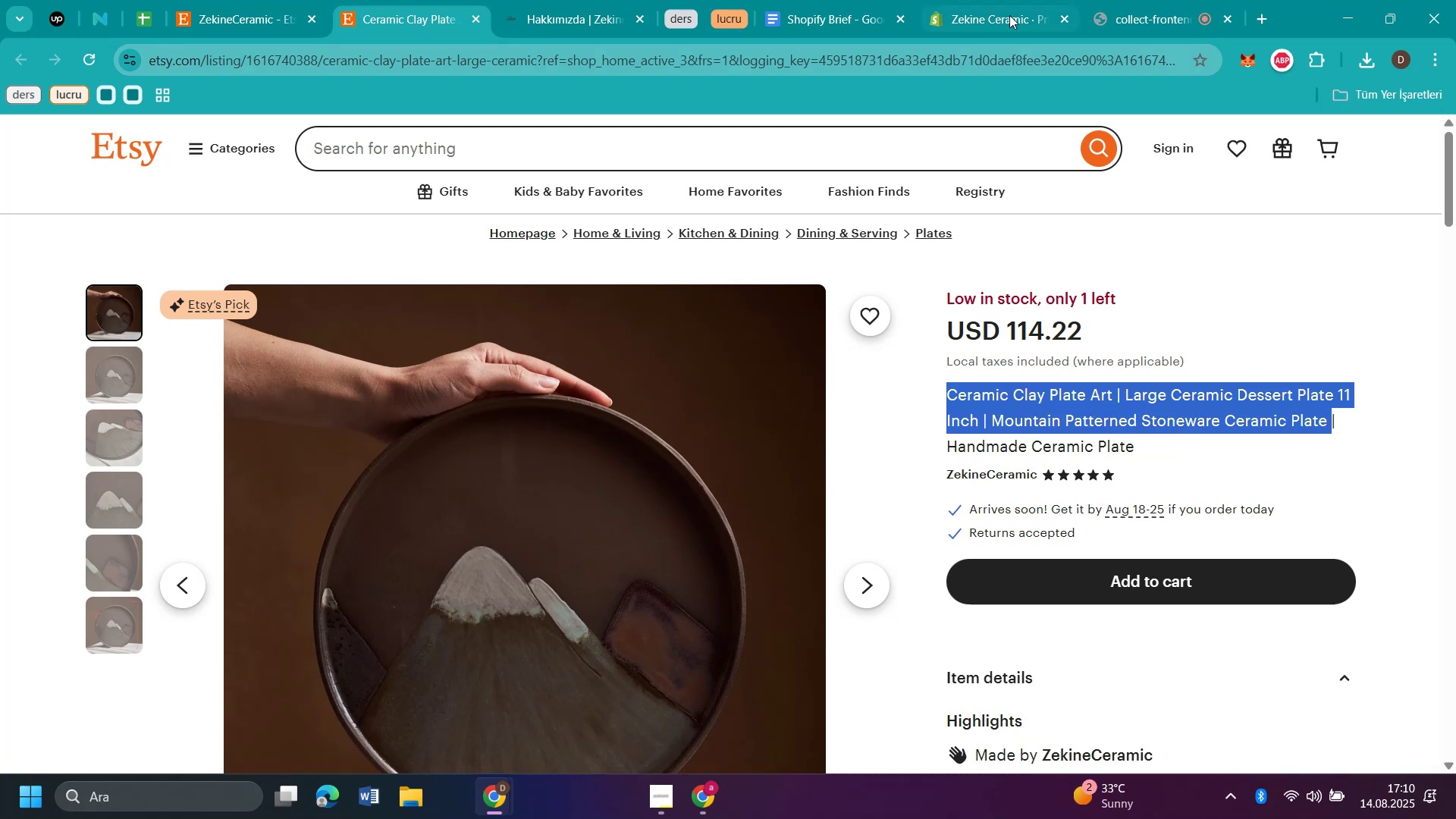 
left_click([996, 0])
 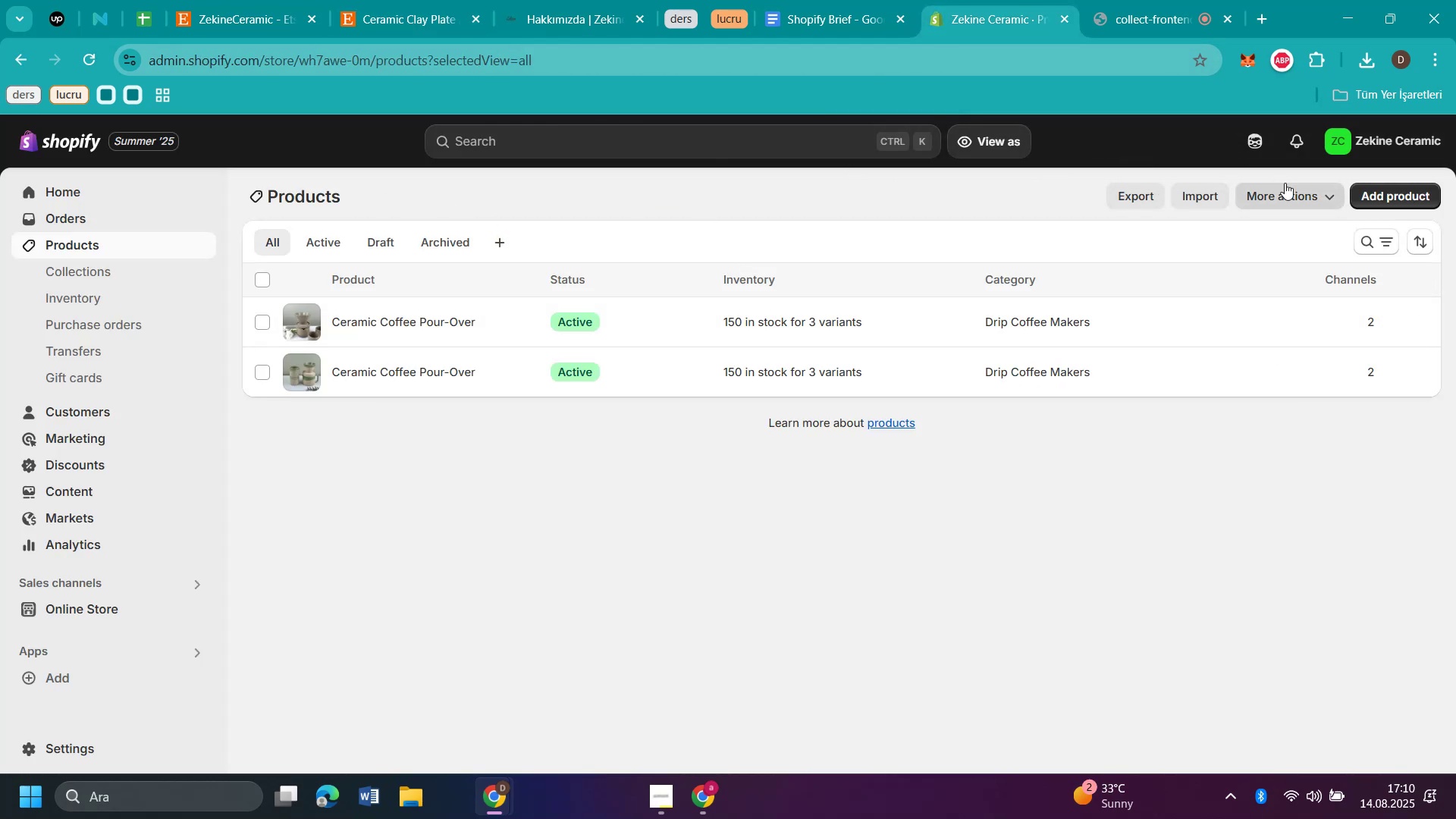 
left_click([1383, 196])
 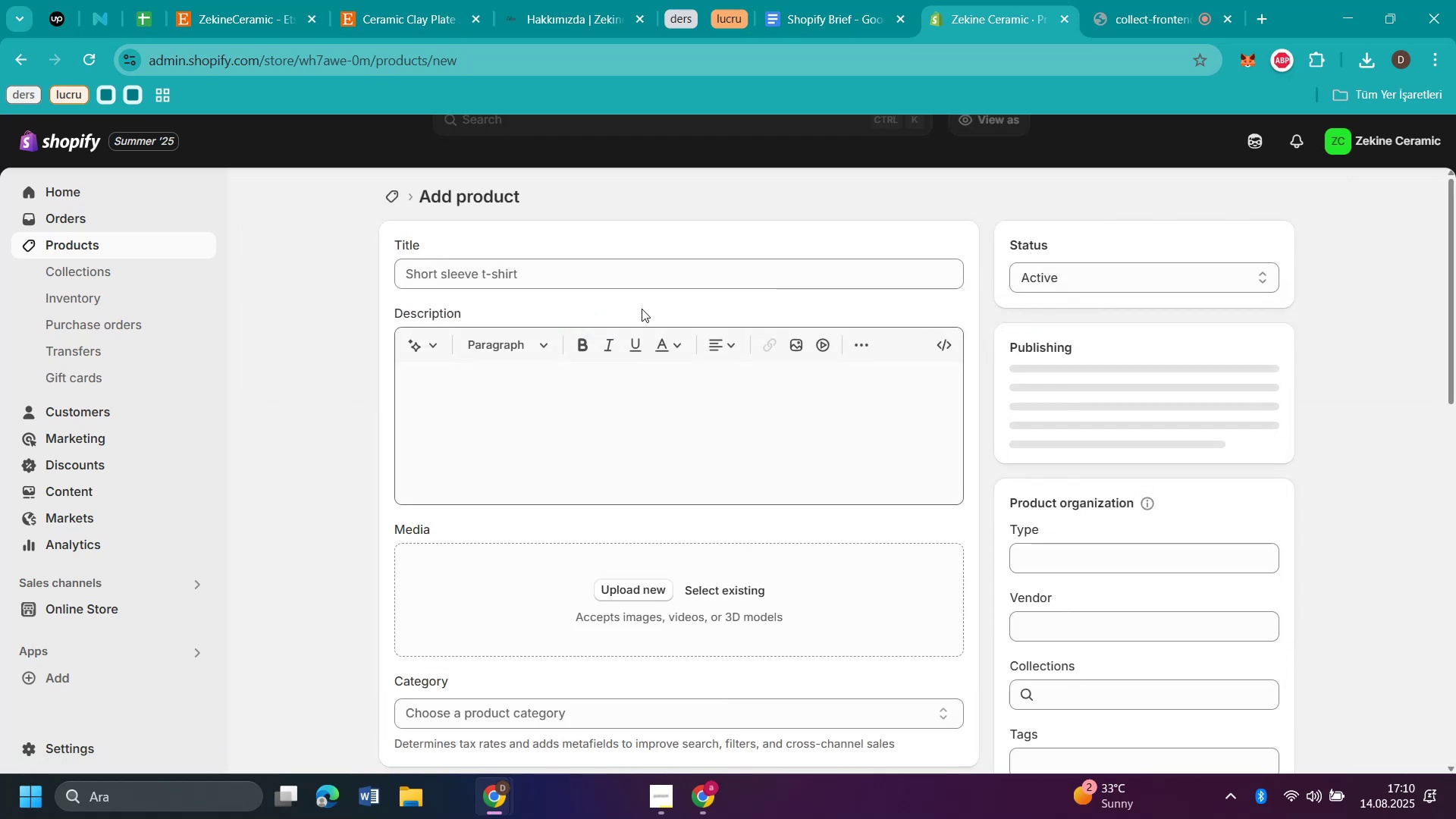 
left_click([635, 269])
 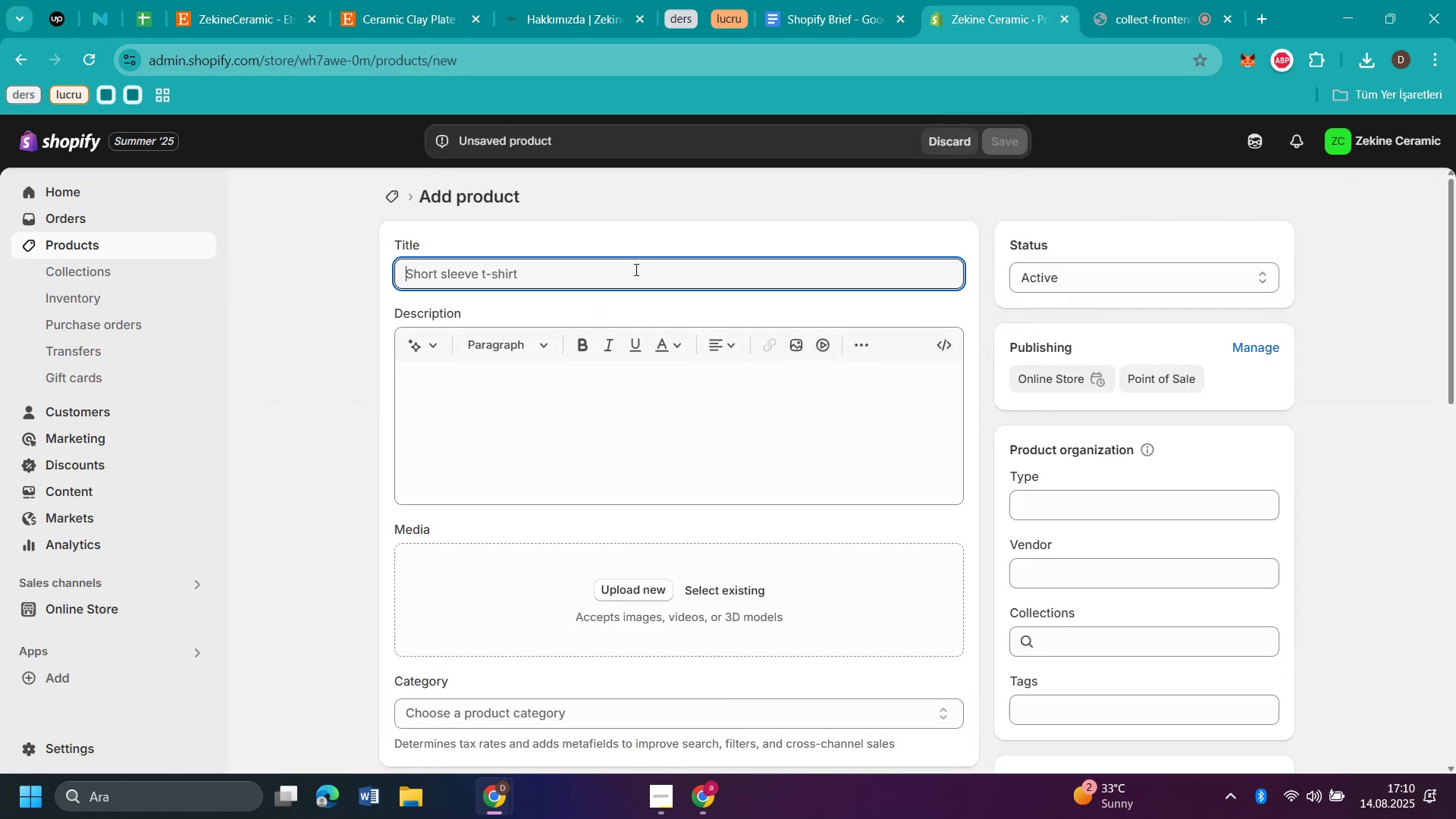 
key(Control+V)
 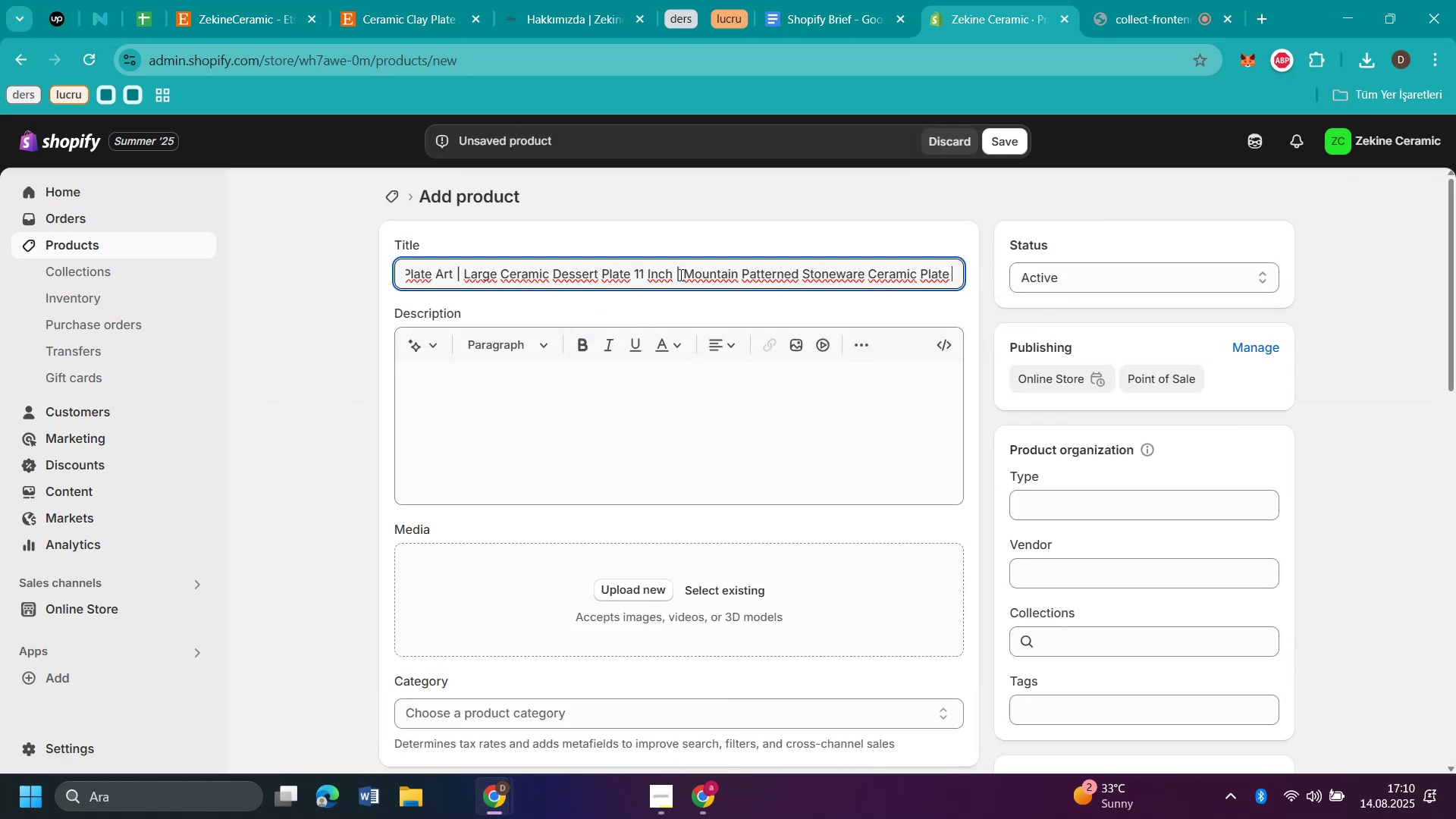 
left_click_drag(start_coordinate=[680, 275], to_coordinate=[465, 284])
 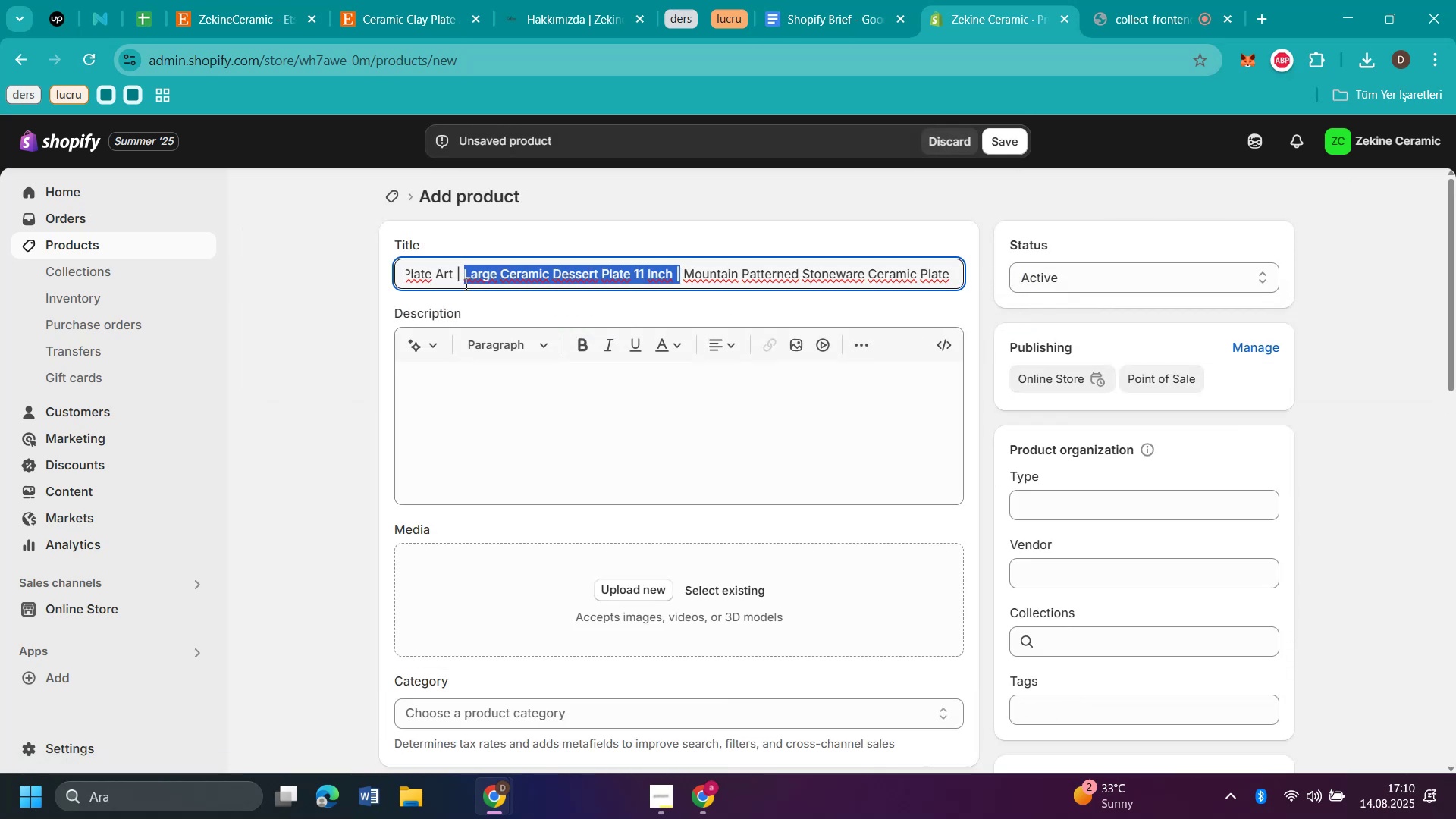 
key(Backspace)
 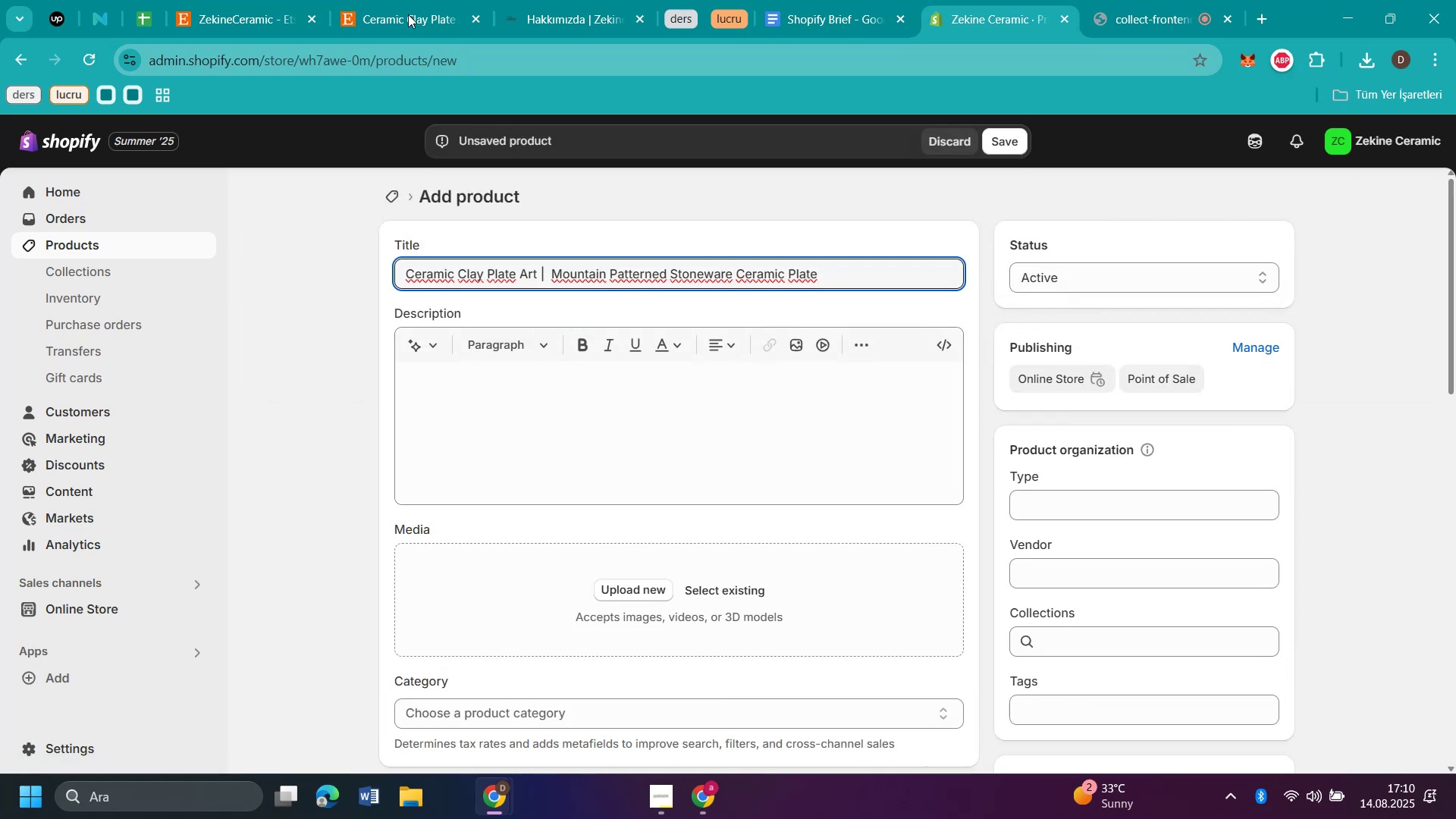 
left_click([406, 9])
 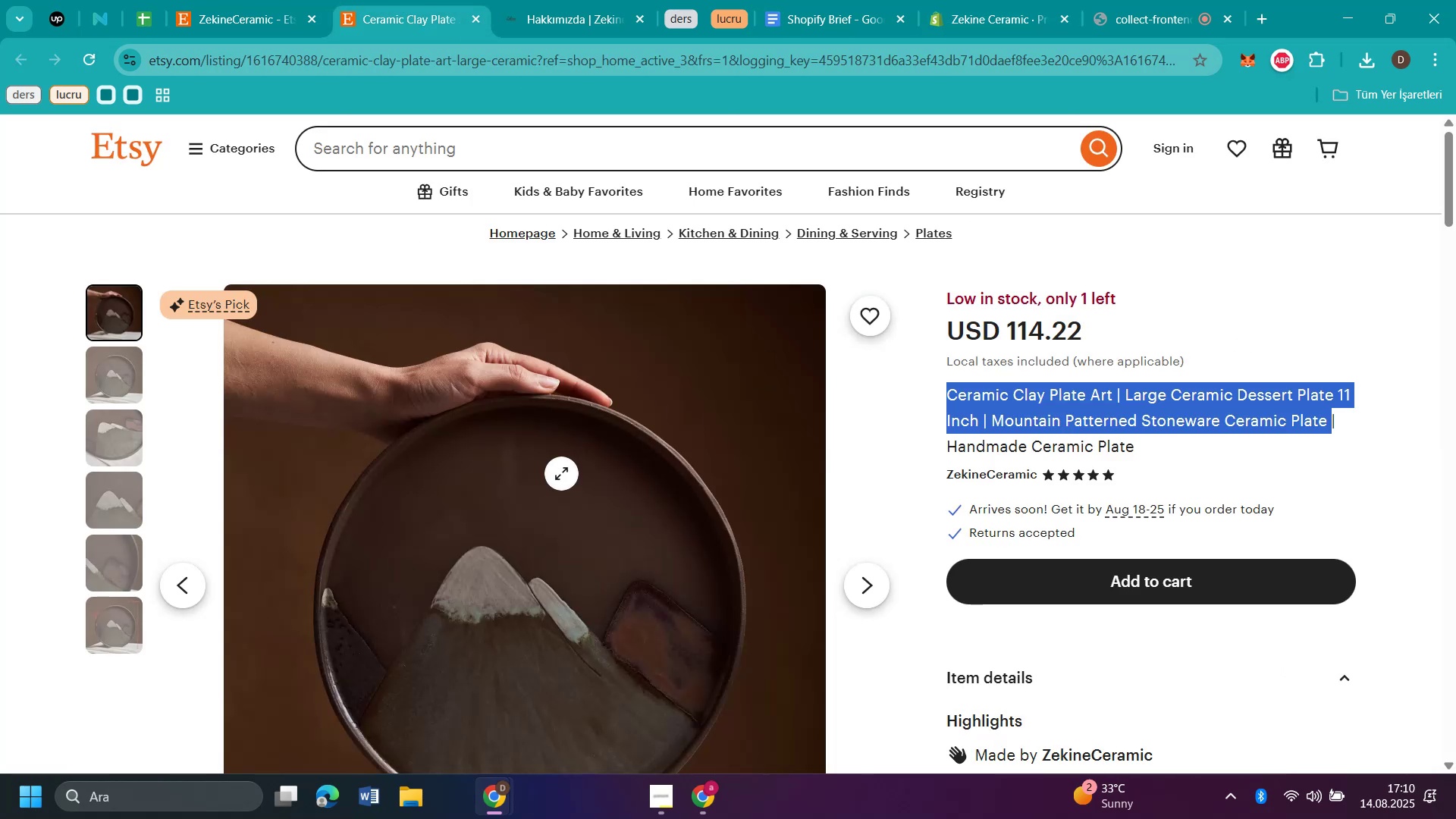 
right_click([535, 490])
 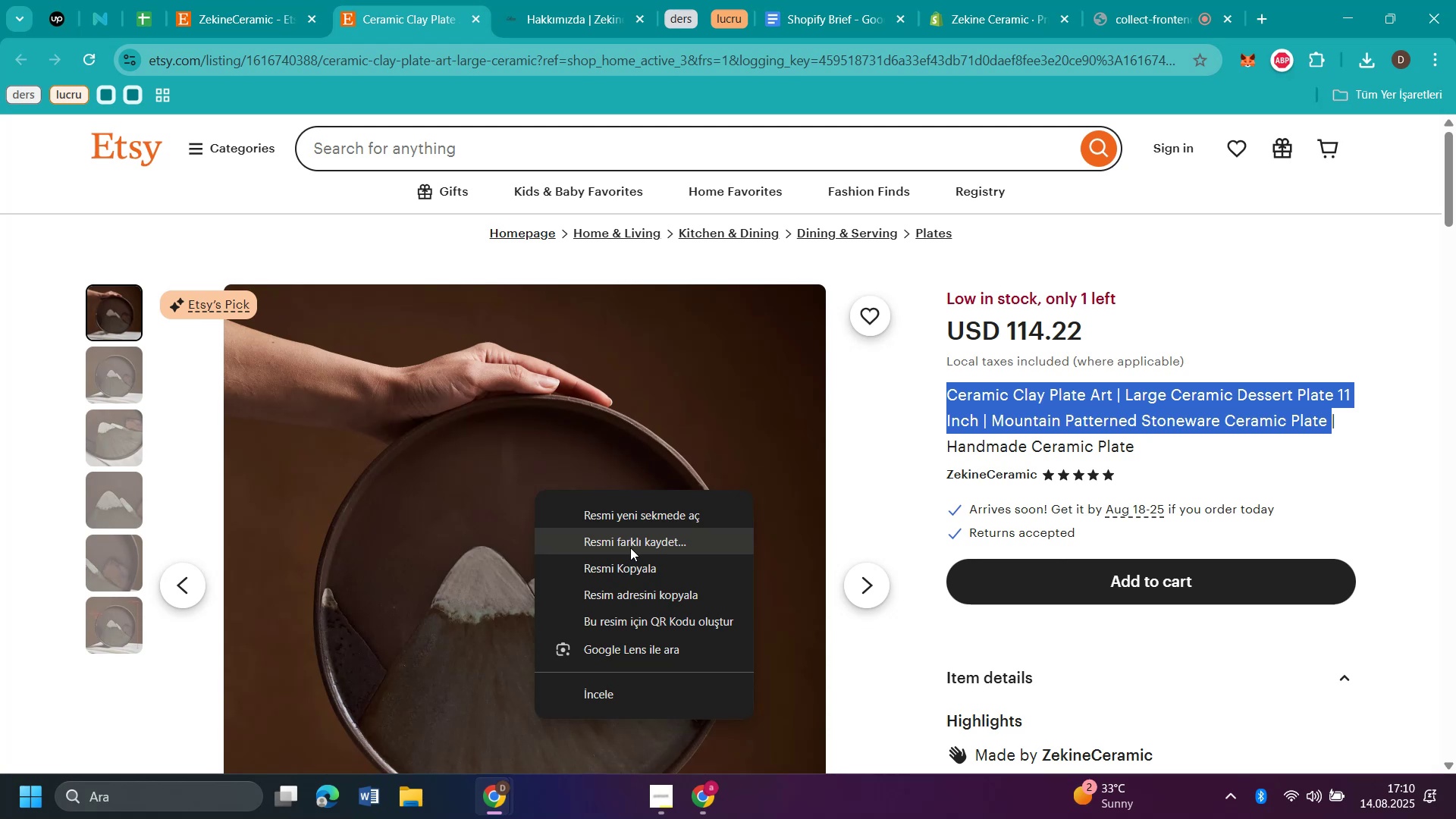 
left_click([630, 548])
 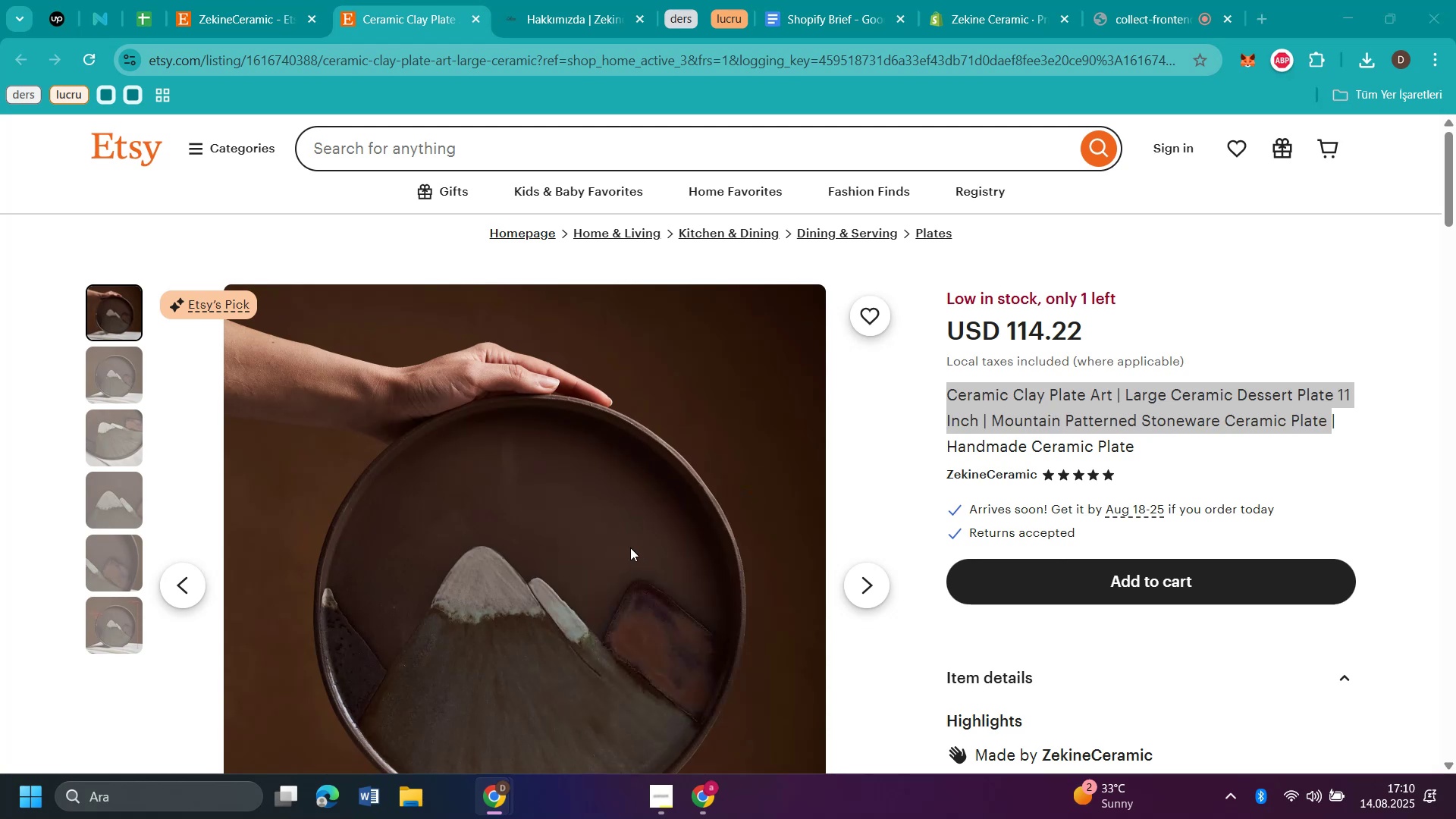 
type(m1)
 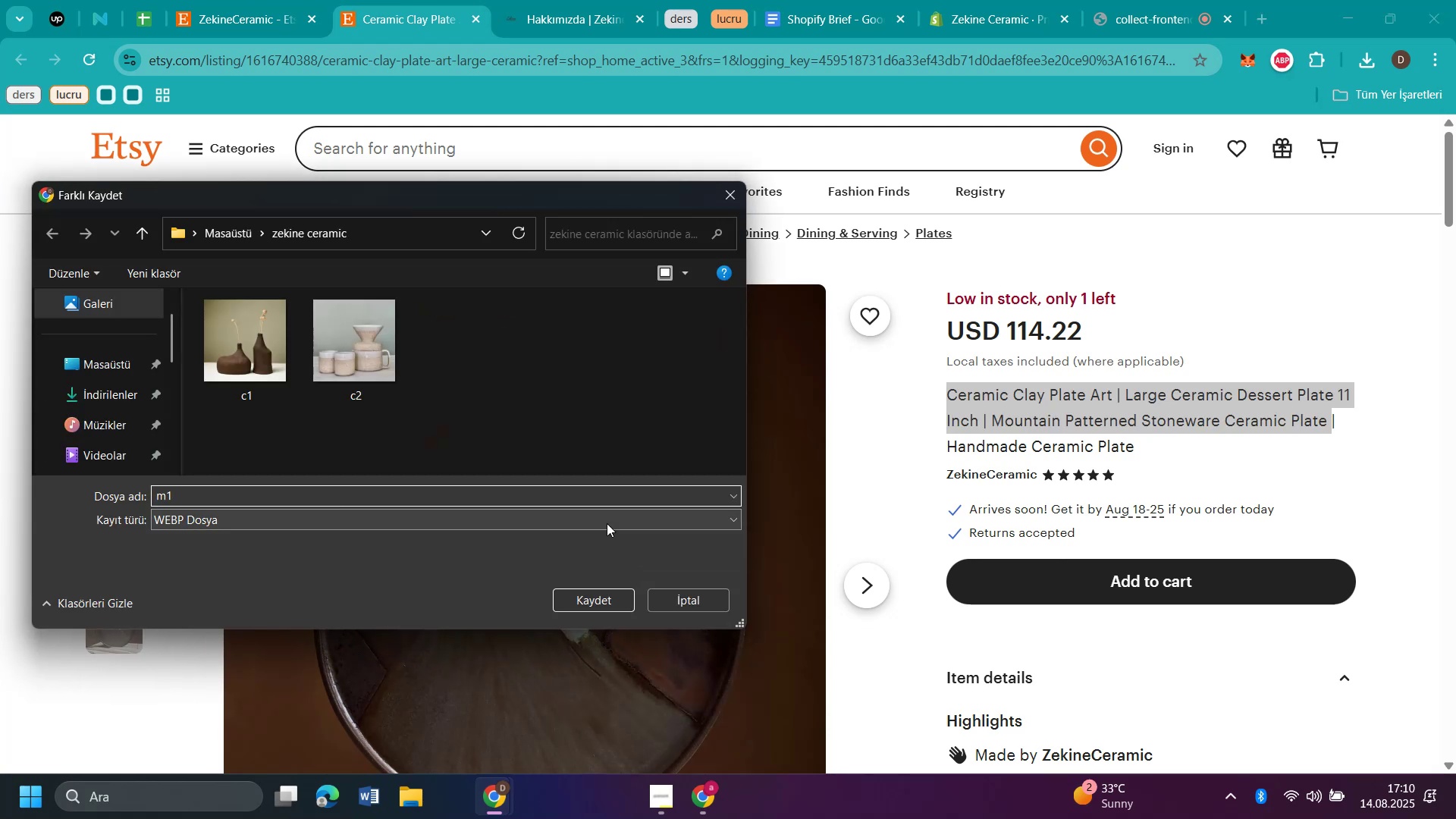 
key(Enter)
 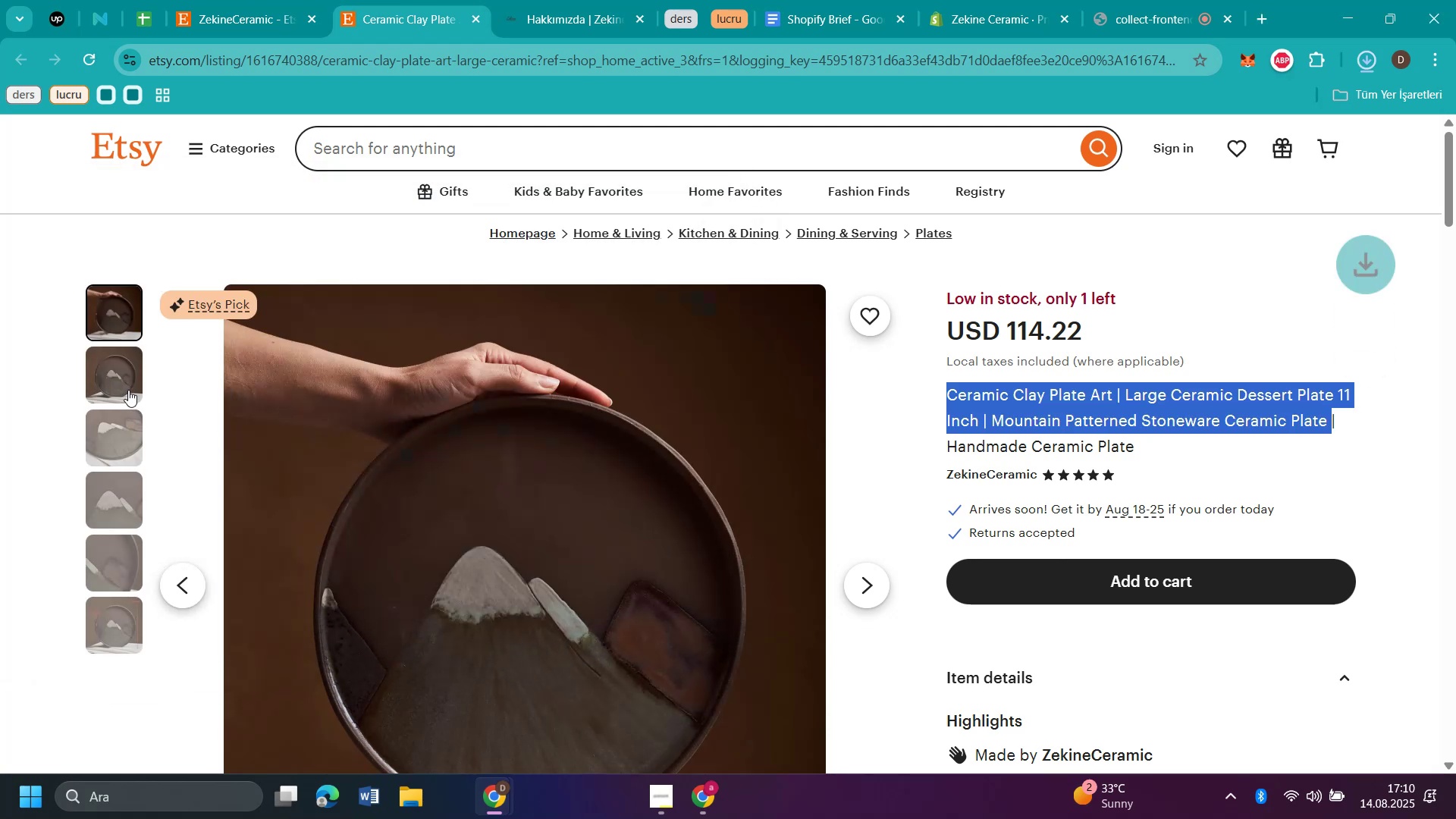 
left_click([121, 383])
 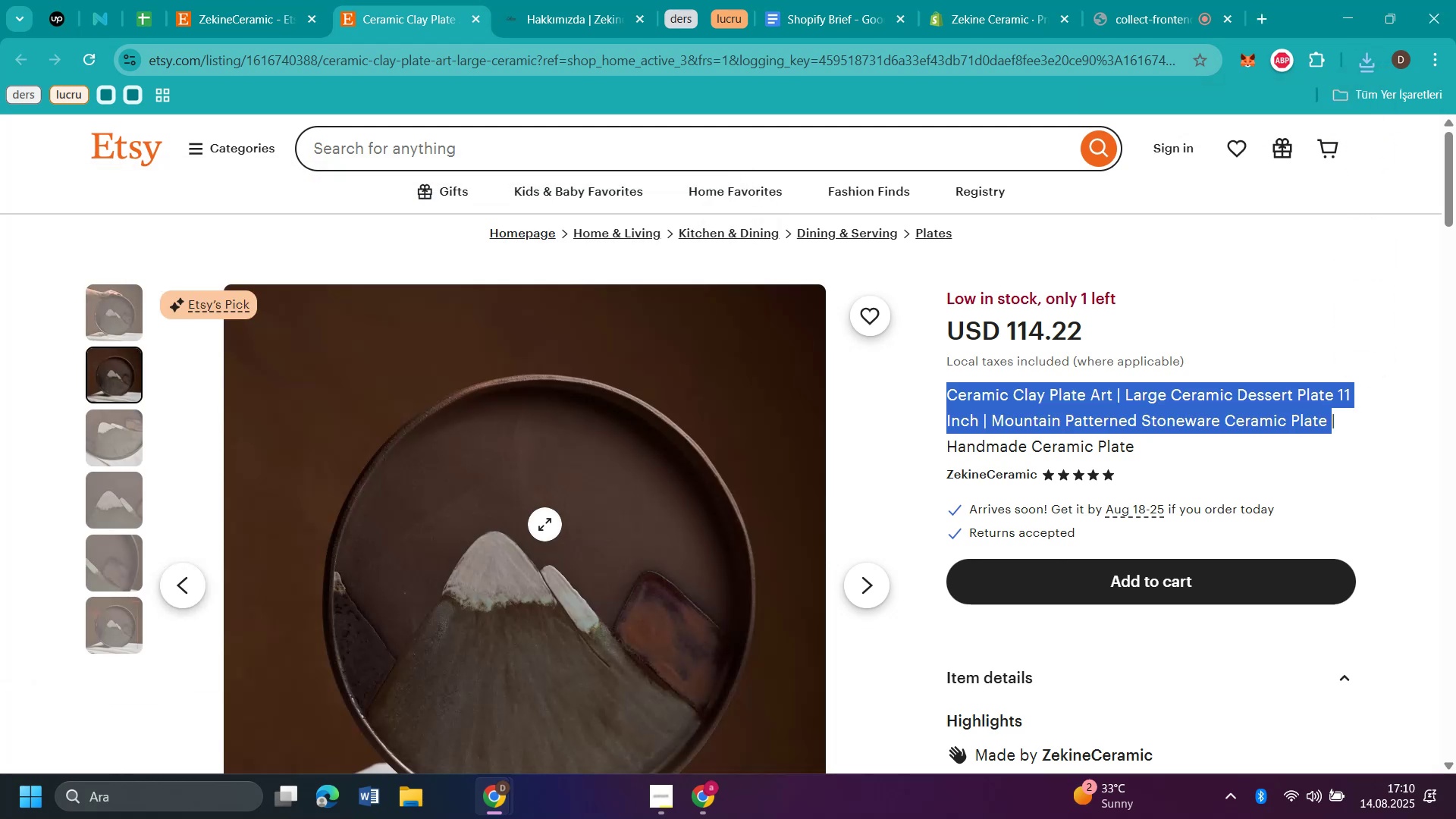 
right_click([544, 524])
 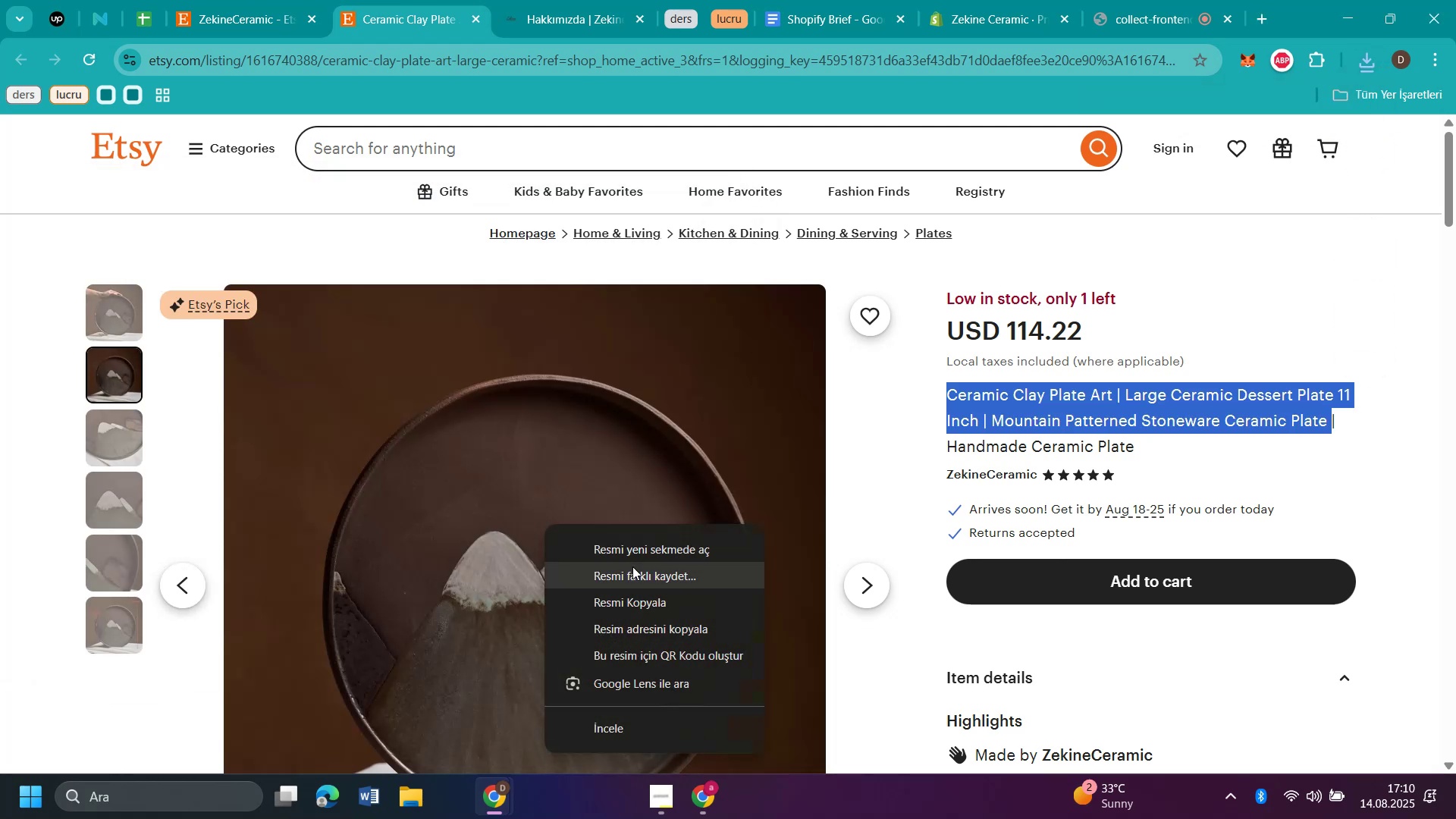 
left_click([633, 567])
 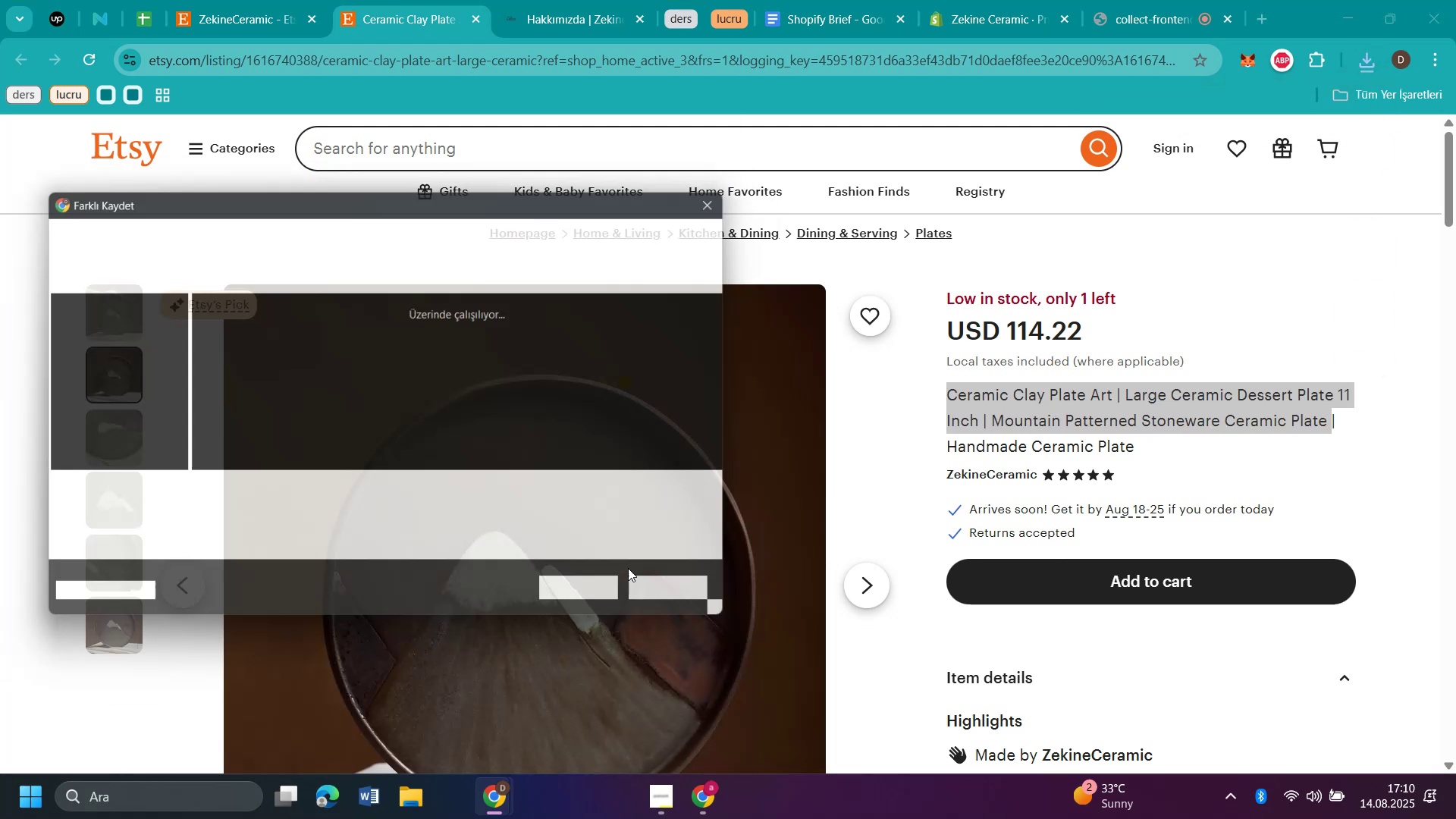 
type(m2)
 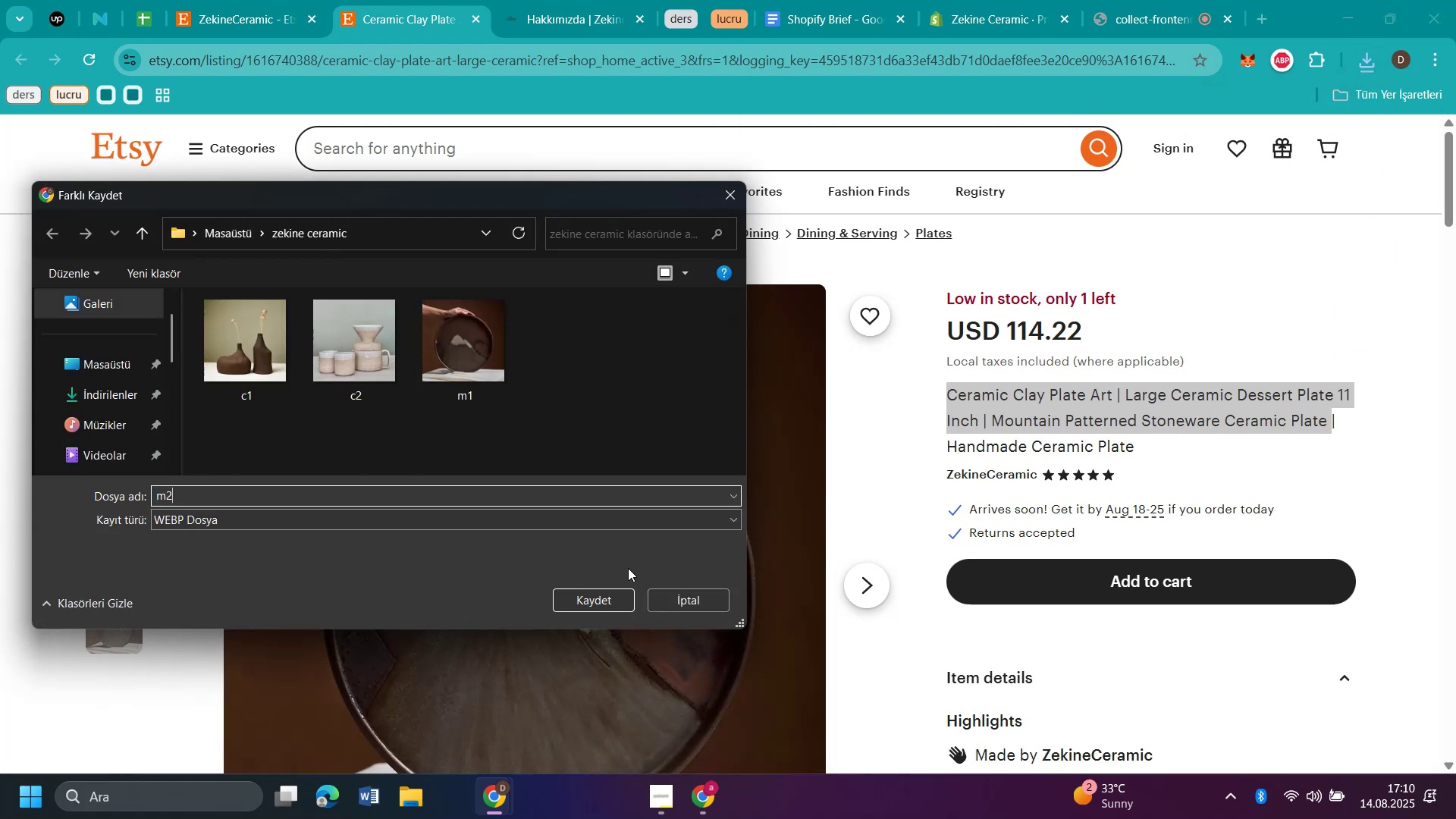 
key(Enter)
 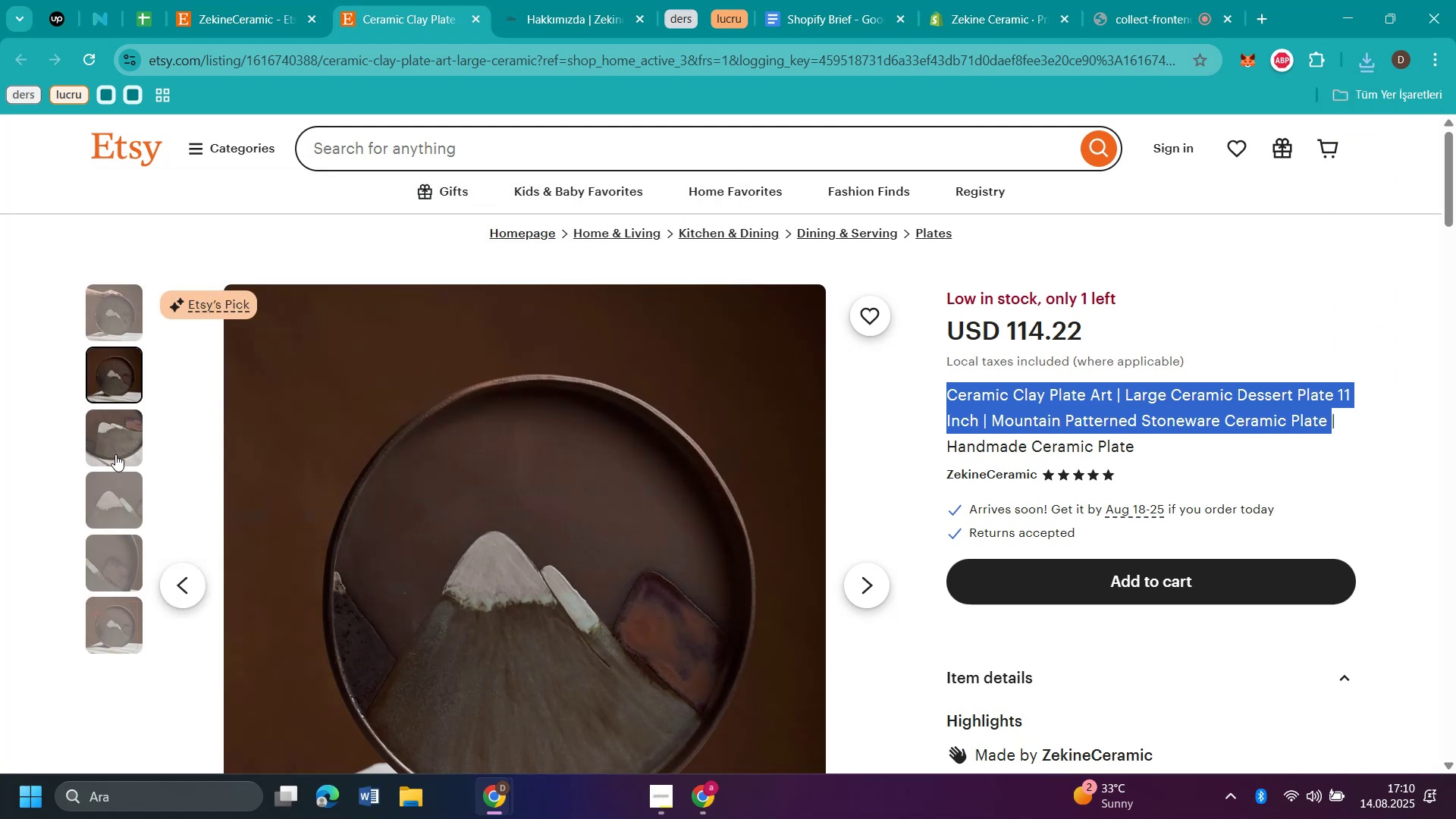 
left_click([115, 454])
 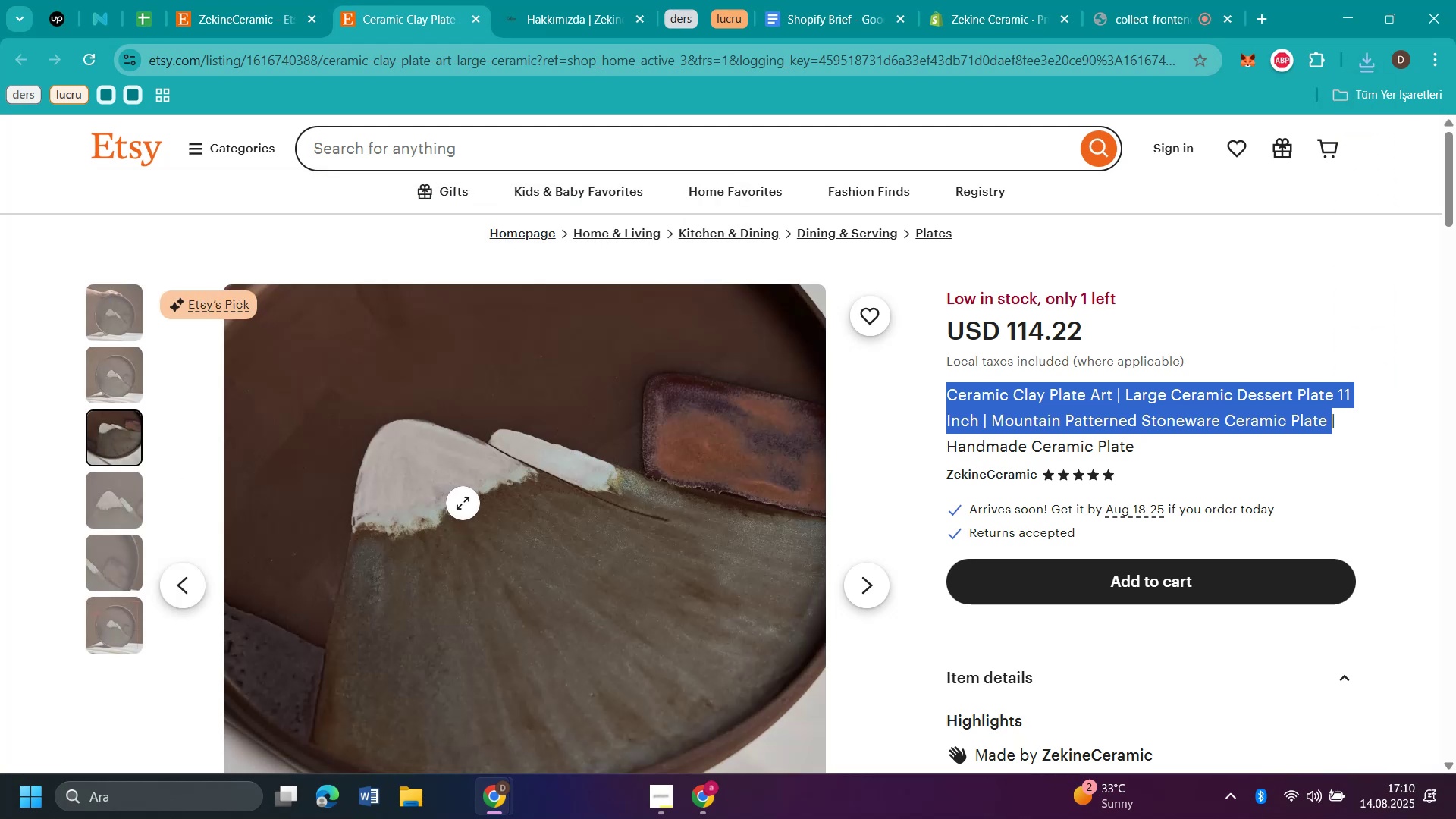 
right_click([464, 503])
 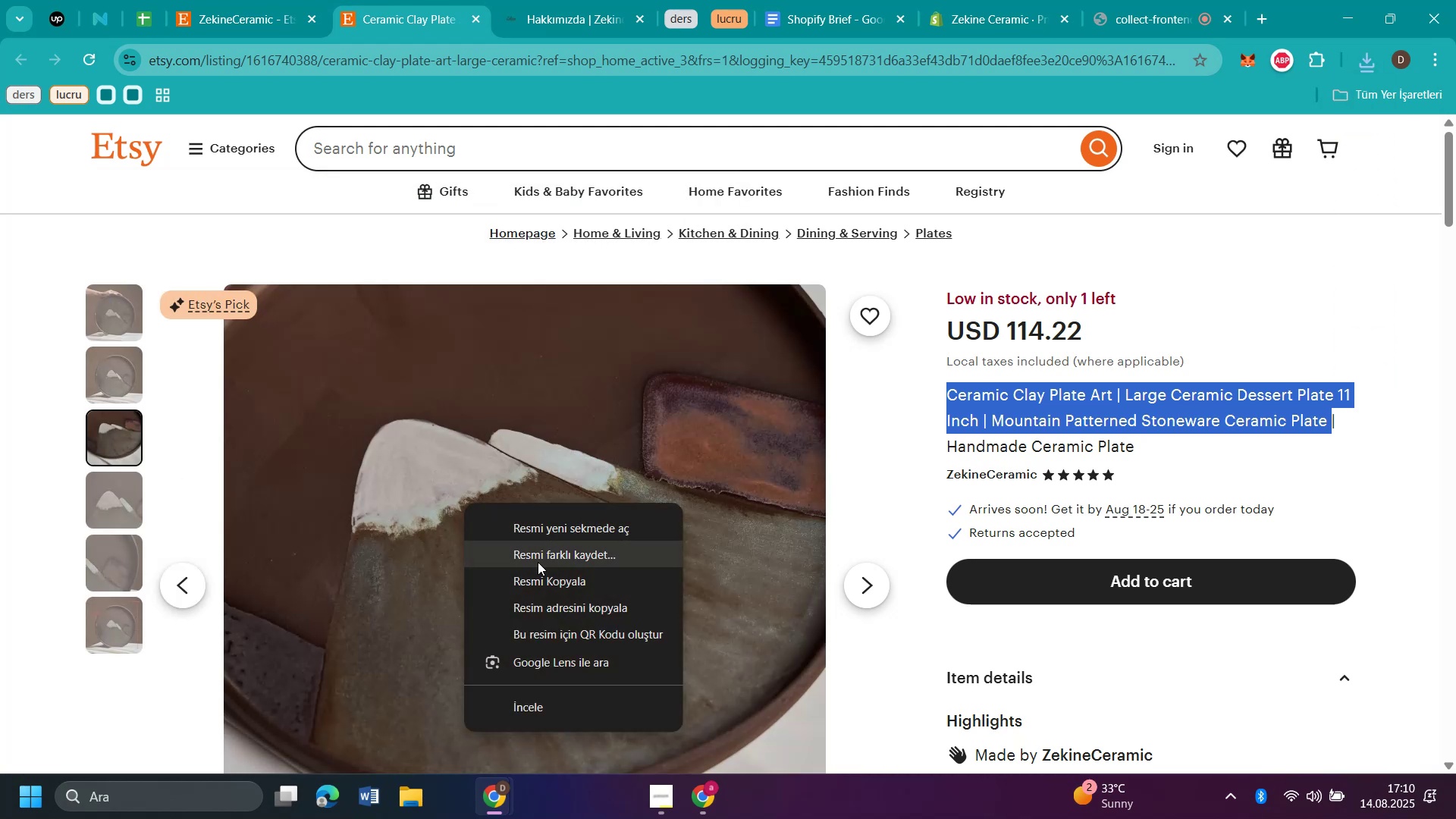 
left_click([538, 562])
 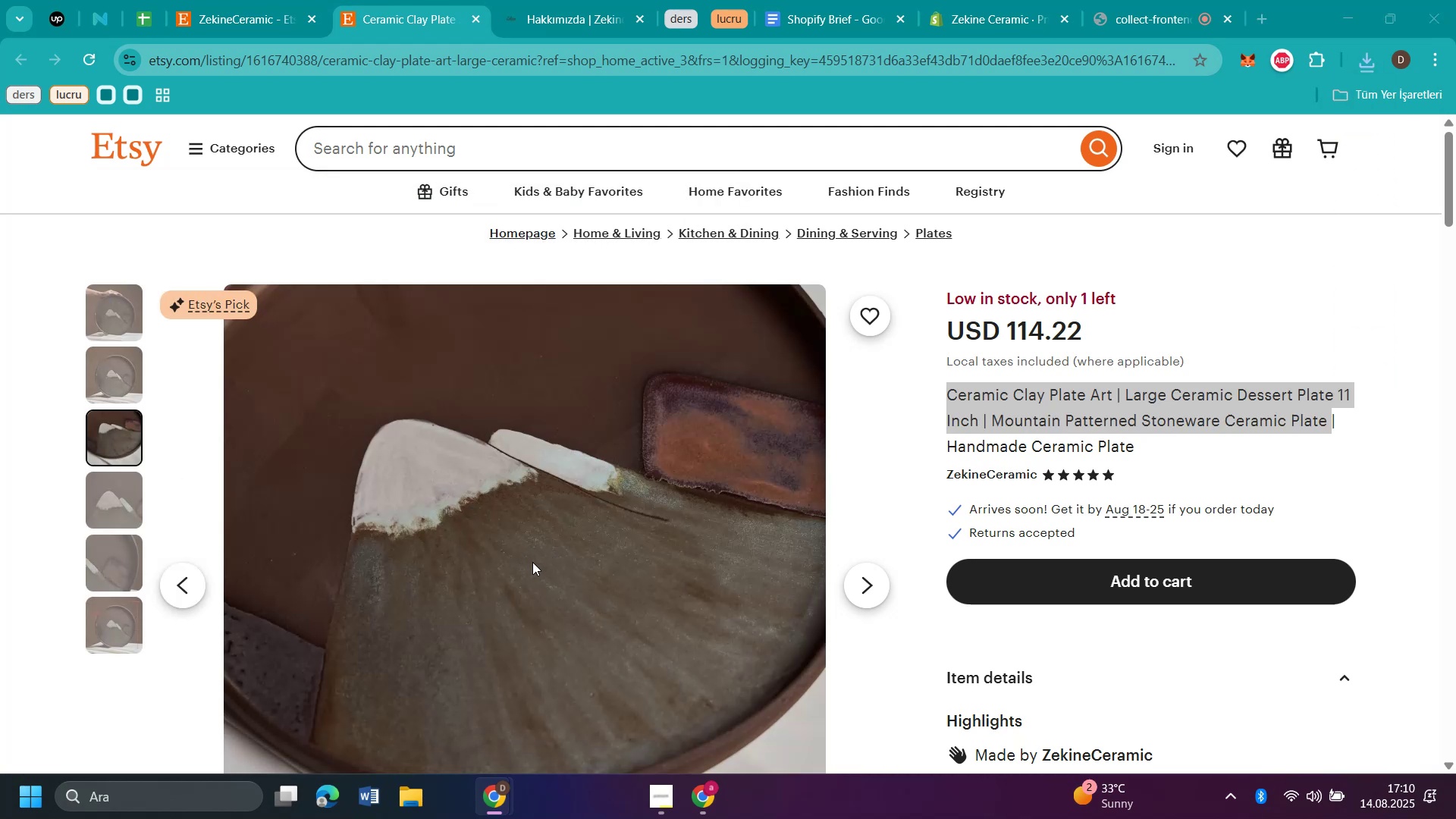 
type(m3)
 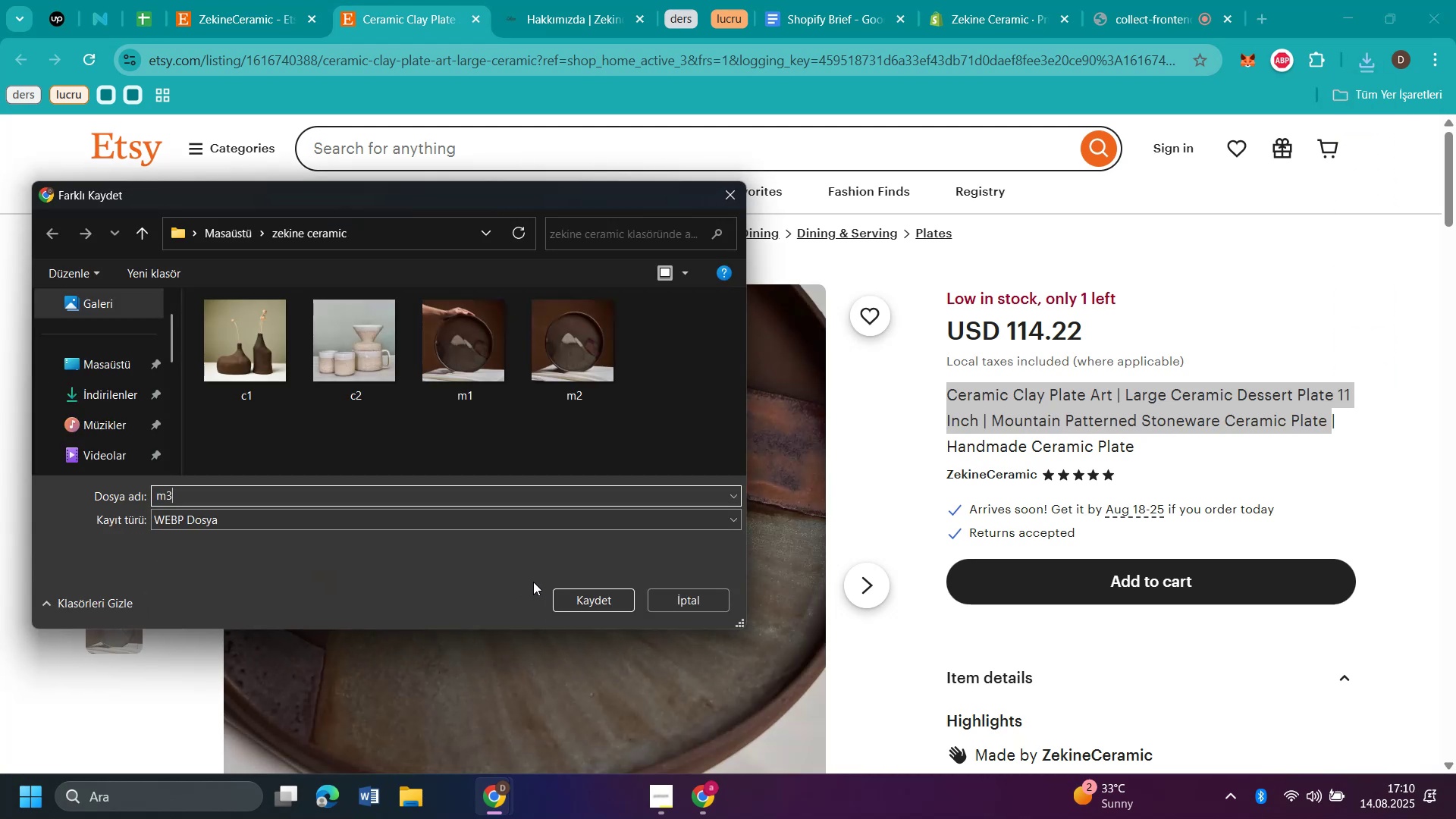 
key(Enter)
 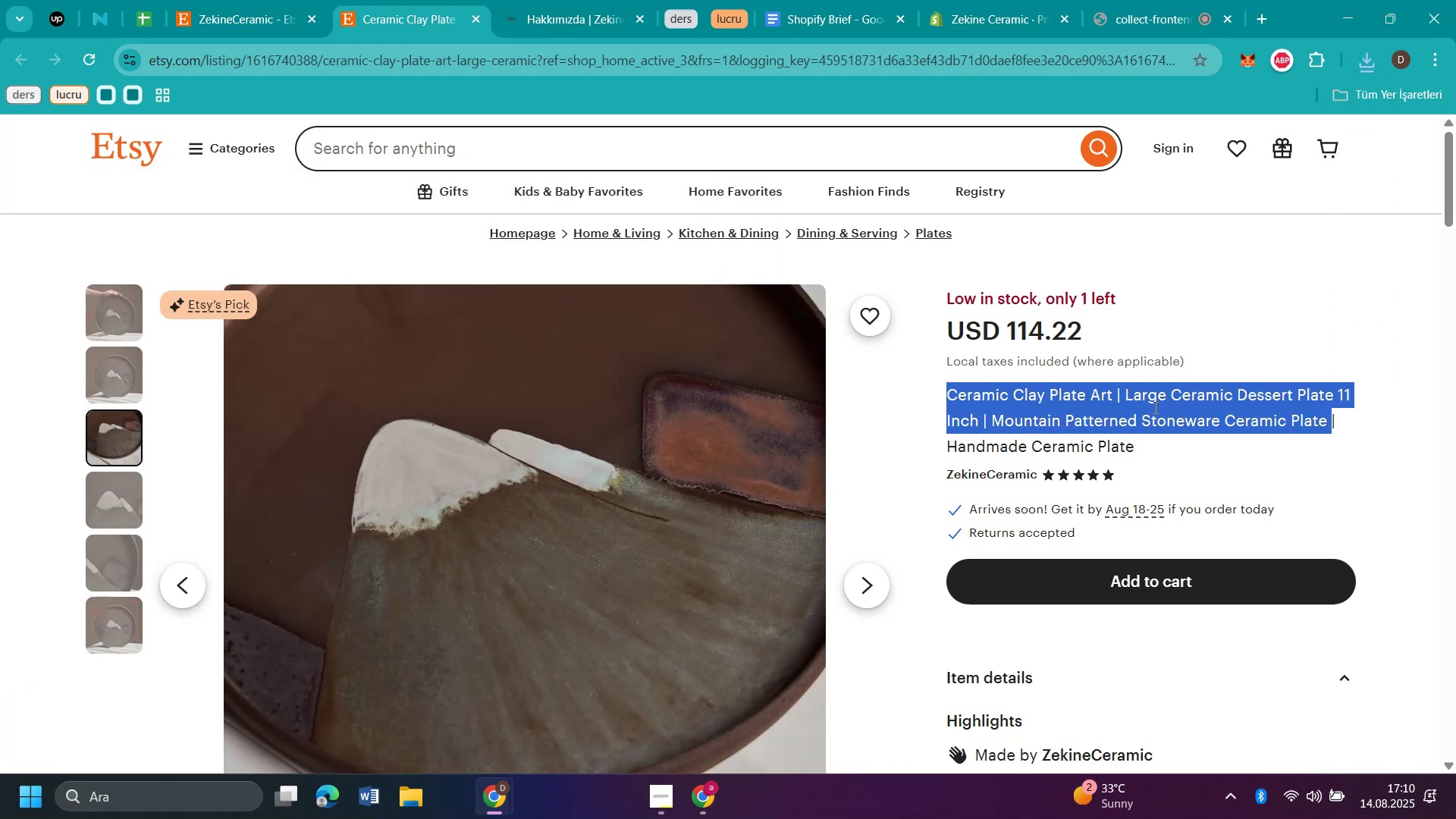 
scroll: coordinate [1168, 422], scroll_direction: down, amount: 6.0
 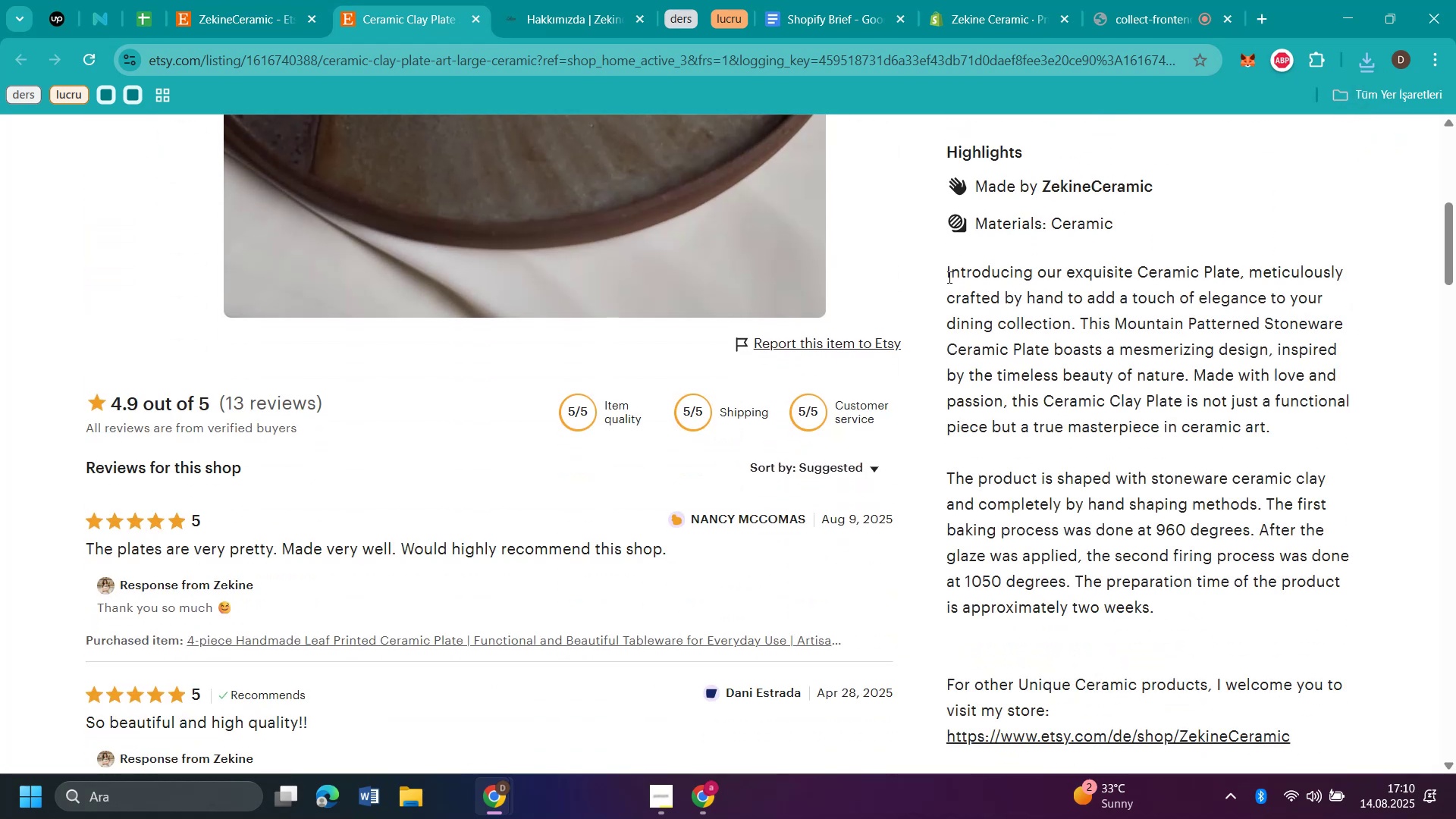 
left_click_drag(start_coordinate=[947, 273], to_coordinate=[1159, 612])
 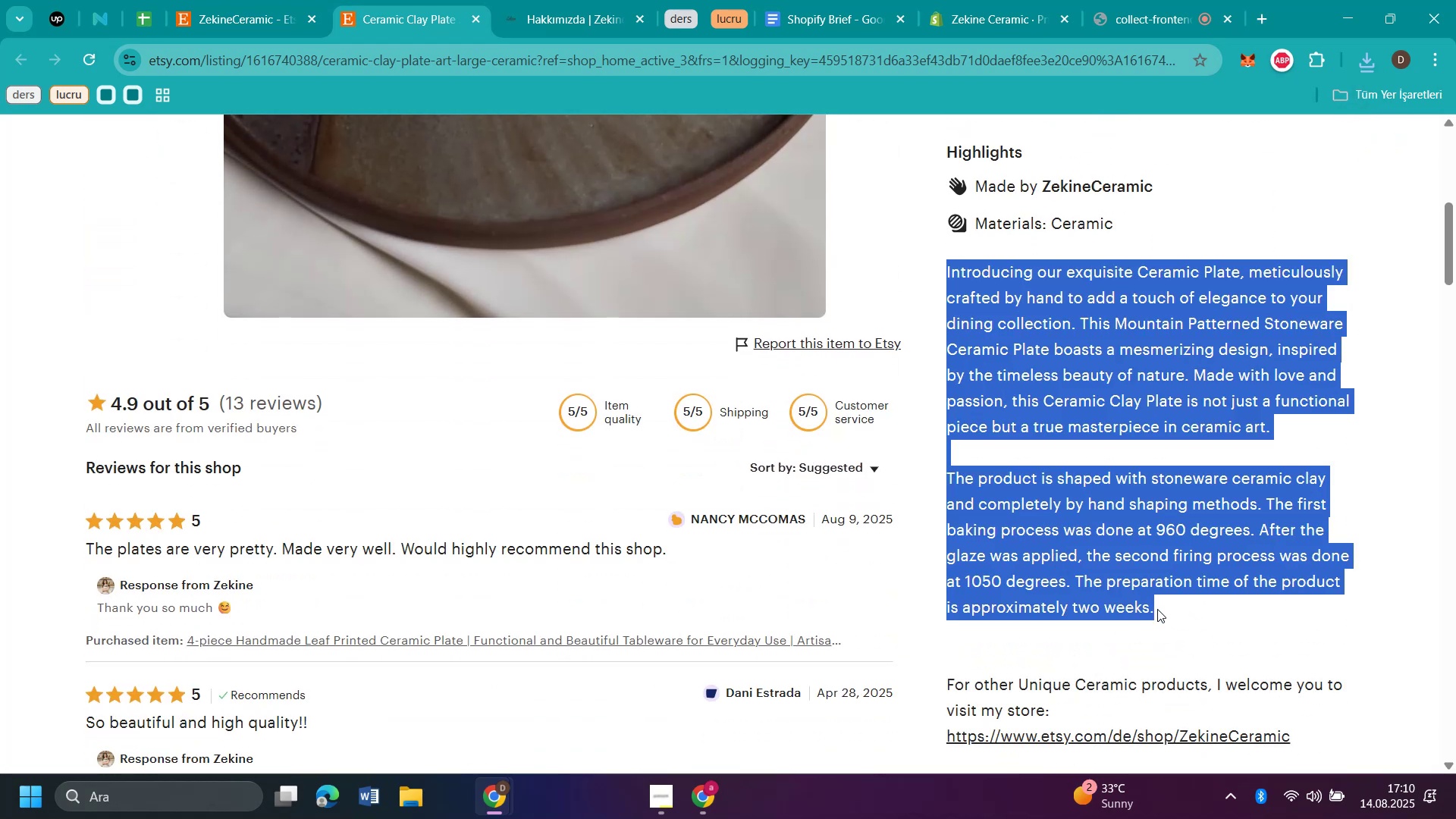 
key(Control+C)
 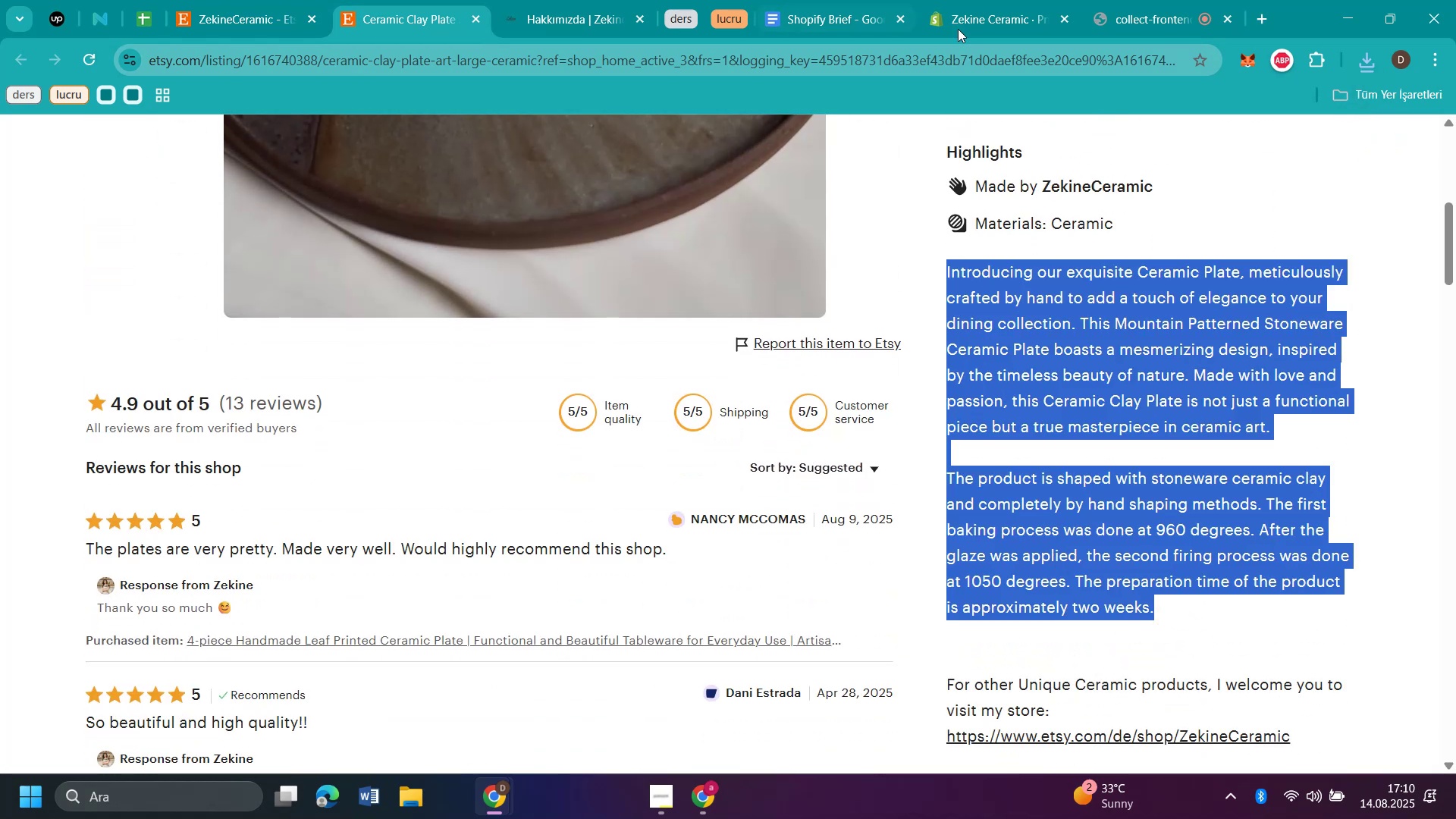 
left_click([963, 18])
 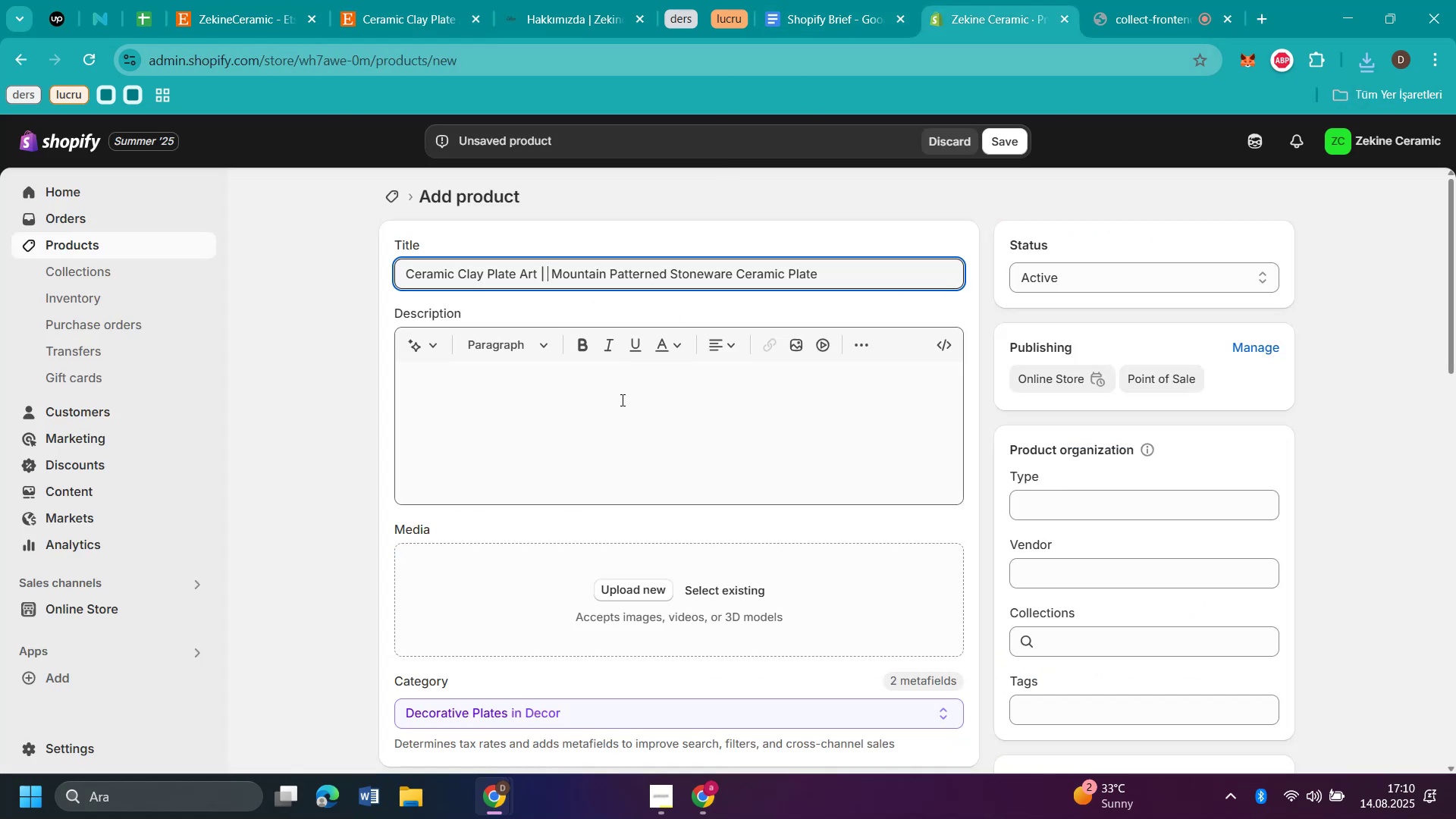 
left_click([621, 402])
 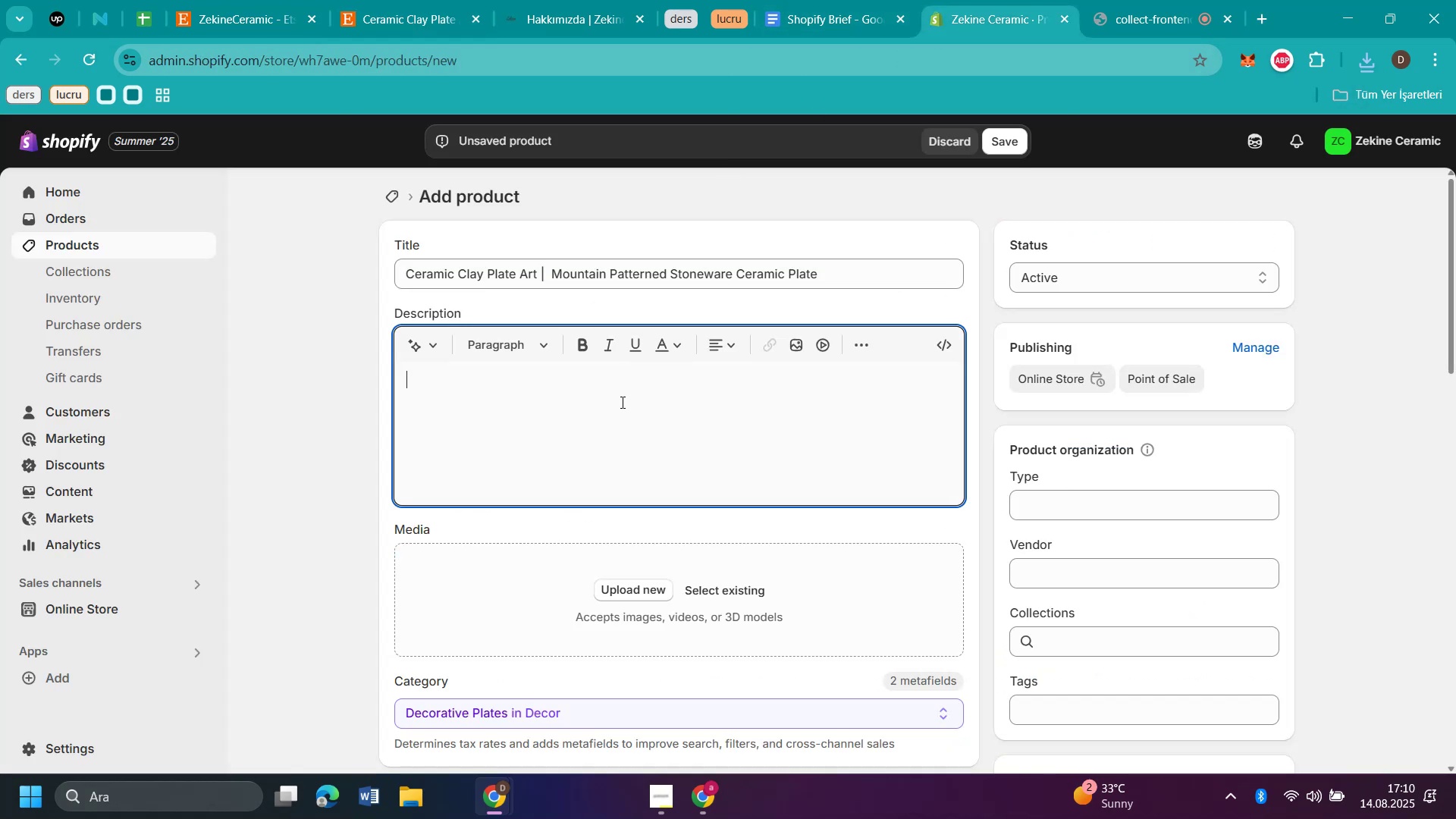 
key(Control+V)
 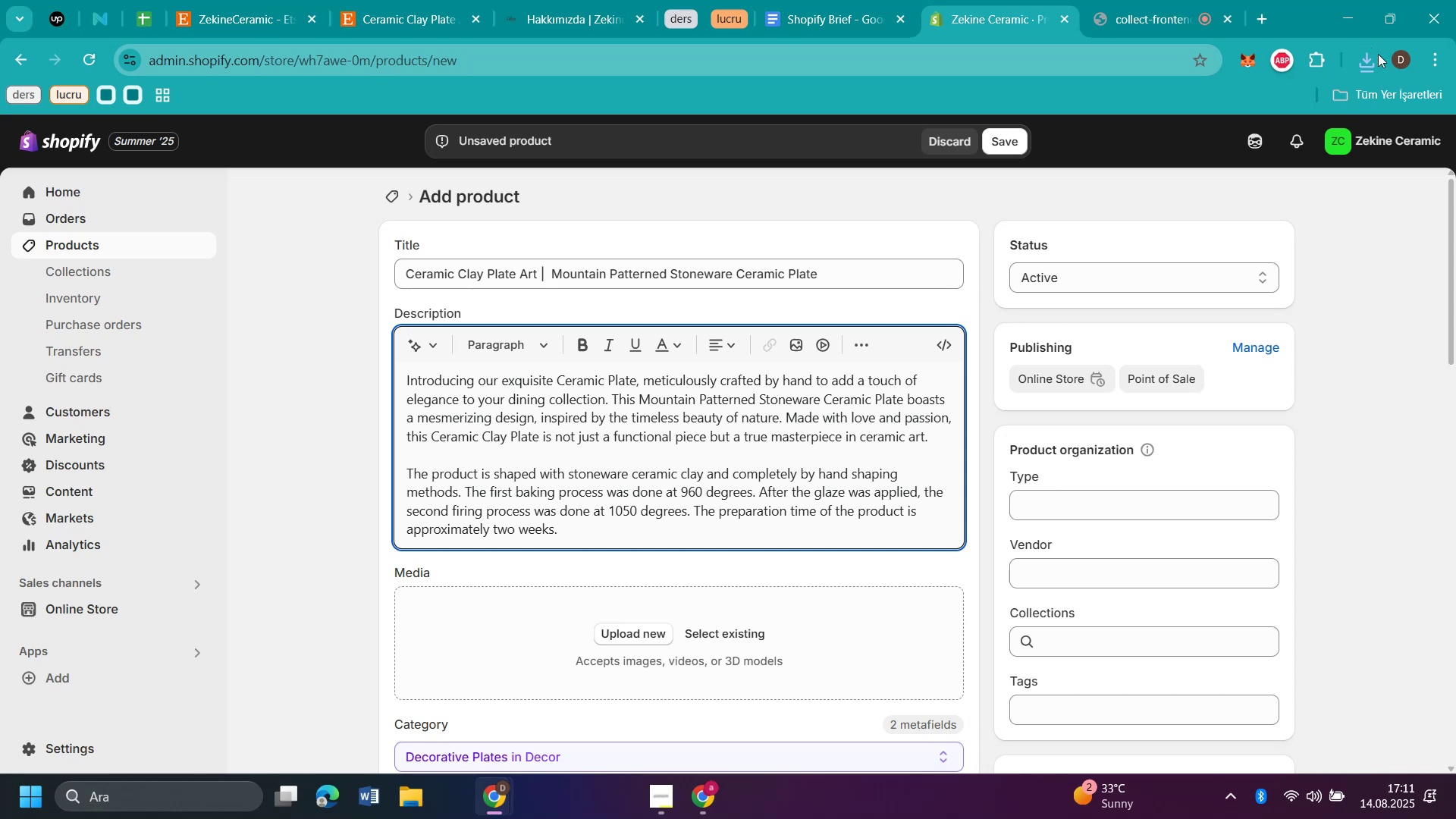 
left_click([1359, 59])
 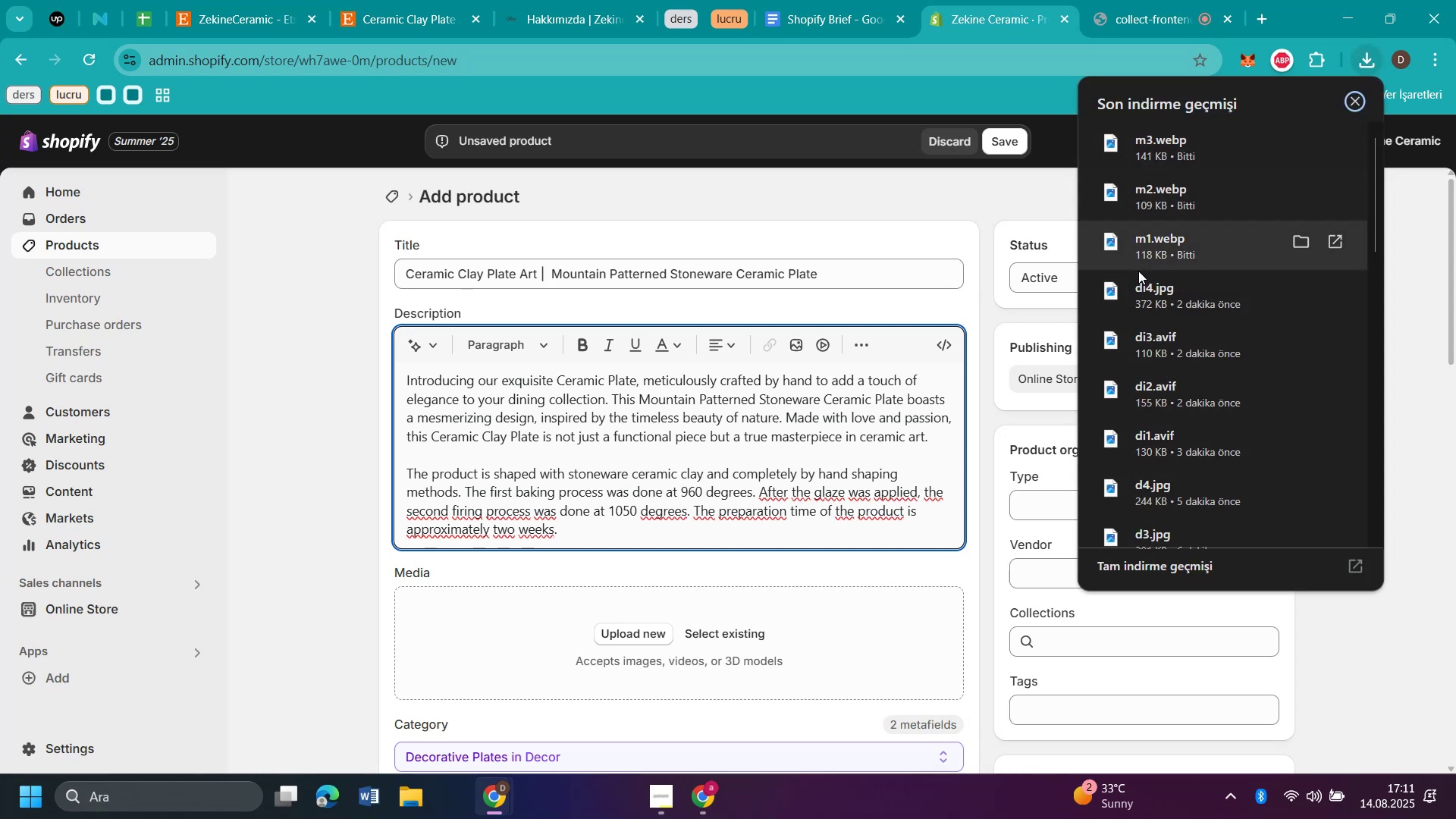 
left_click_drag(start_coordinate=[1144, 250], to_coordinate=[667, 659])
 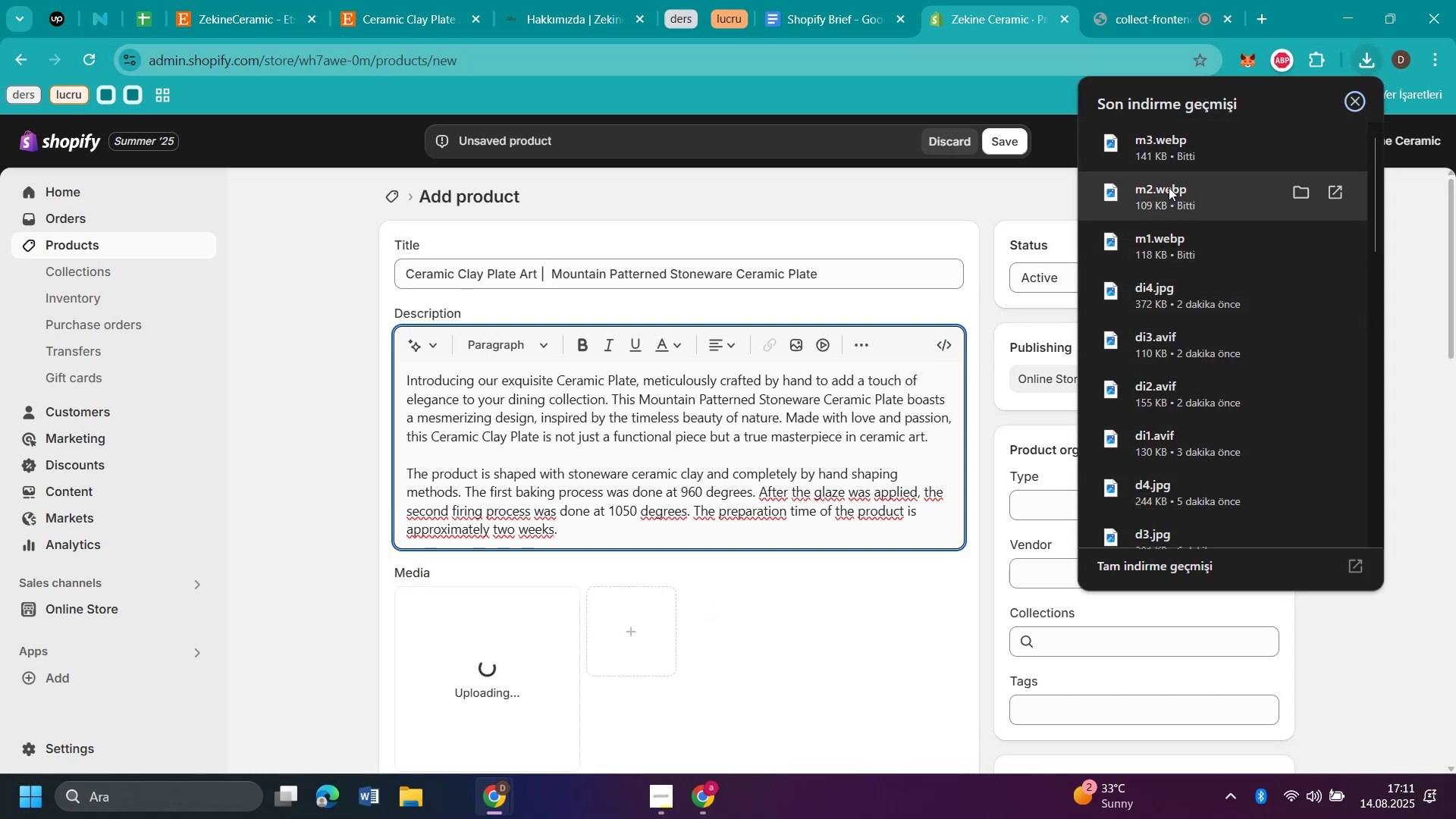 
left_click_drag(start_coordinate=[1169, 187], to_coordinate=[654, 614])
 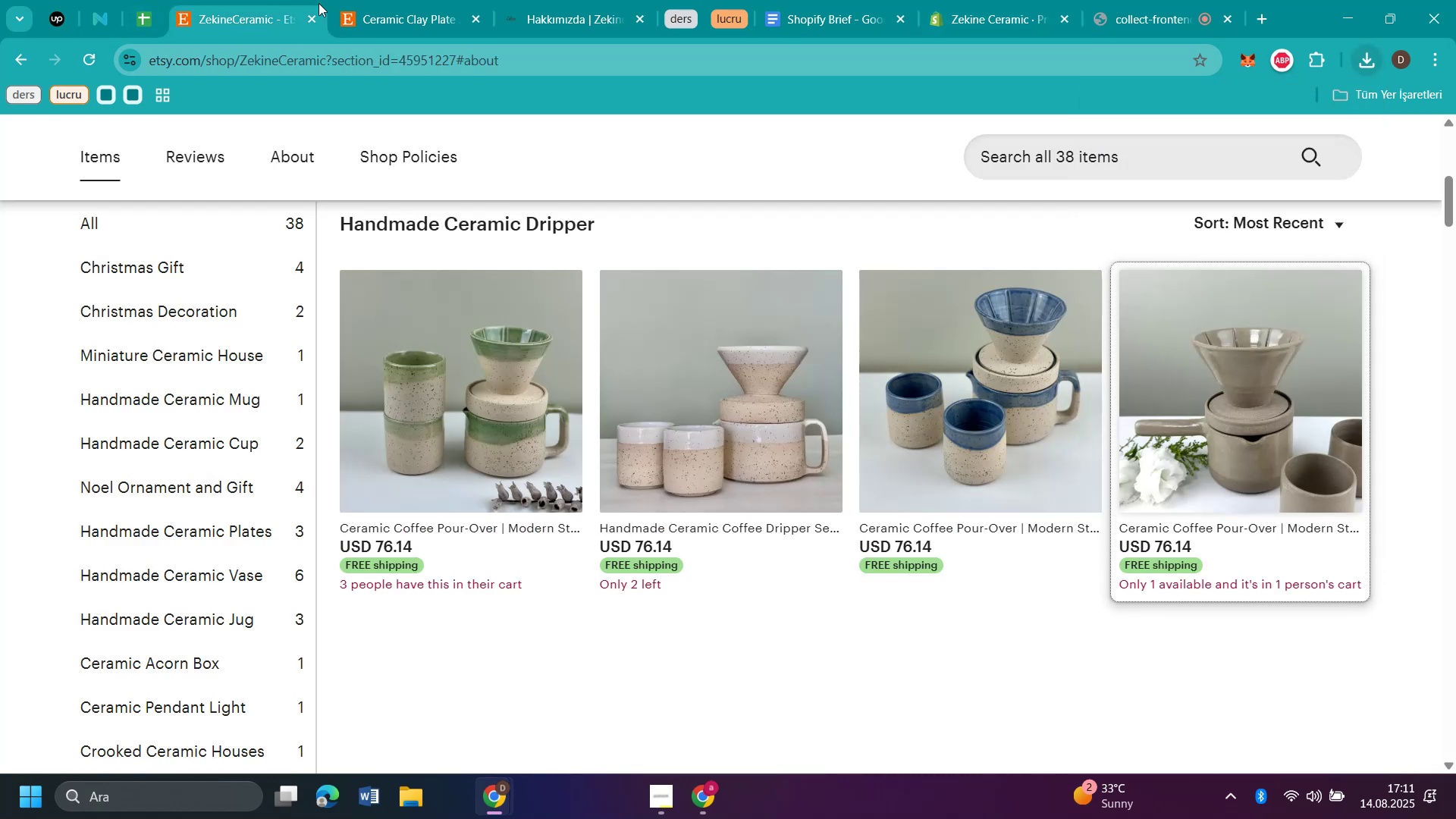 
left_click([397, 17])
 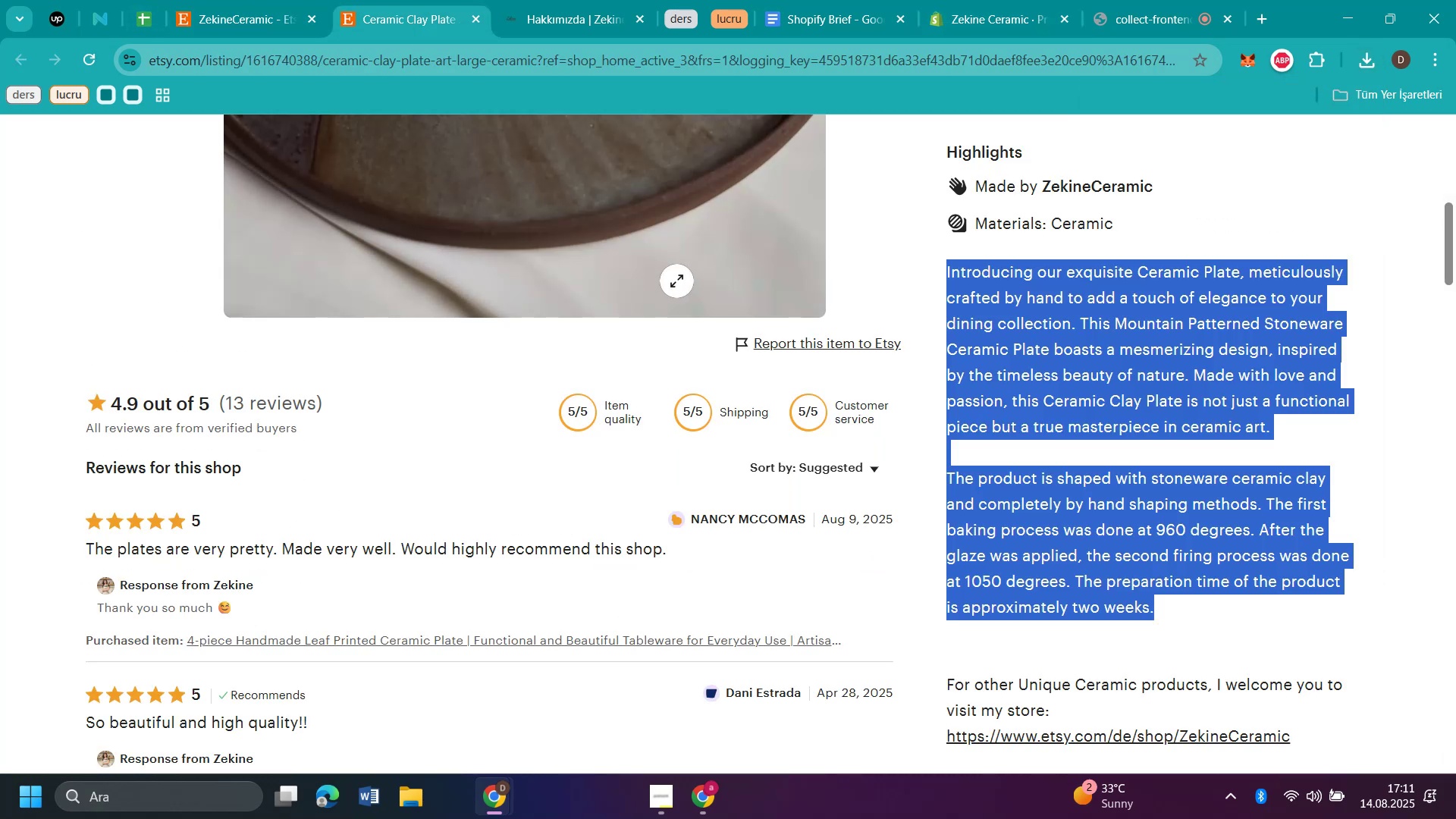 
scroll: coordinate [678, 282], scroll_direction: up, amount: 9.0
 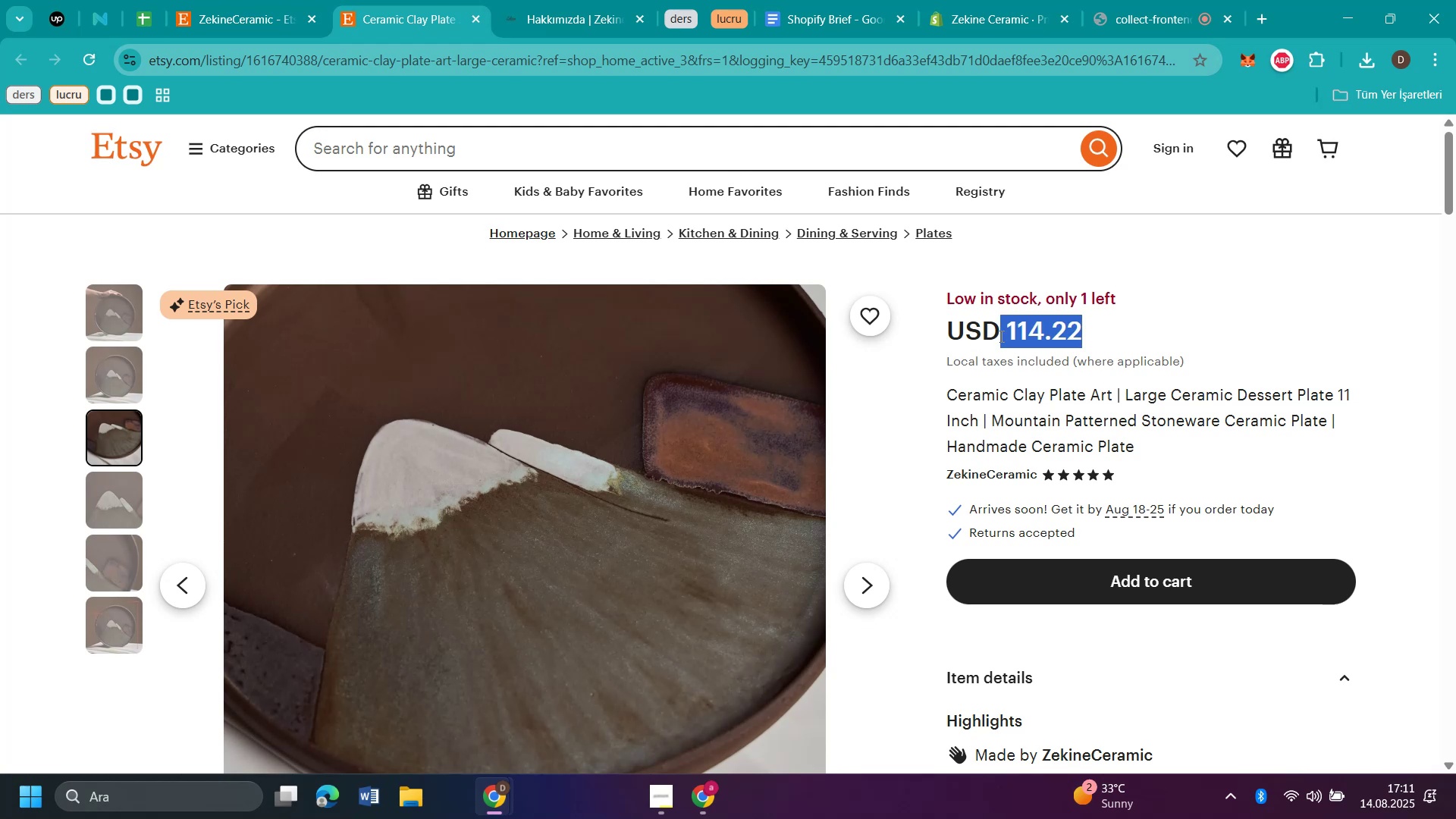 
key(Control+C)
 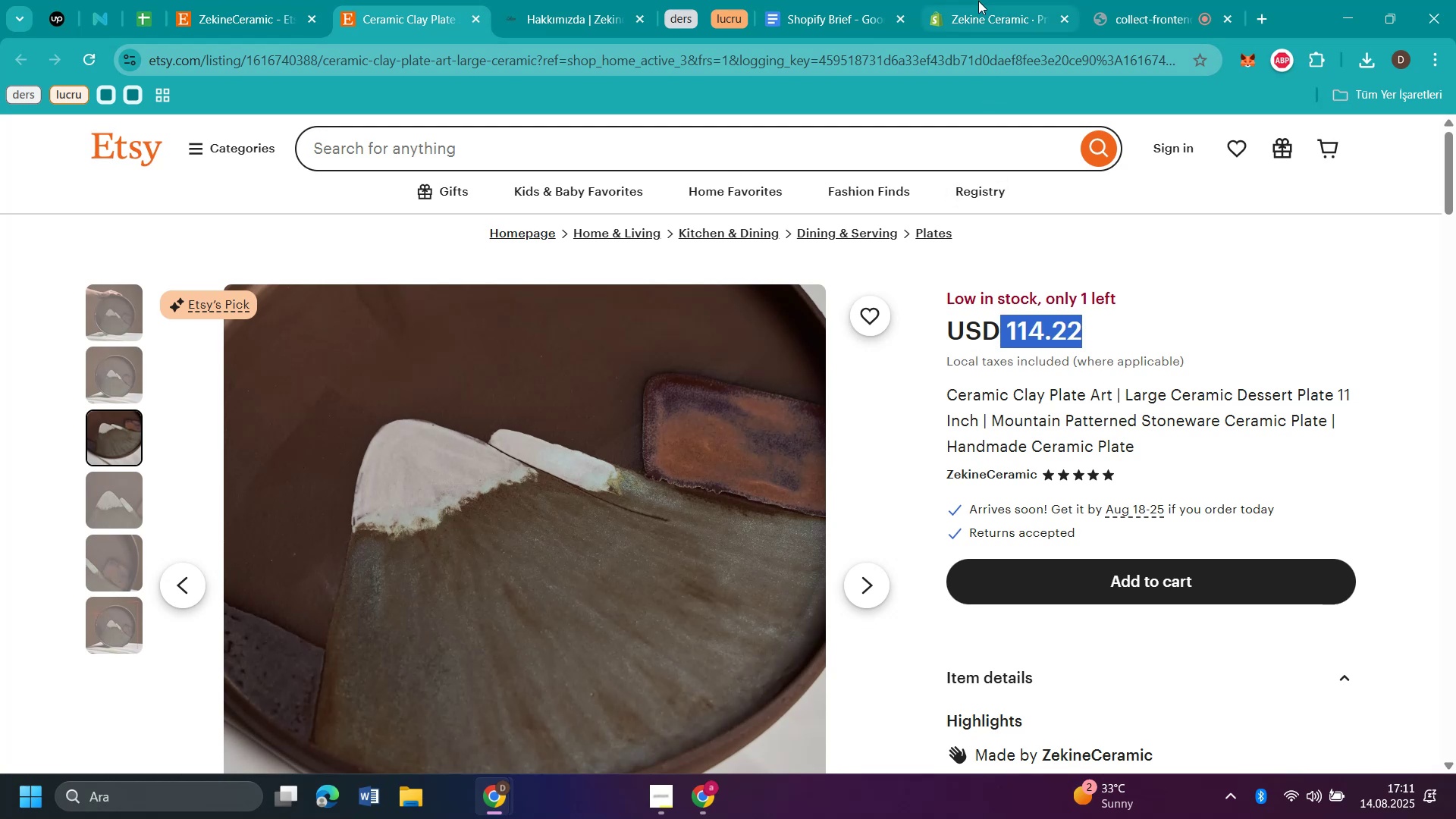 
left_click([980, 14])
 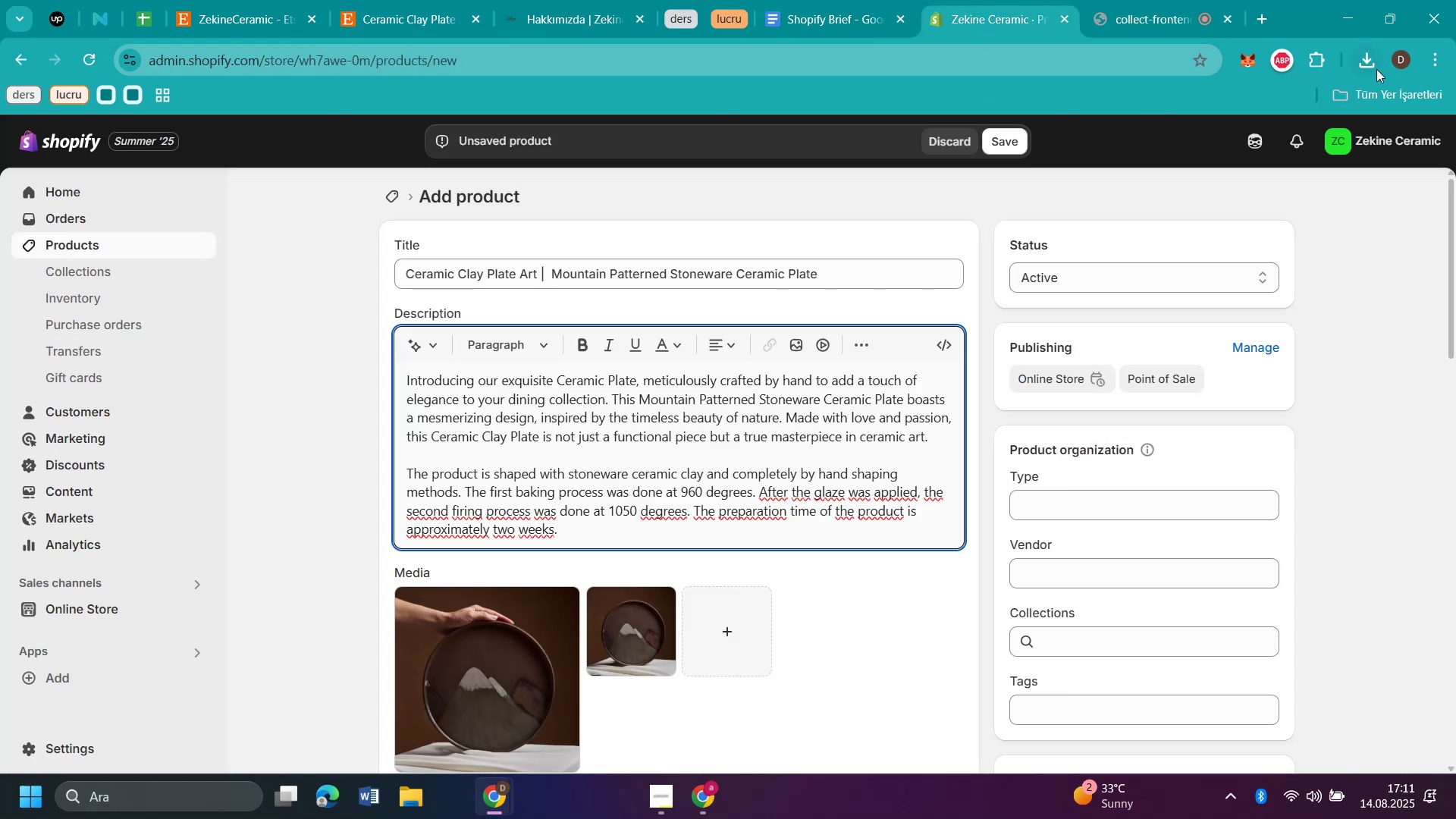 
left_click([1372, 61])
 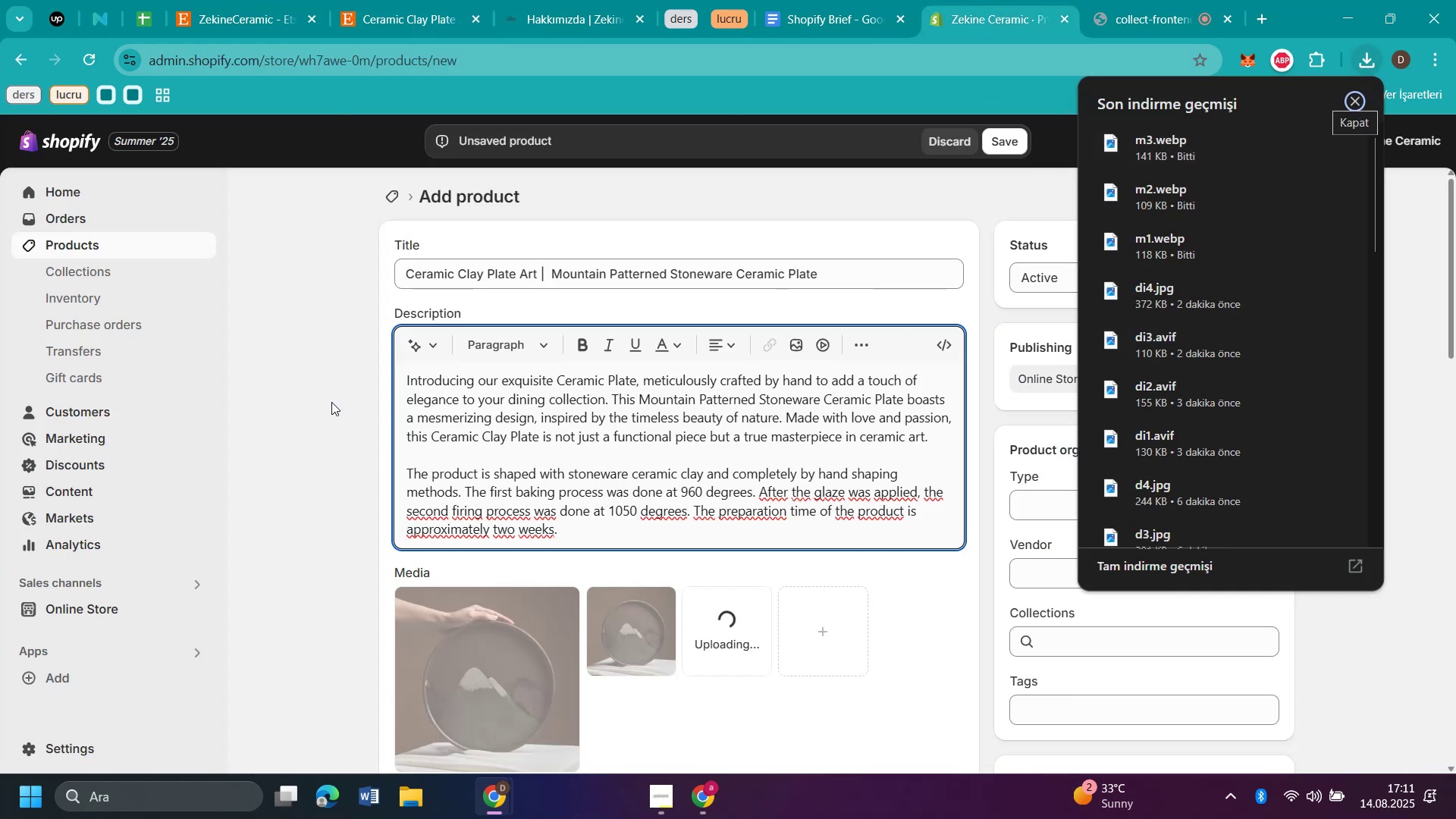 
left_click([1061, 643])
 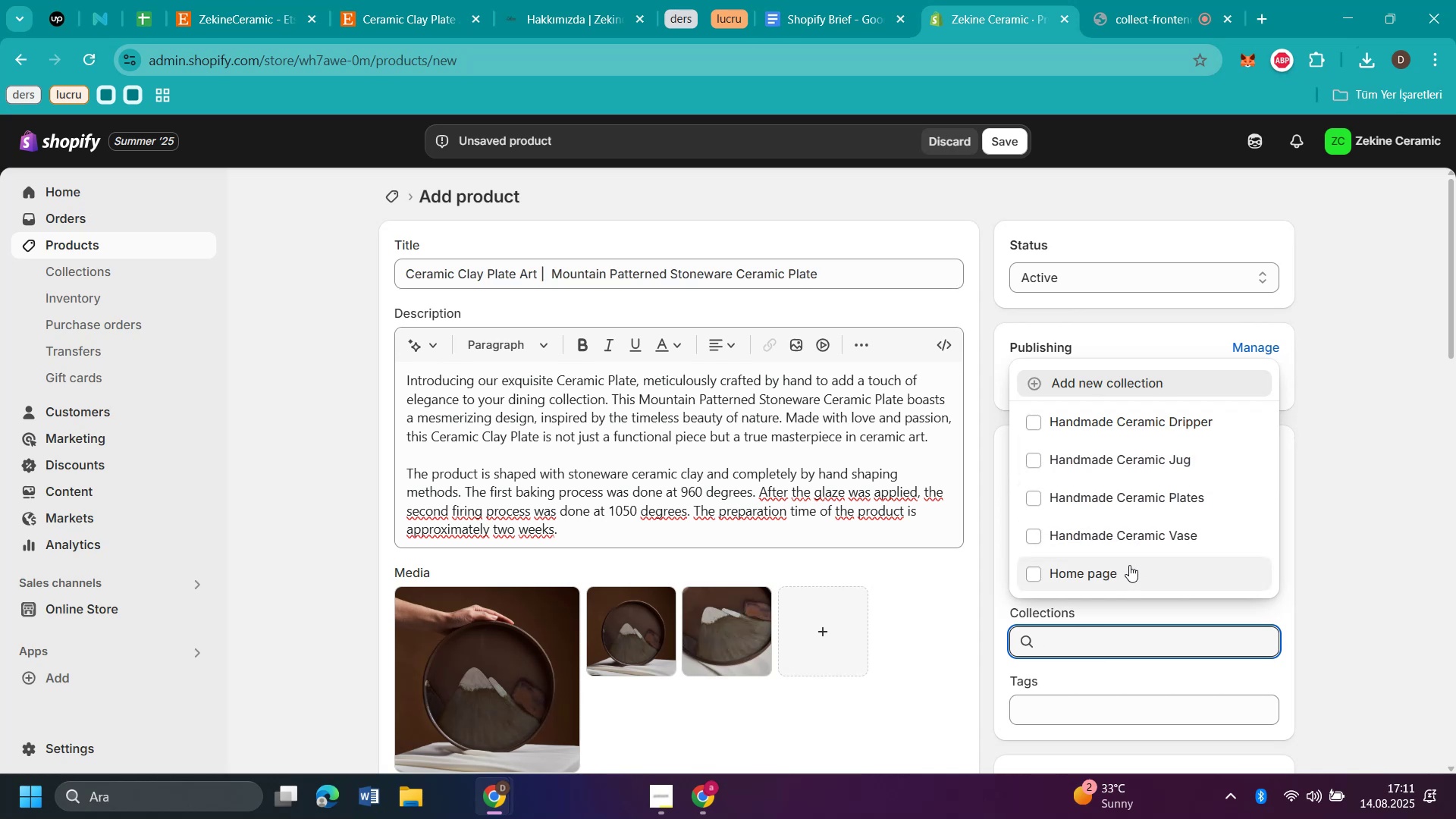 
left_click([1148, 503])
 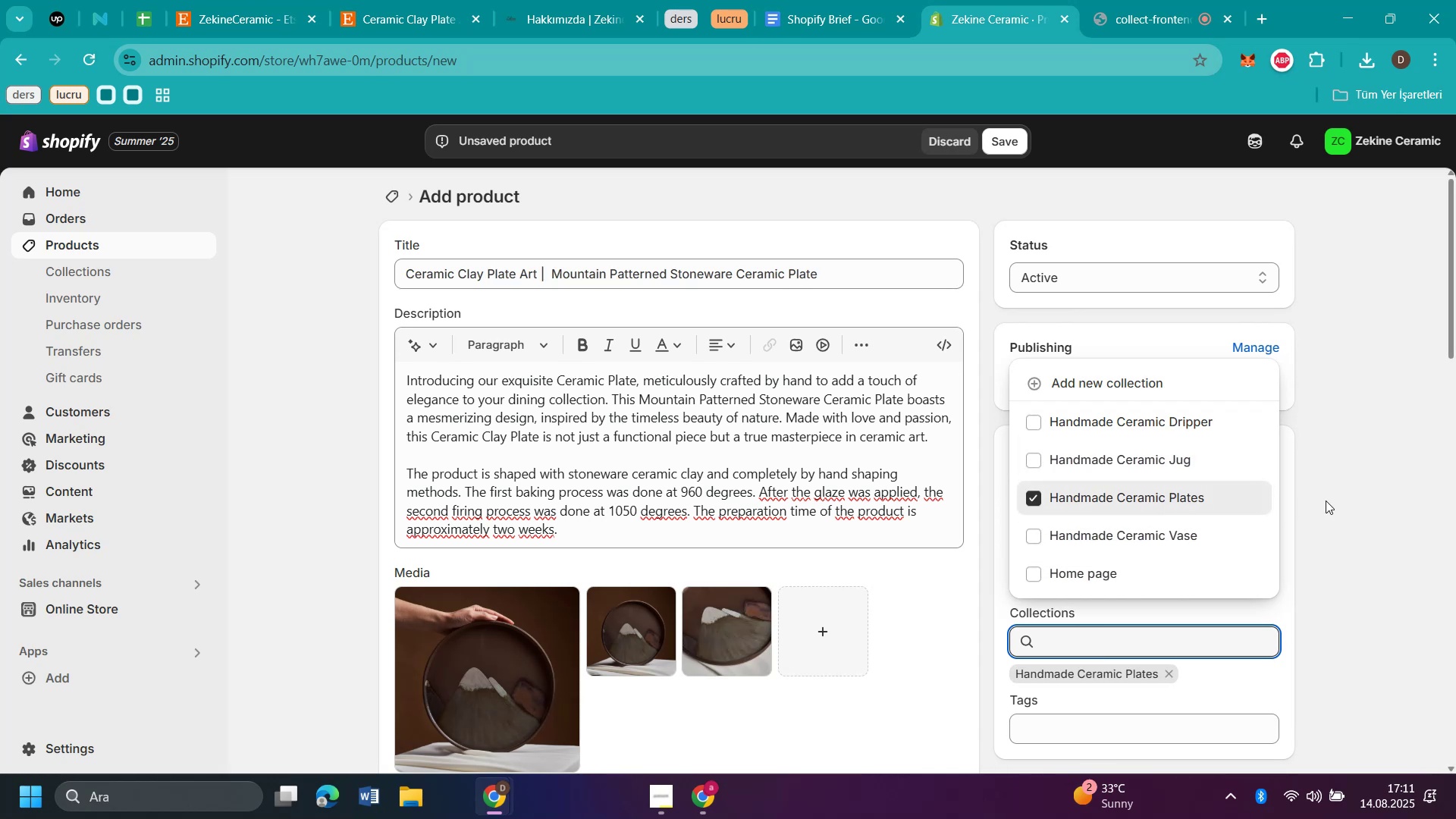 
left_click([1326, 500])
 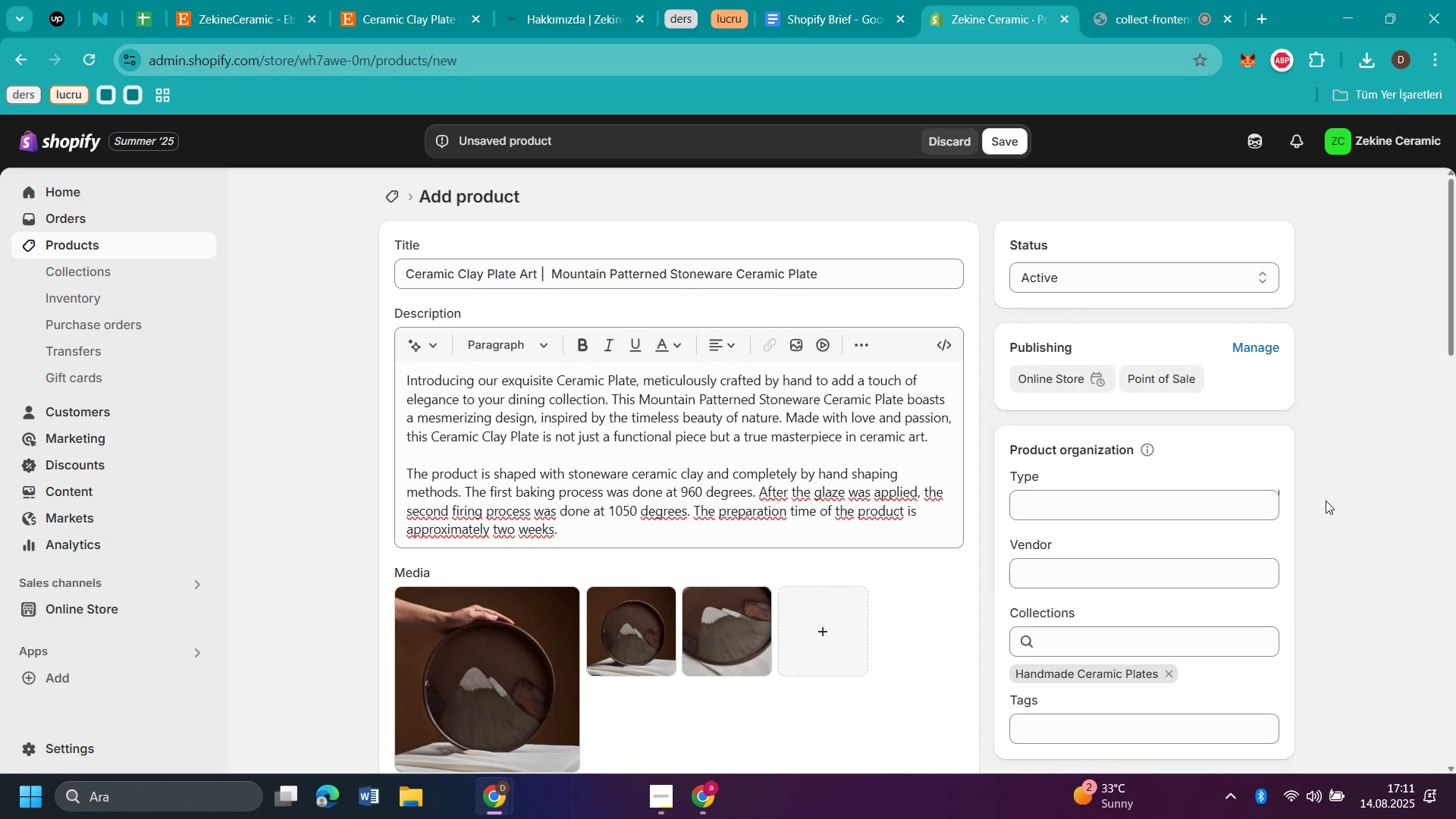 
scroll: coordinate [1326, 500], scroll_direction: down, amount: 7.0
 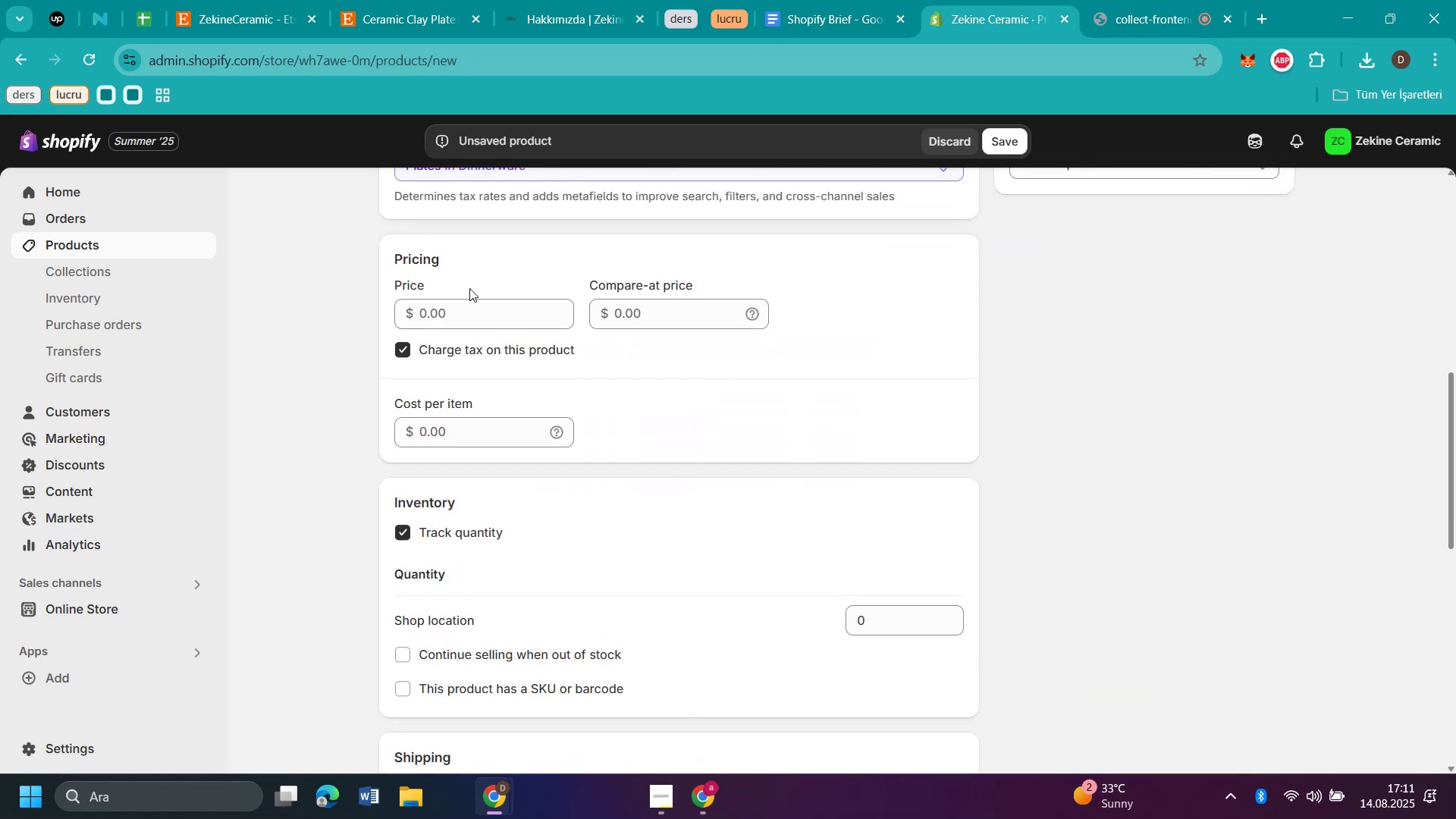 
left_click([472, 312])
 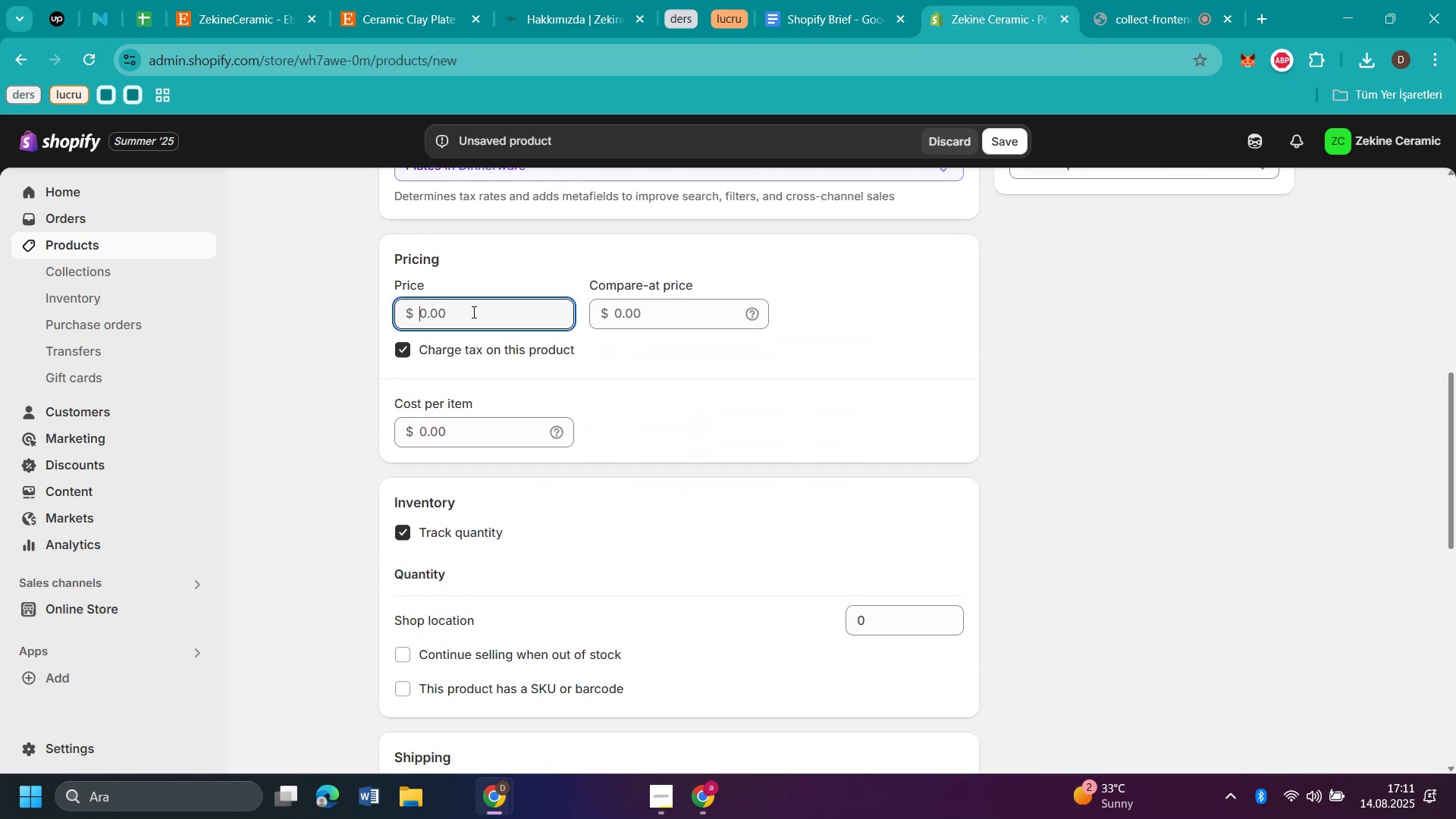 
key(Control+V)
 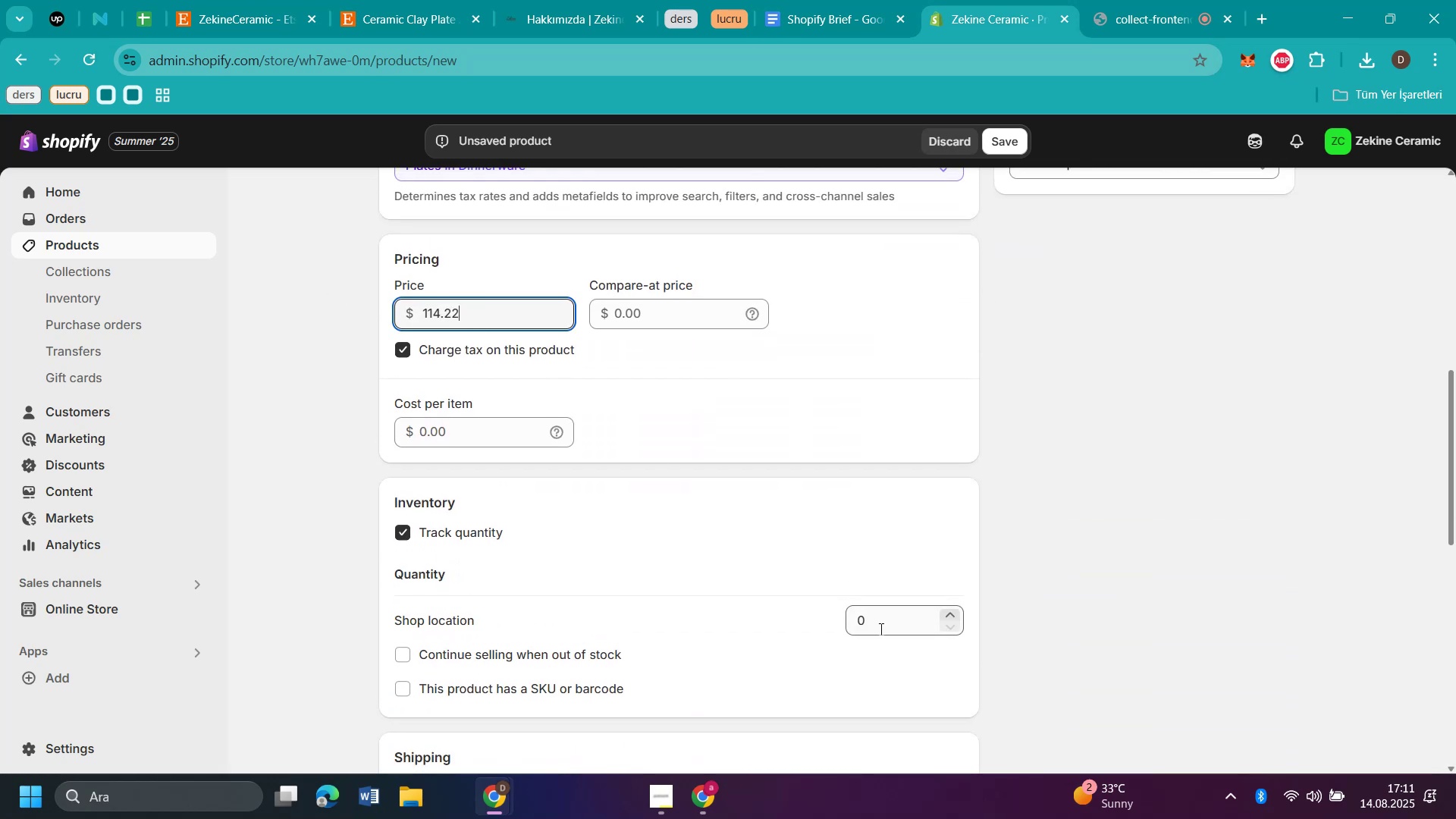 
double_click([879, 629])
 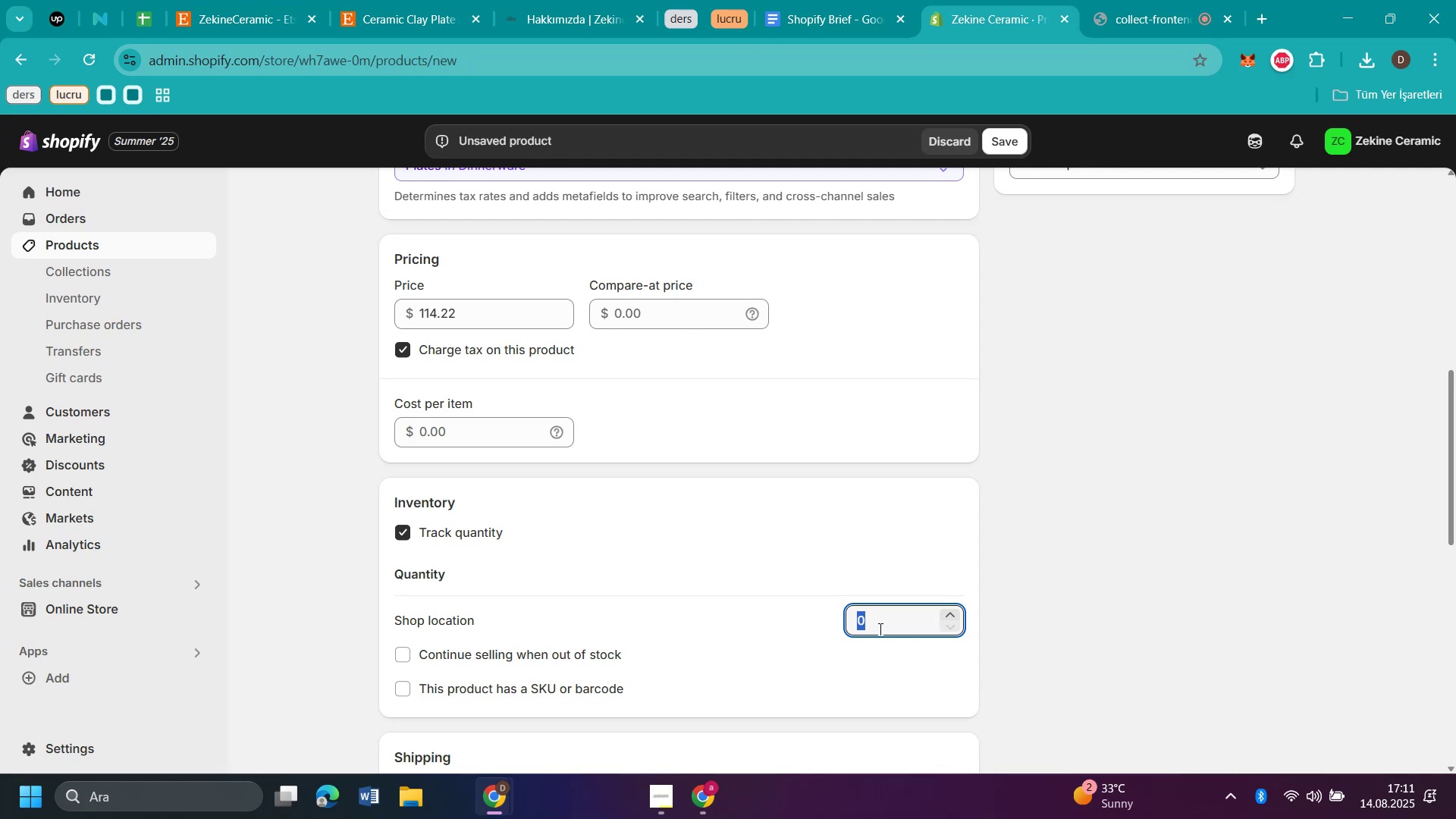 
type(50)
 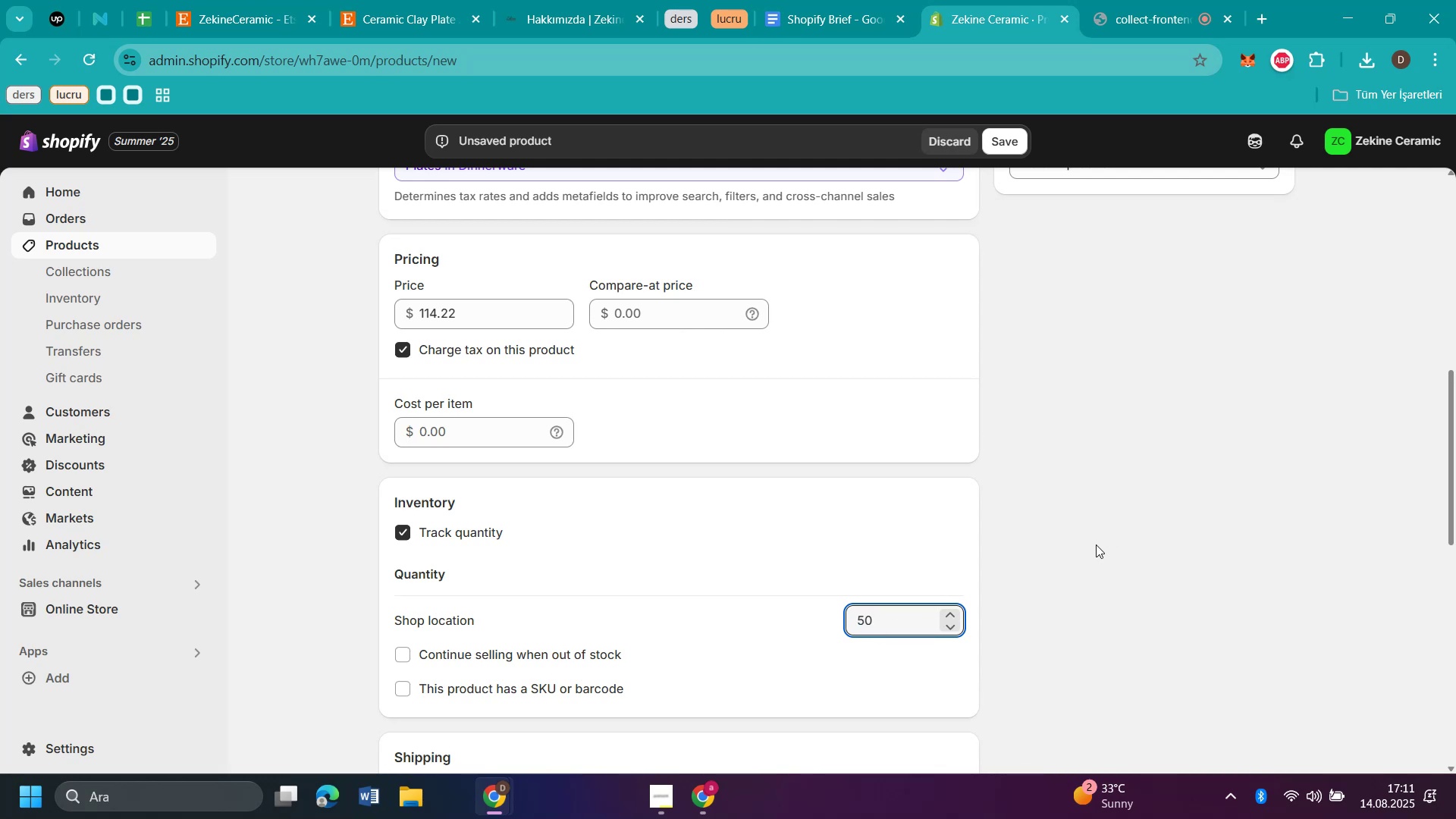 
scroll: coordinate [1031, 419], scroll_direction: up, amount: 9.0
 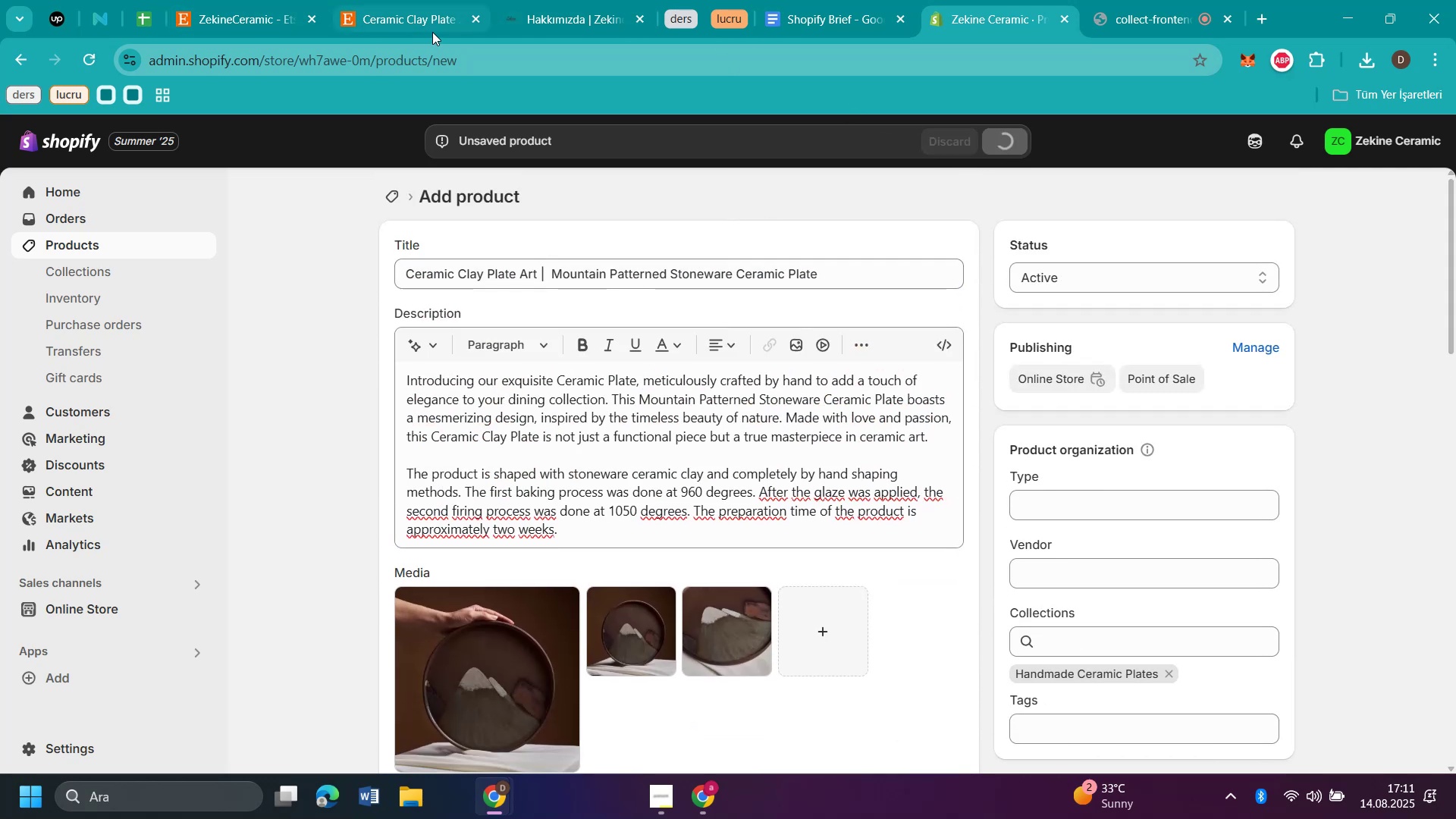 
left_click([477, 21])
 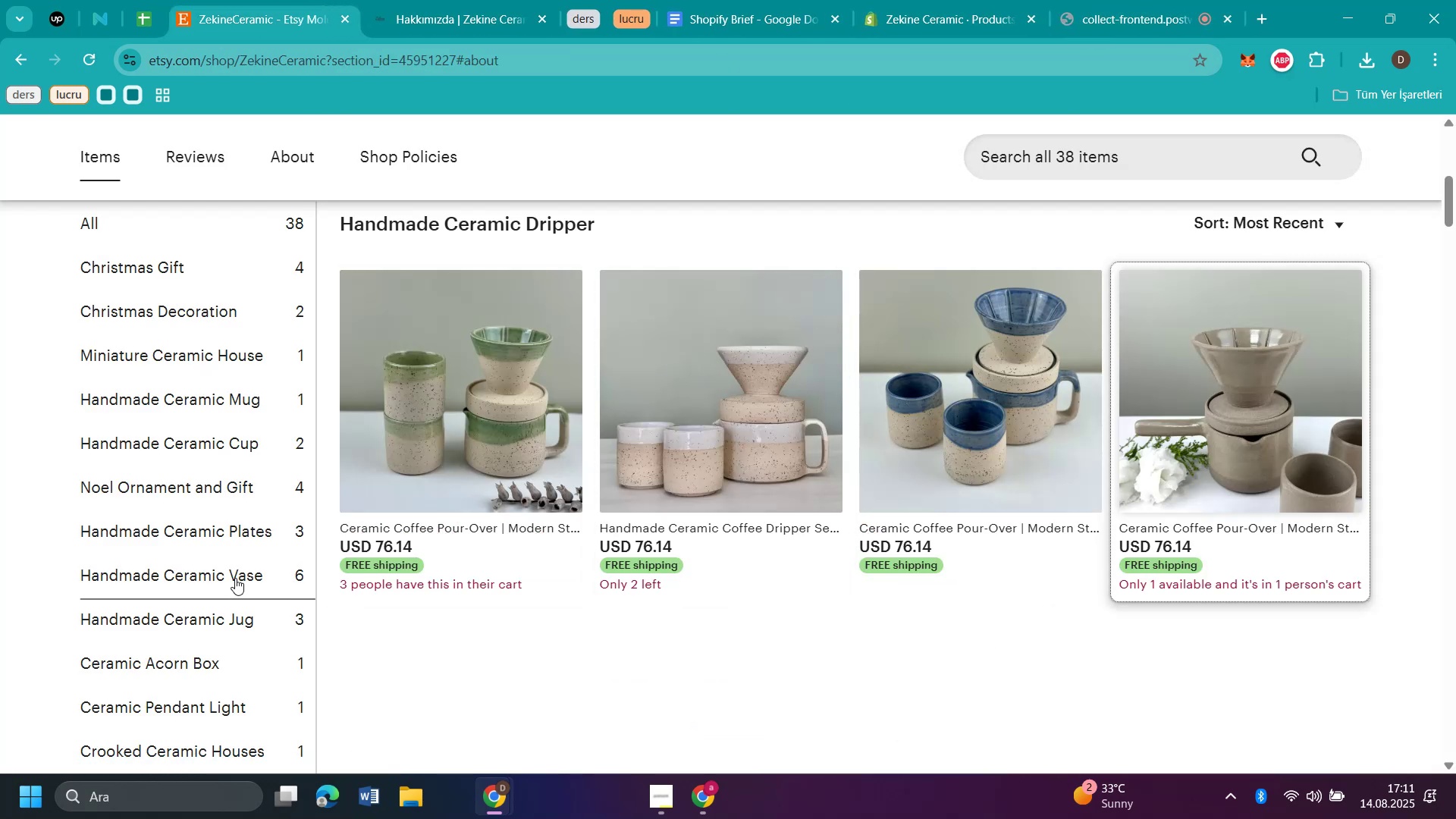 
left_click([221, 531])
 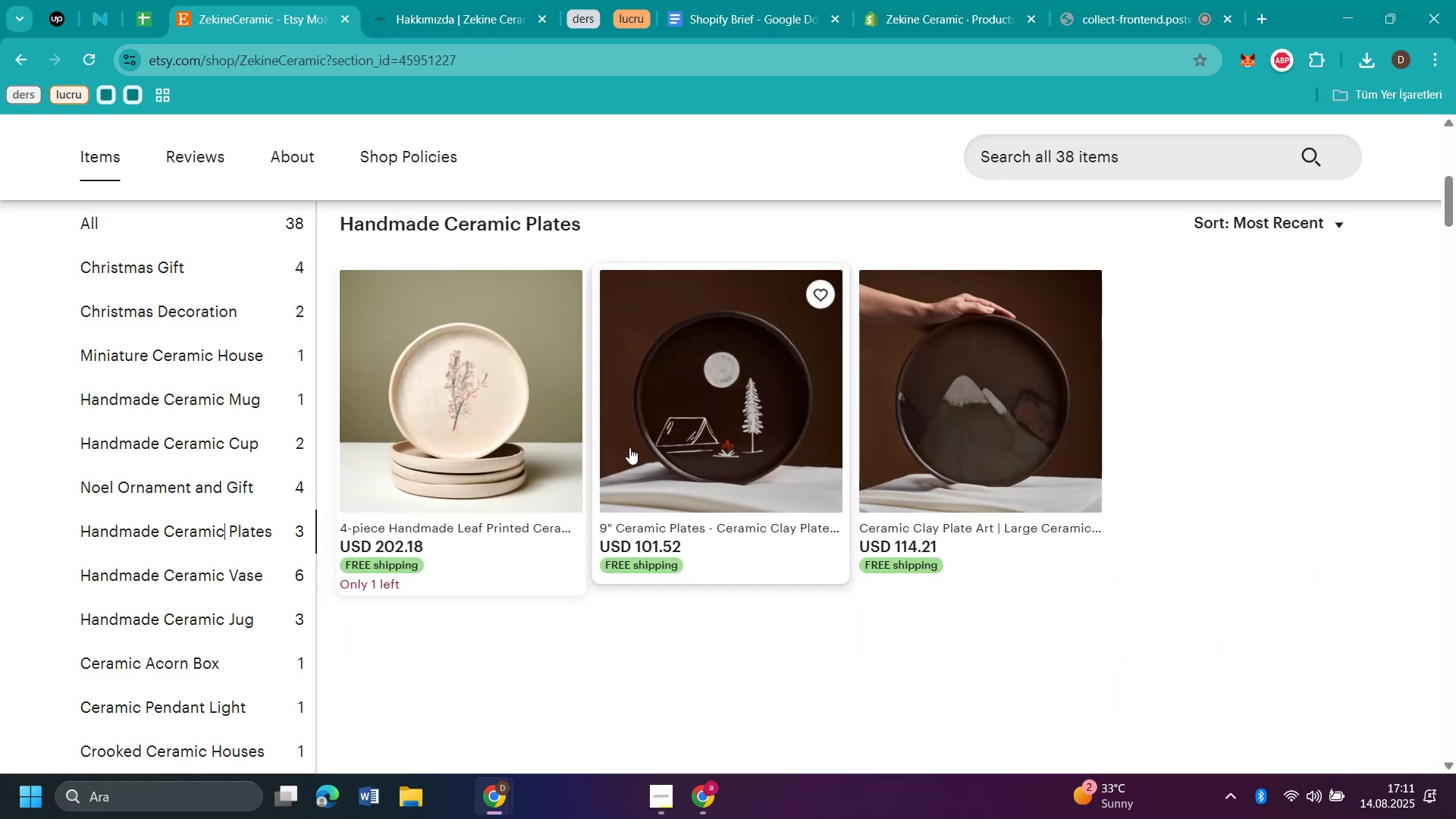 
left_click([421, 414])
 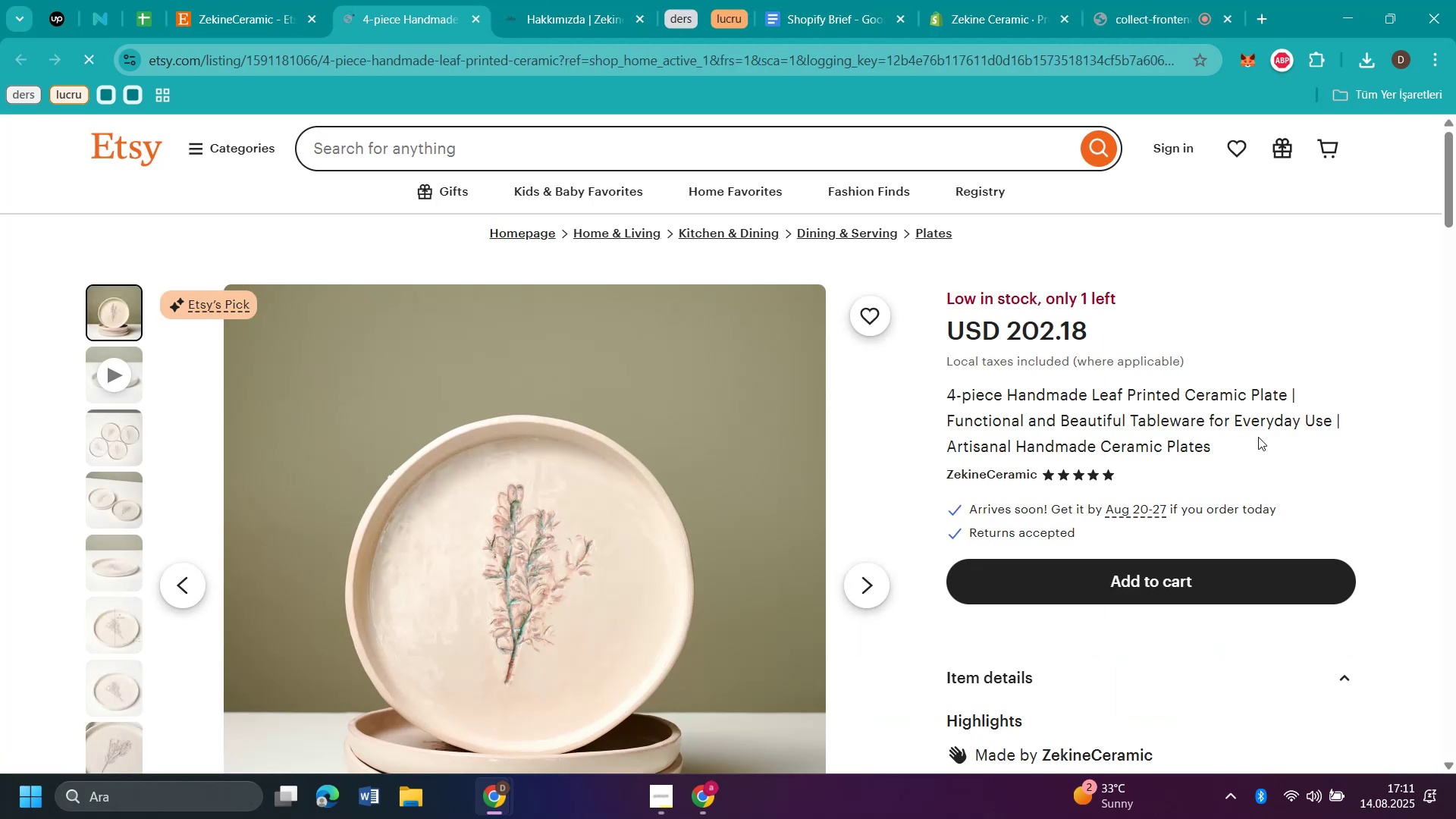 
left_click([1122, 425])
 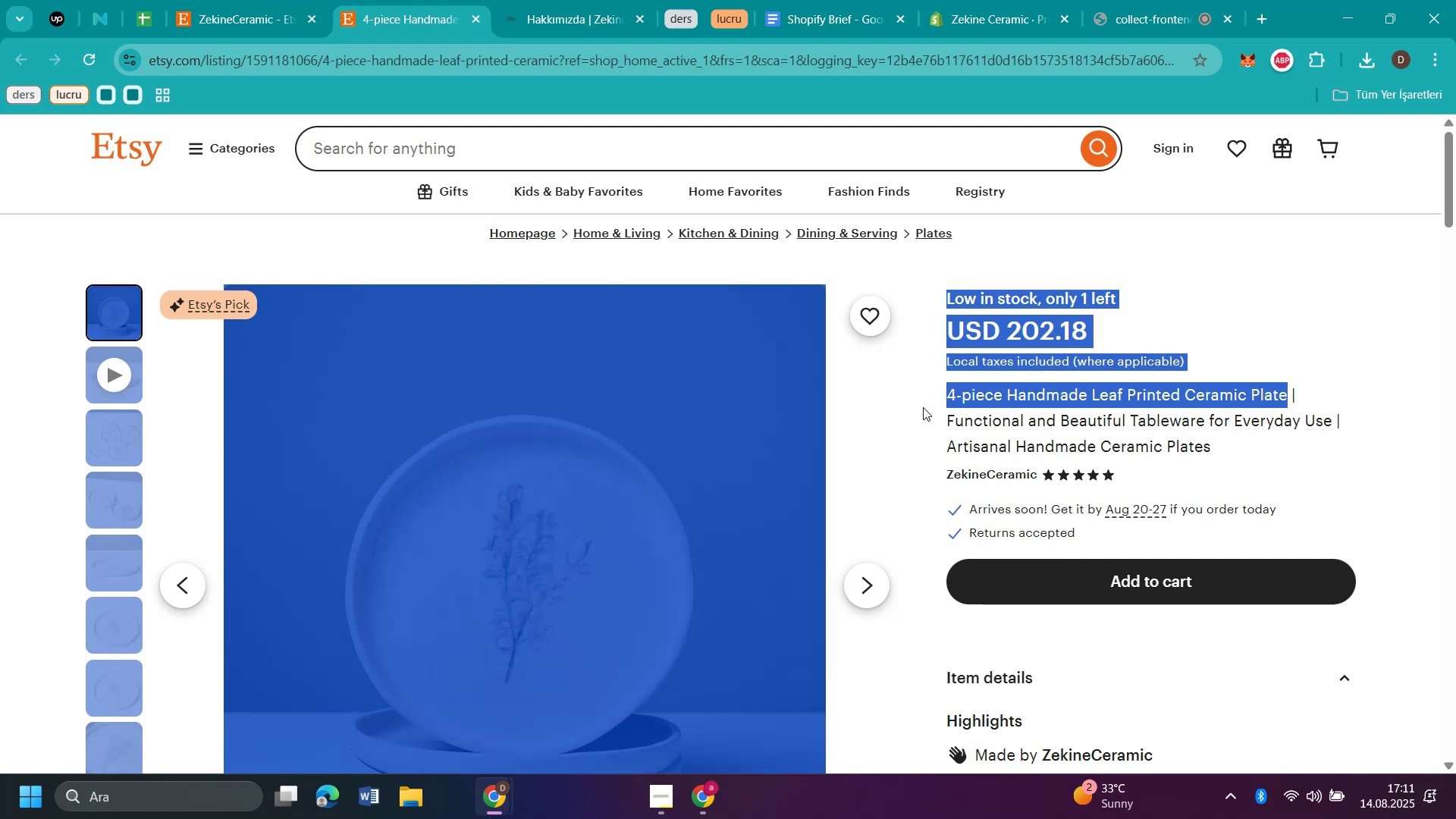 
wait(7.04)
 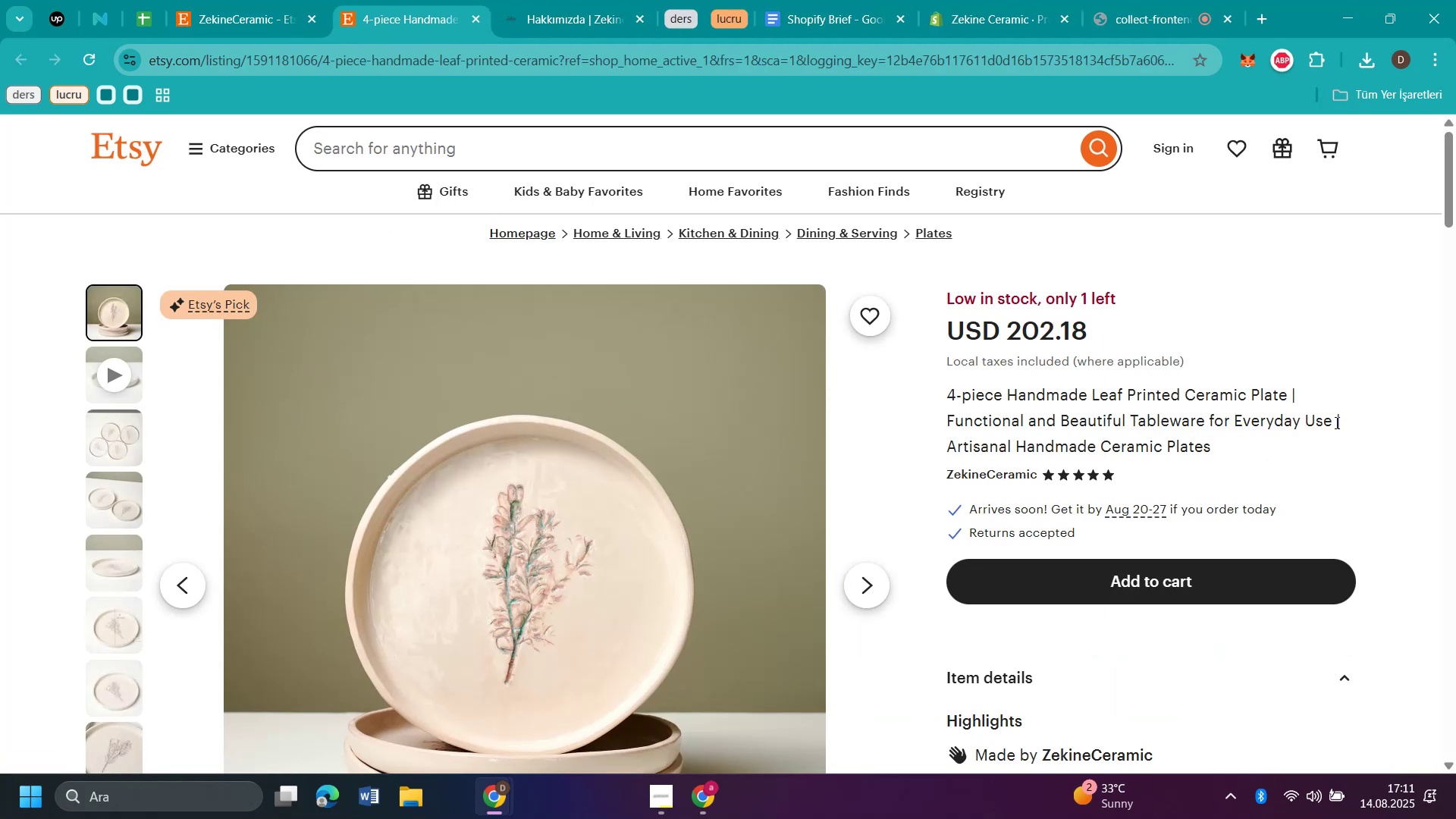 
key(Control+C)
 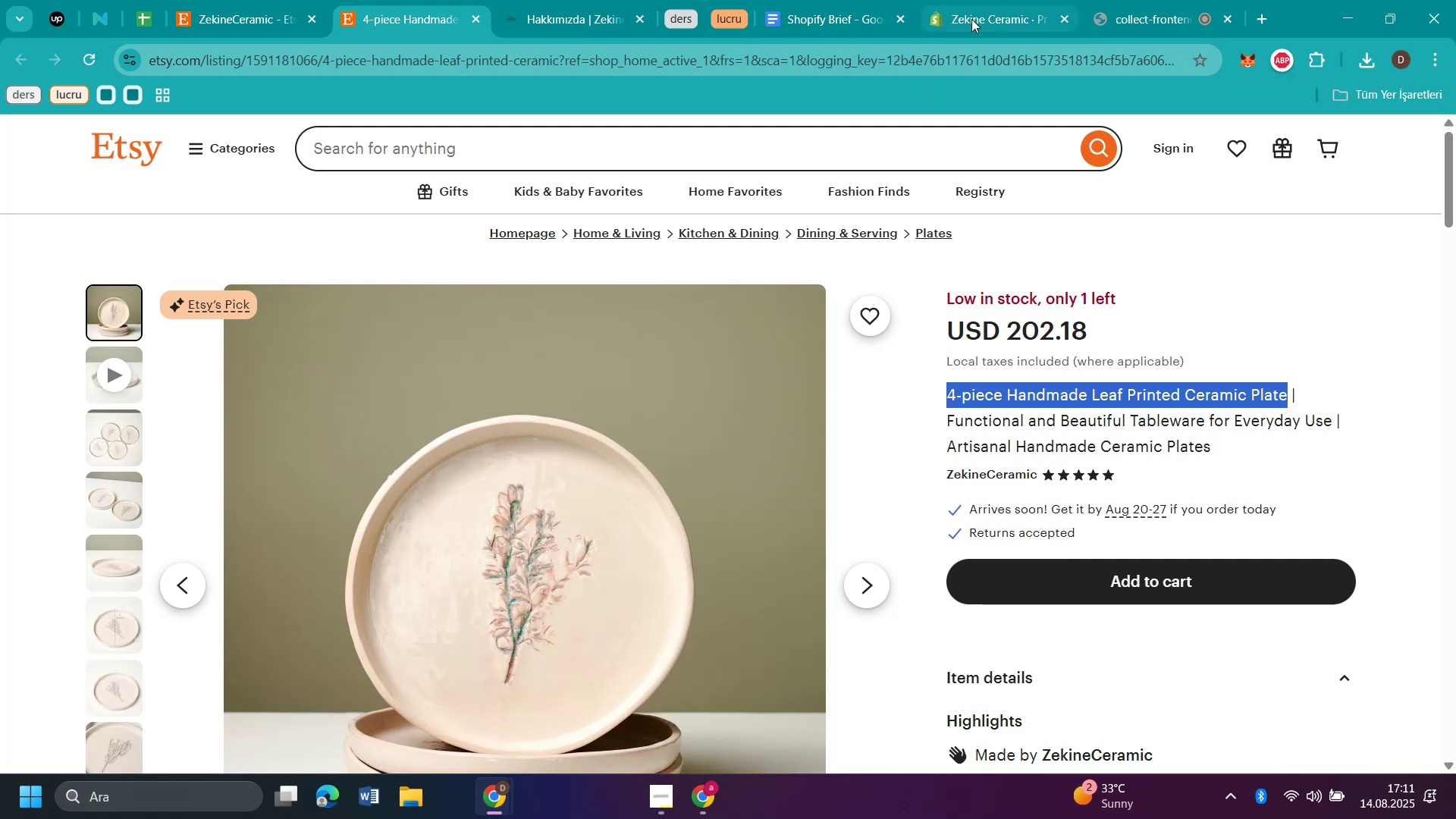 
left_click([1000, 11])
 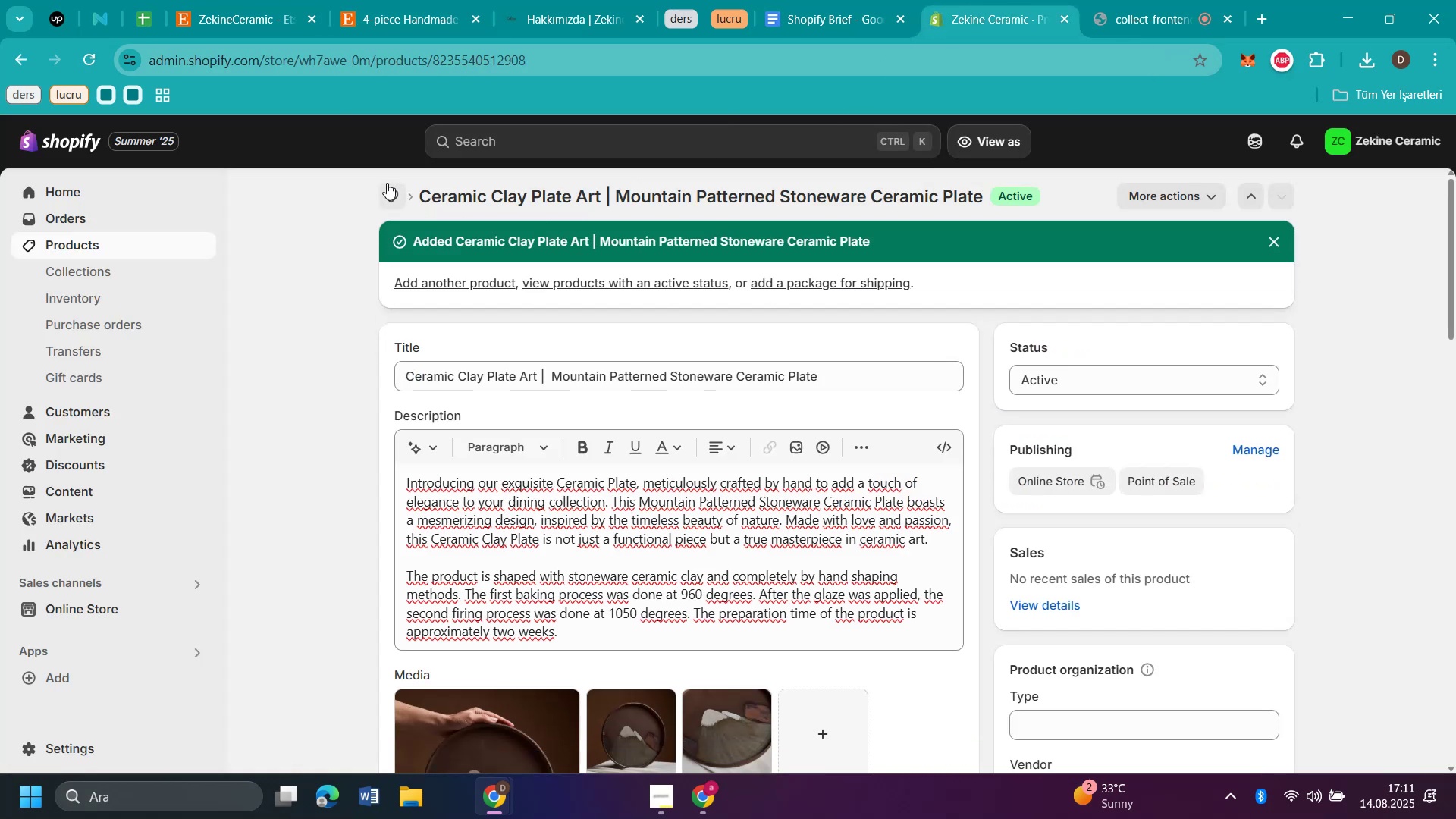 
left_click([388, 199])
 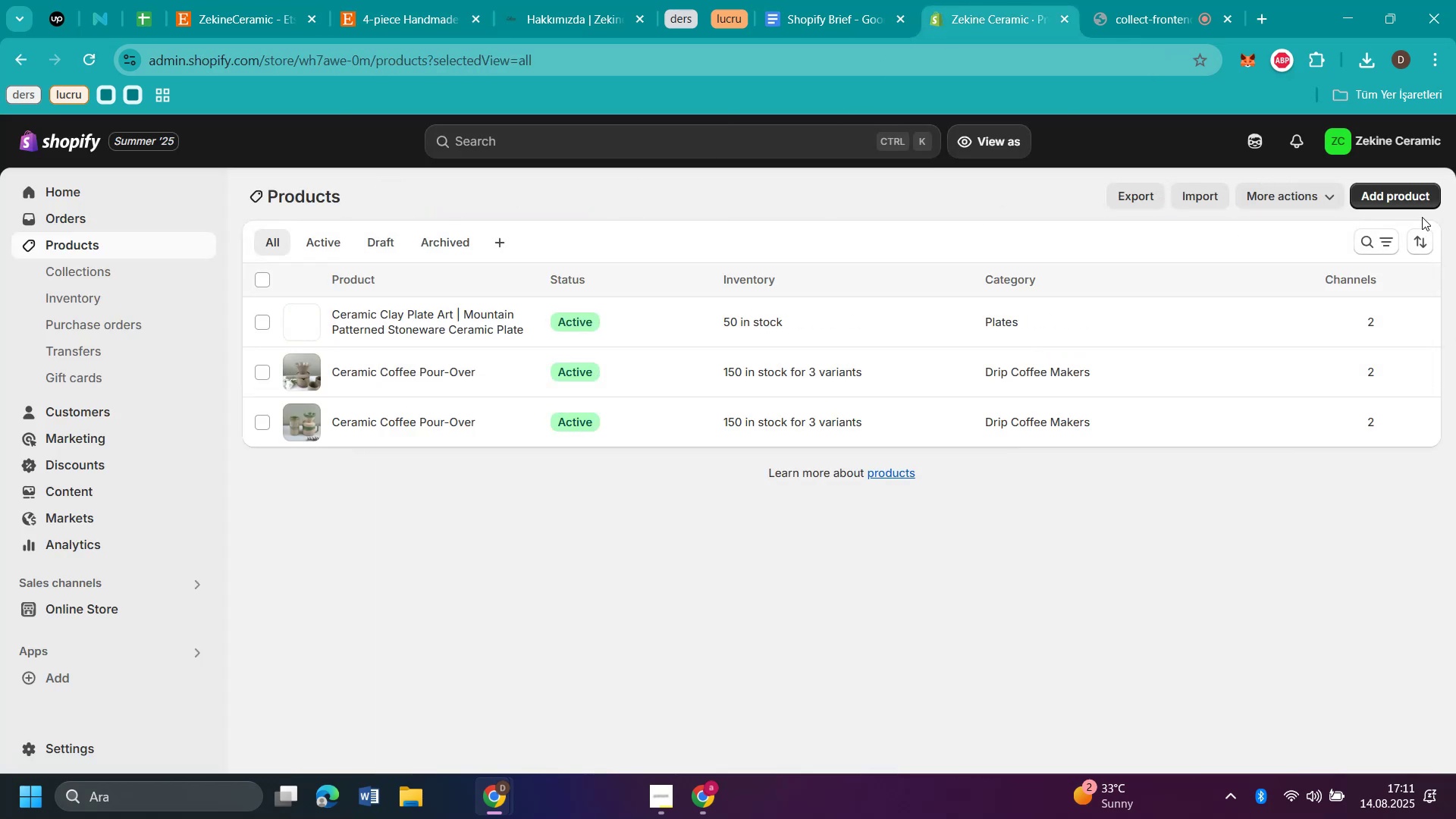 
left_click([1376, 195])
 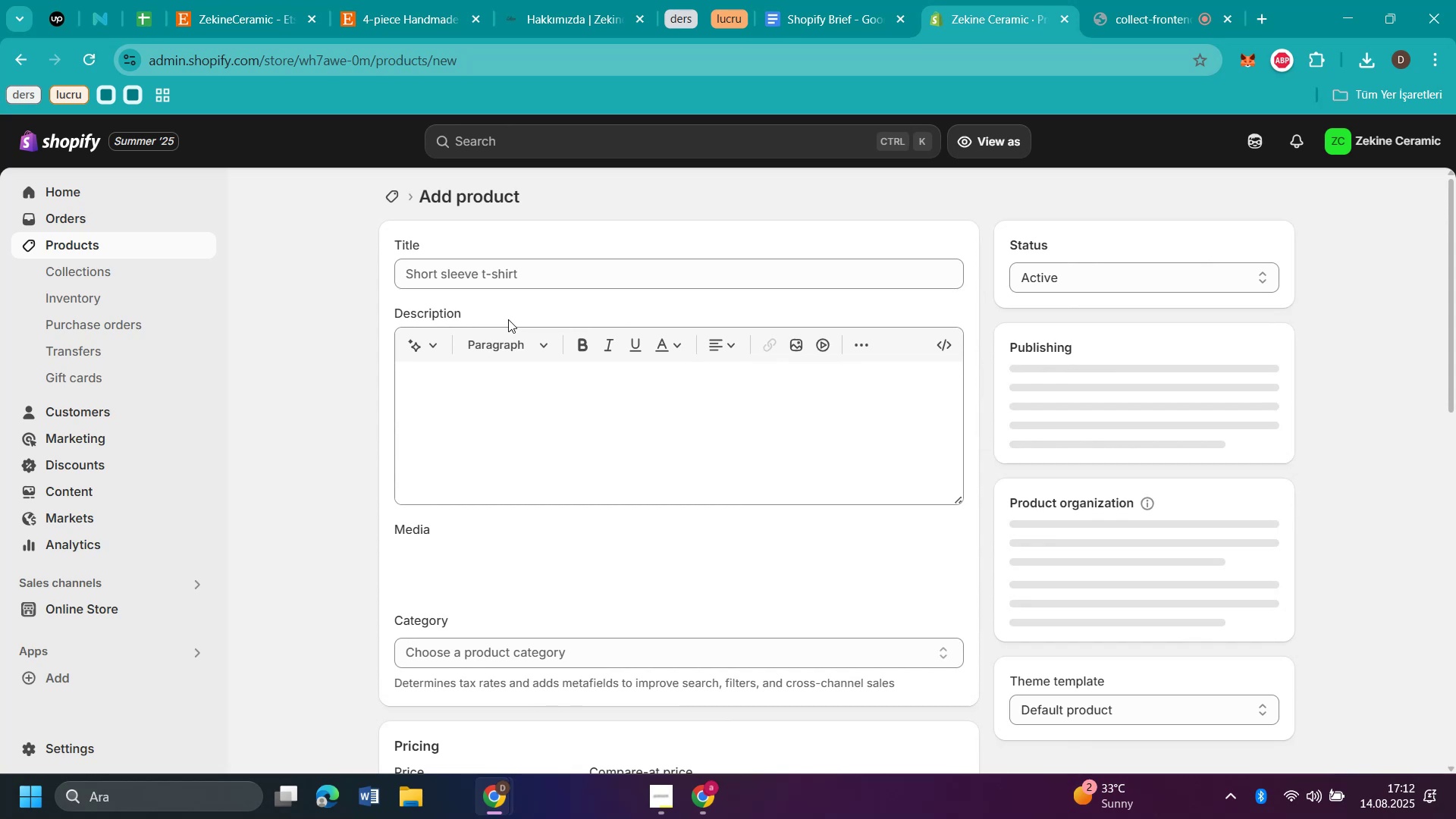 
left_click([551, 274])
 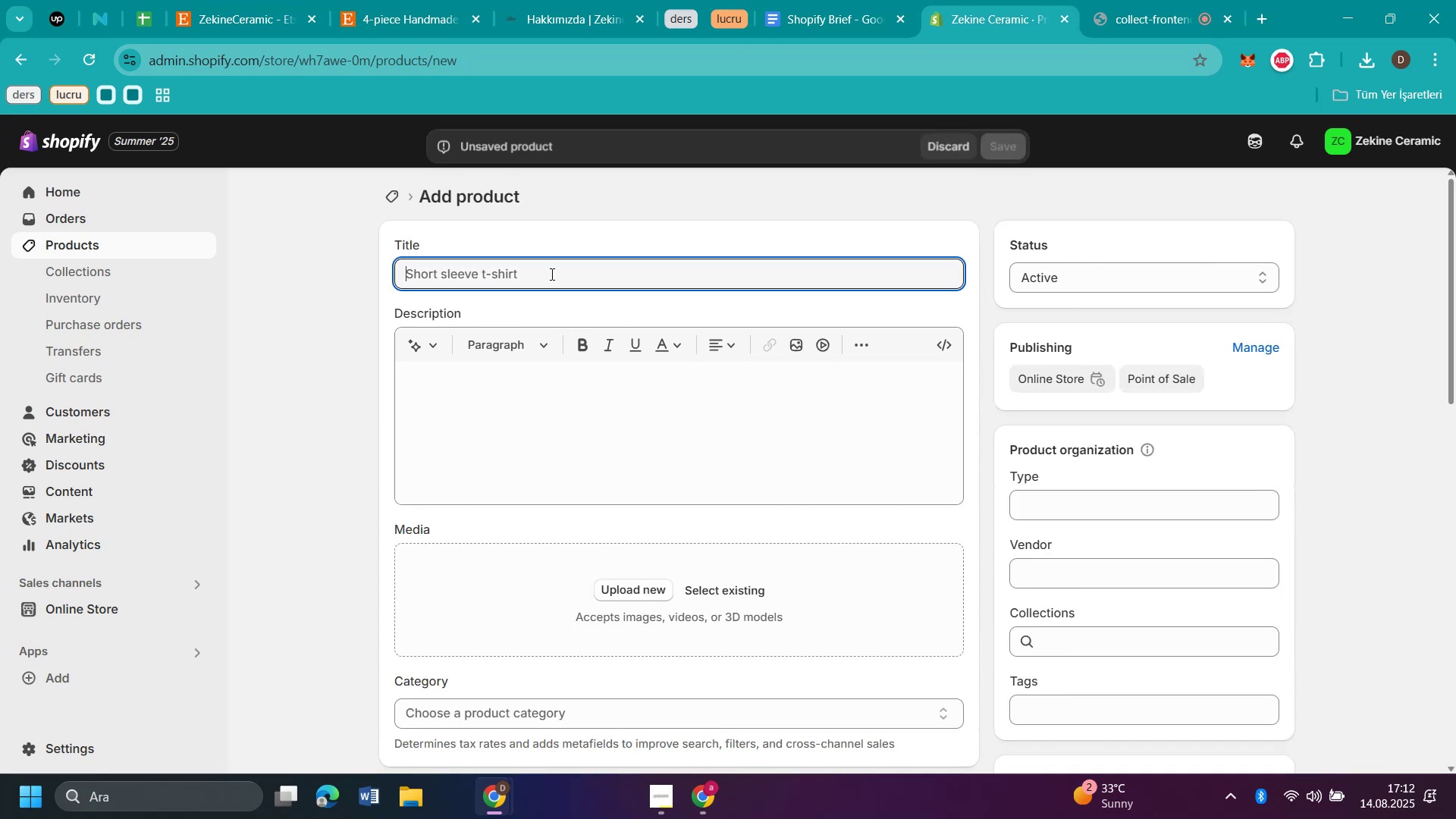 
key(Control+V)
 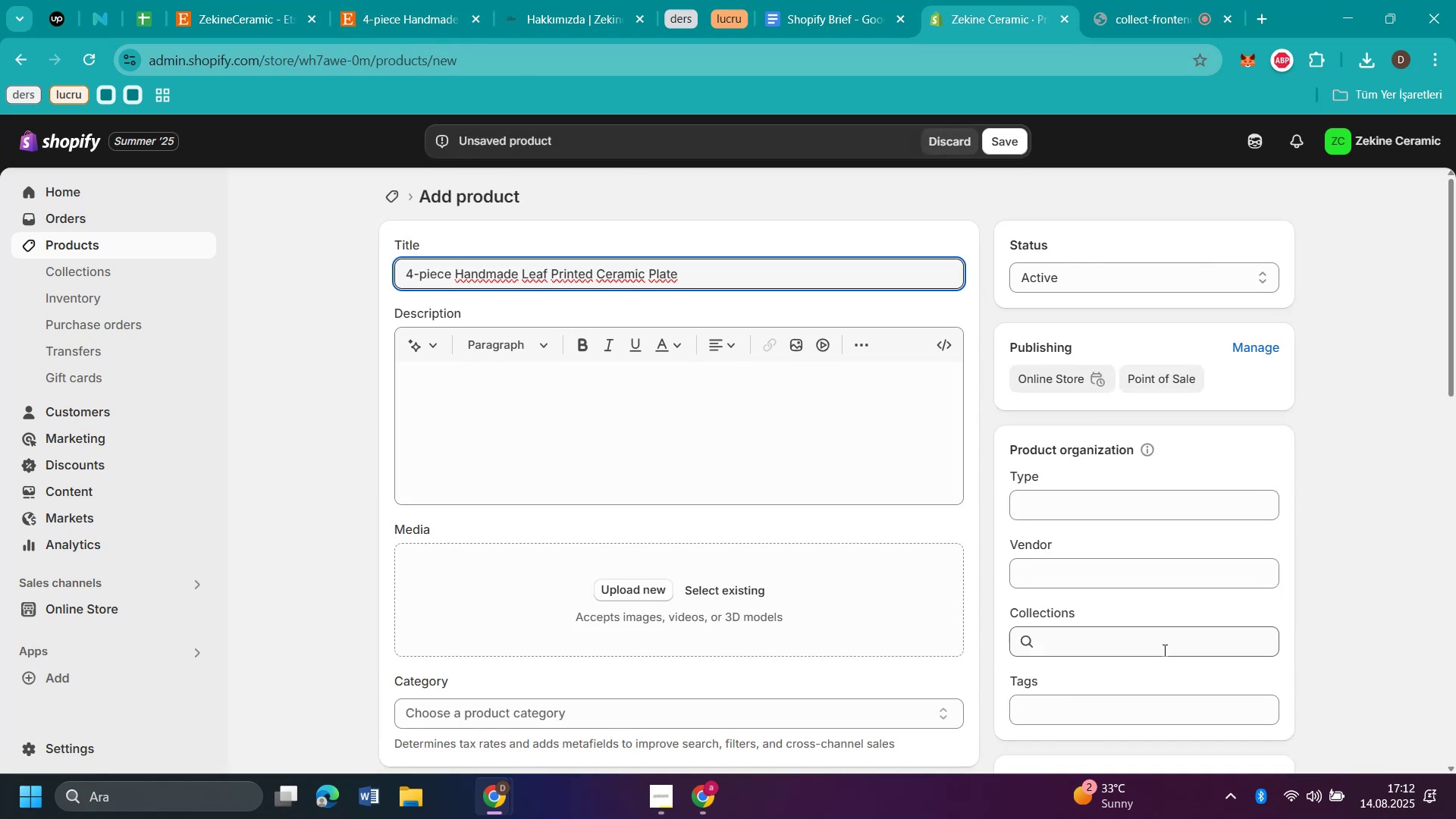 
double_click([1138, 634])
 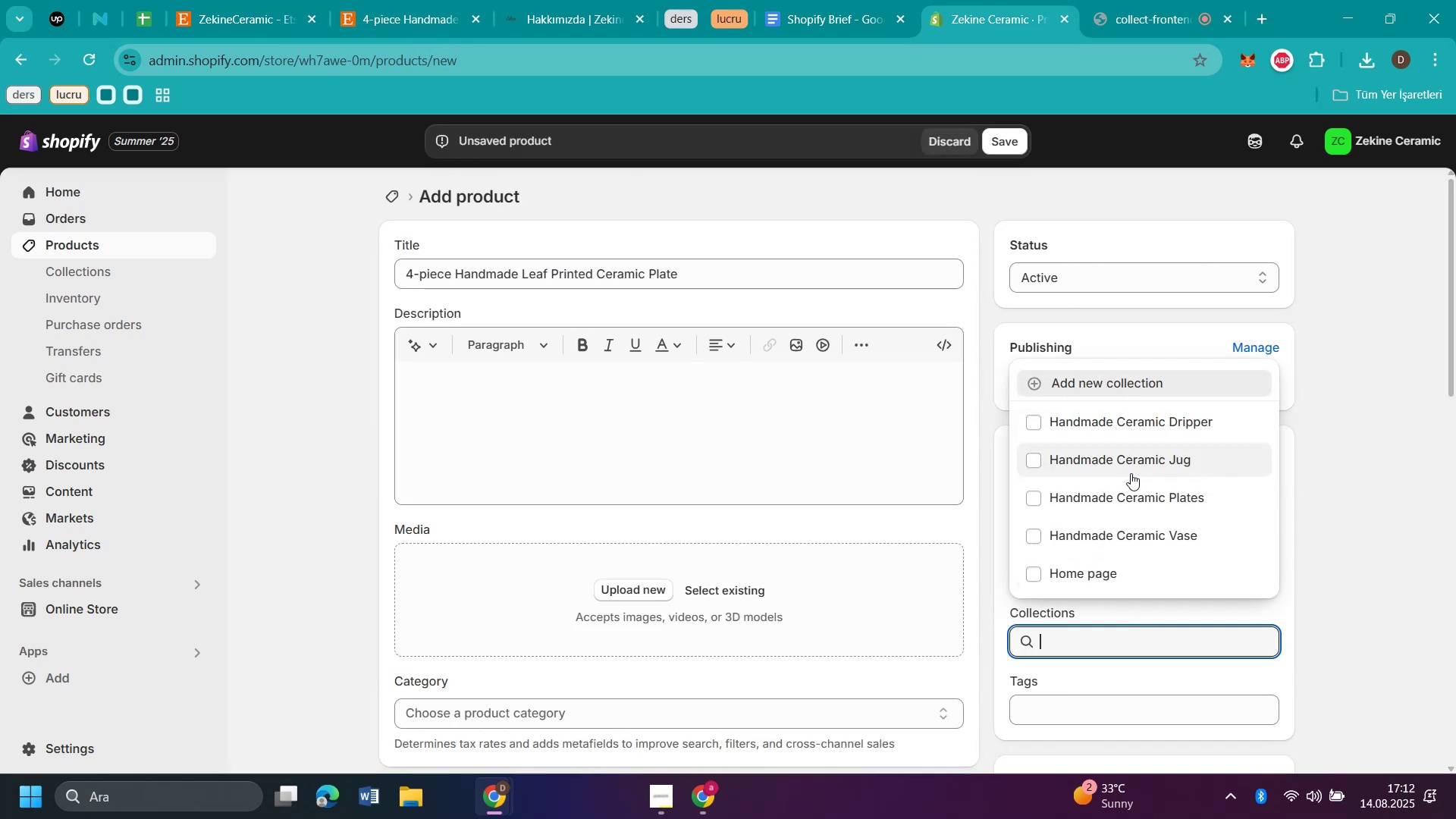 
left_click([1134, 512])
 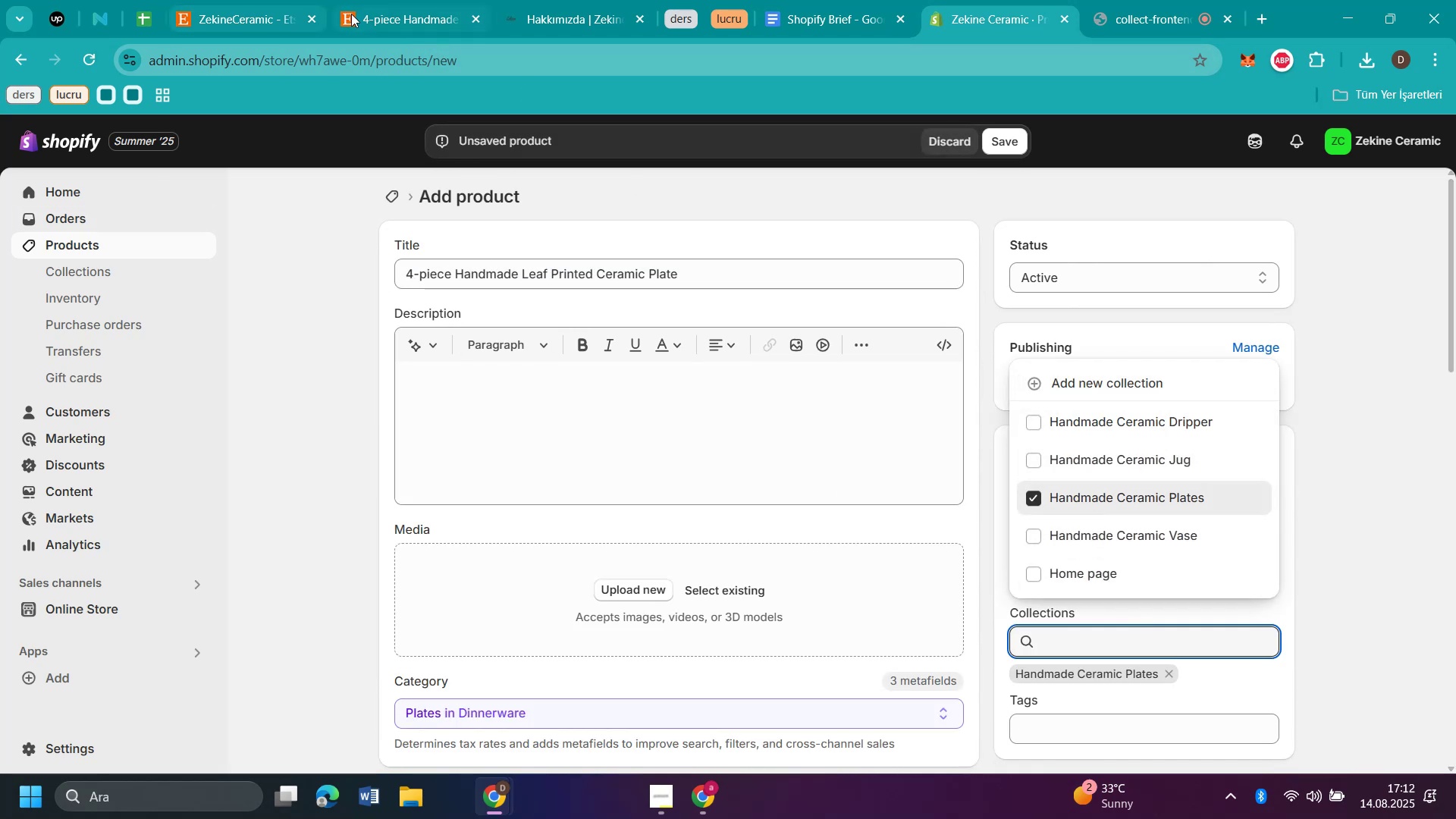 
left_click([410, 32])
 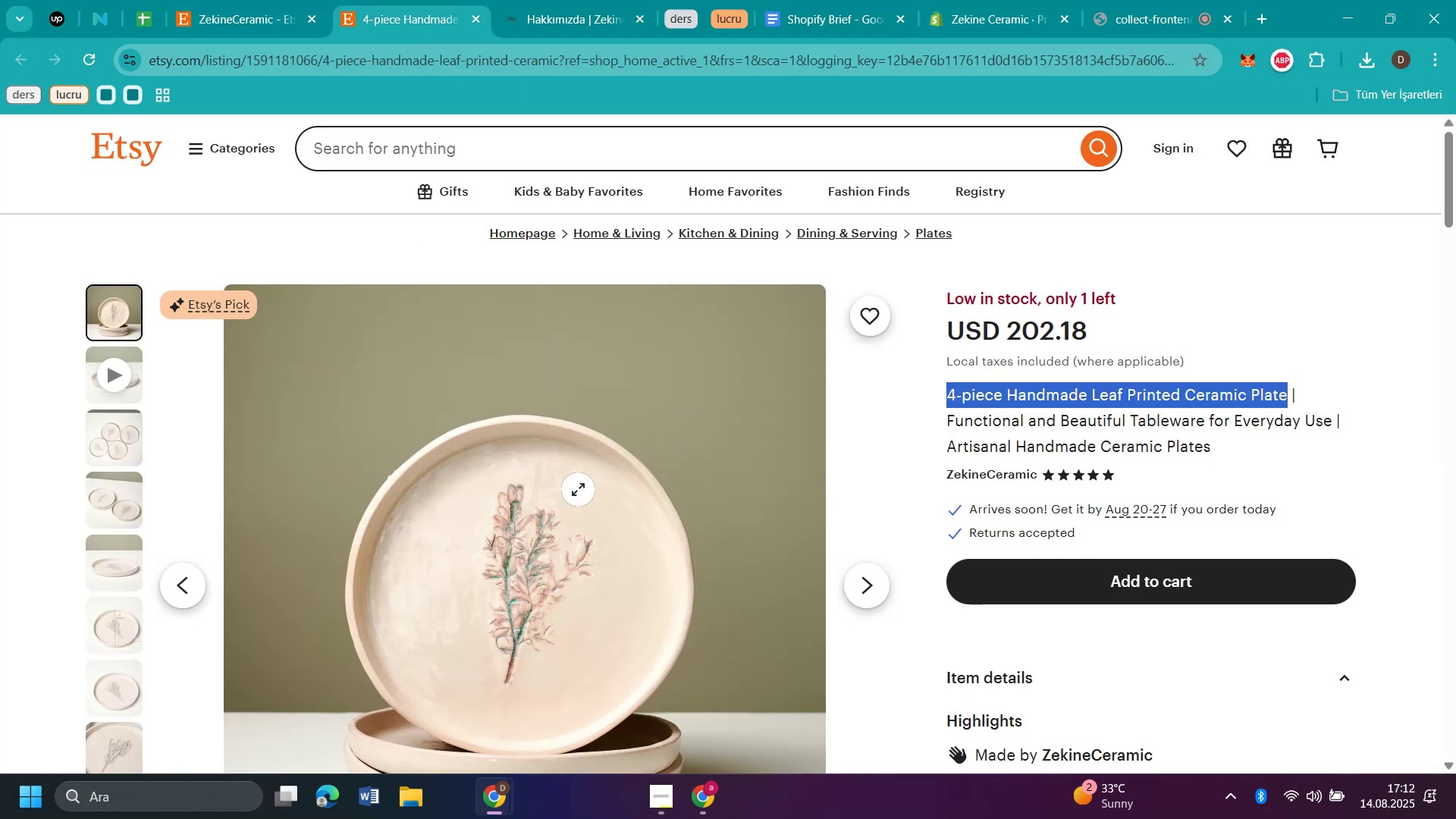 
right_click([463, 522])
 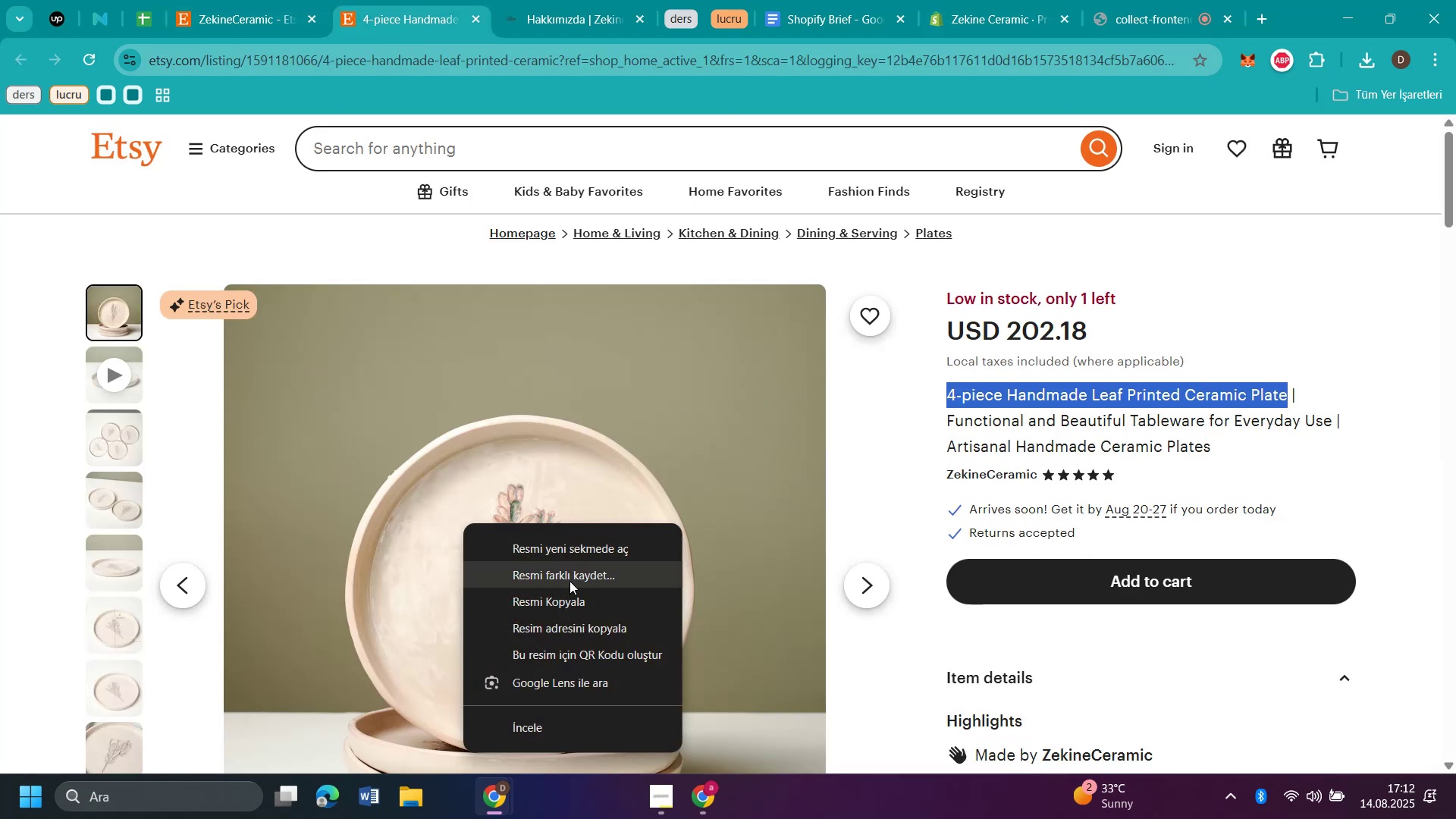 
left_click([570, 581])
 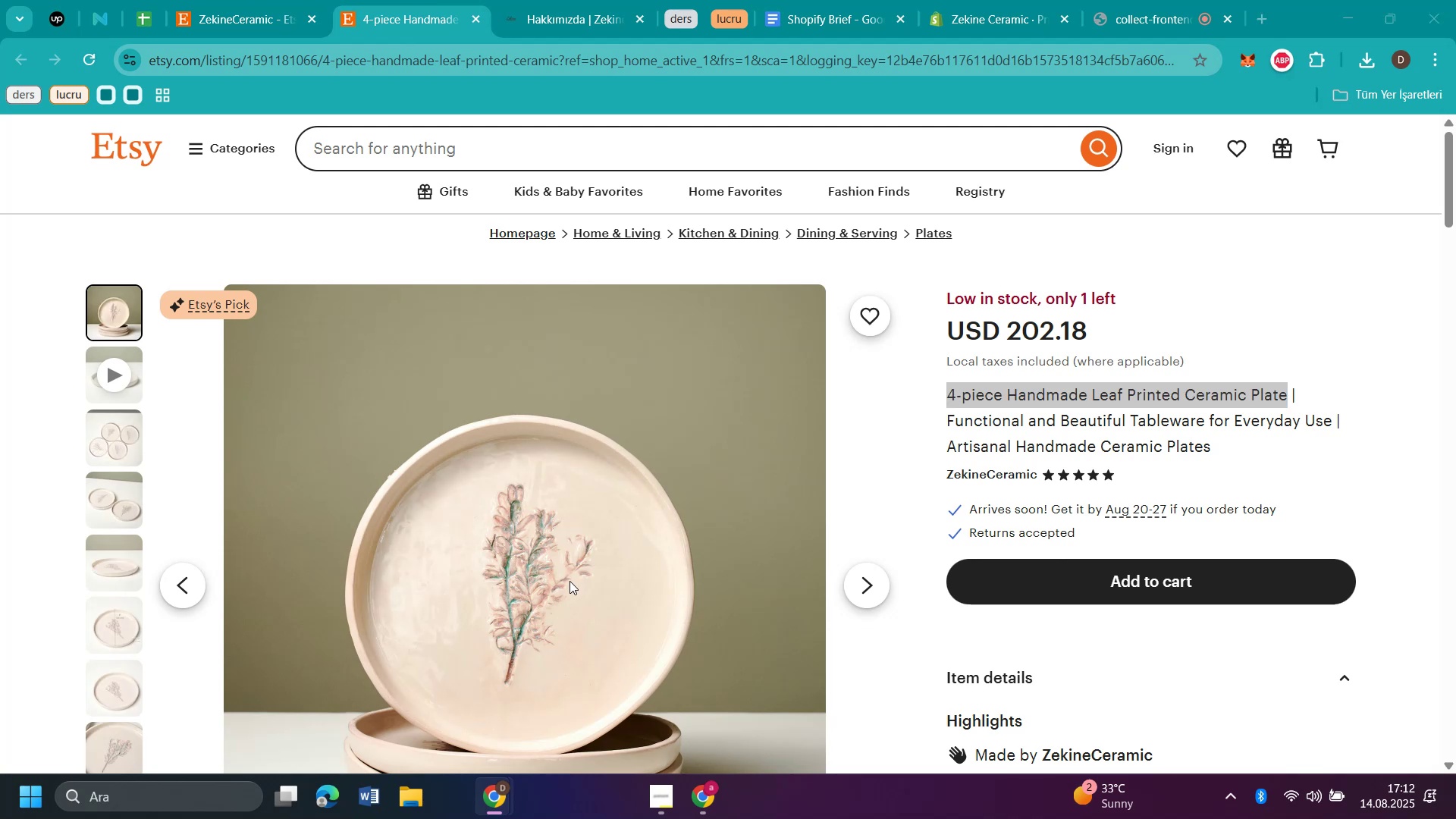 
type(41)
 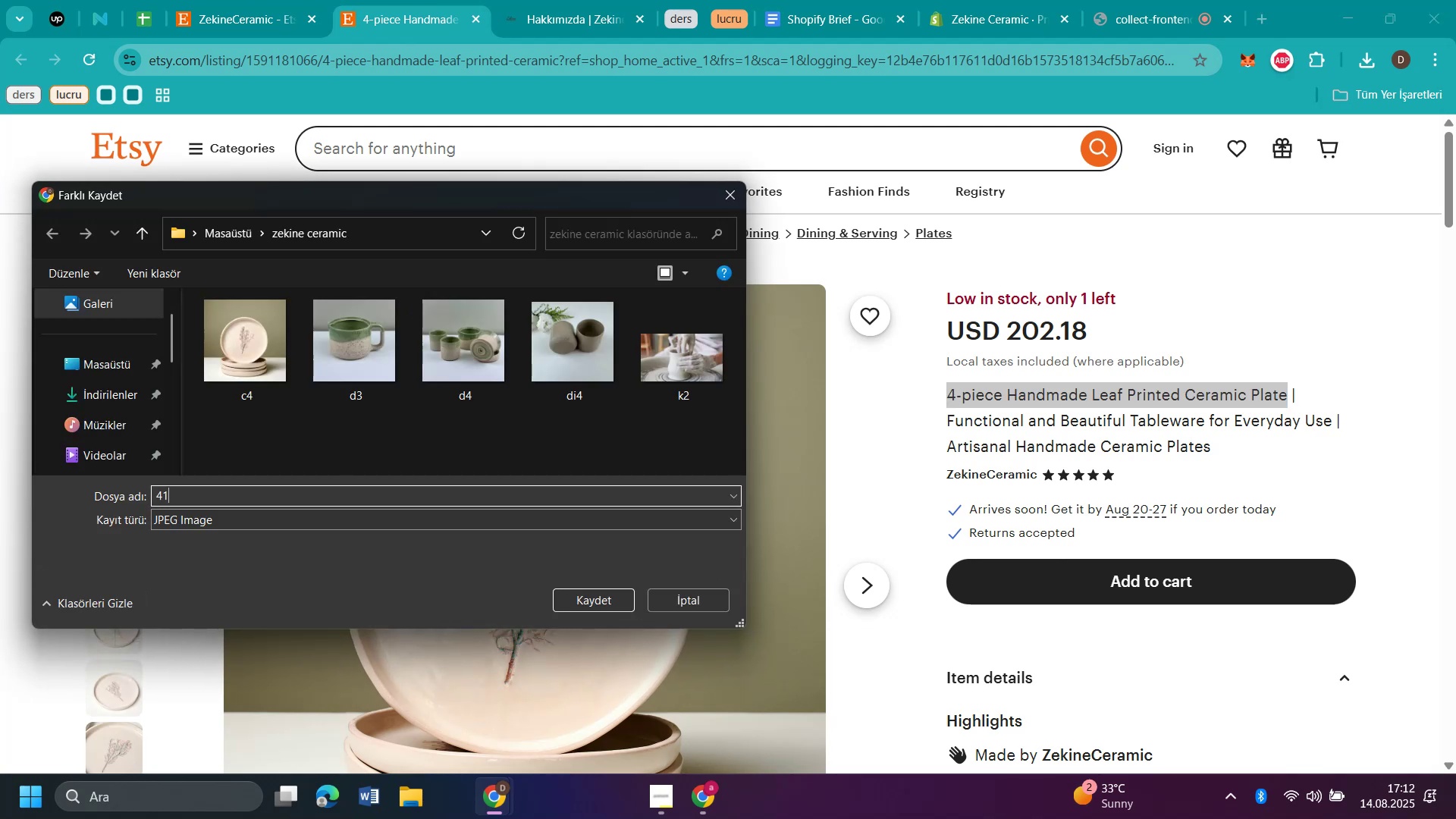 
key(Enter)
 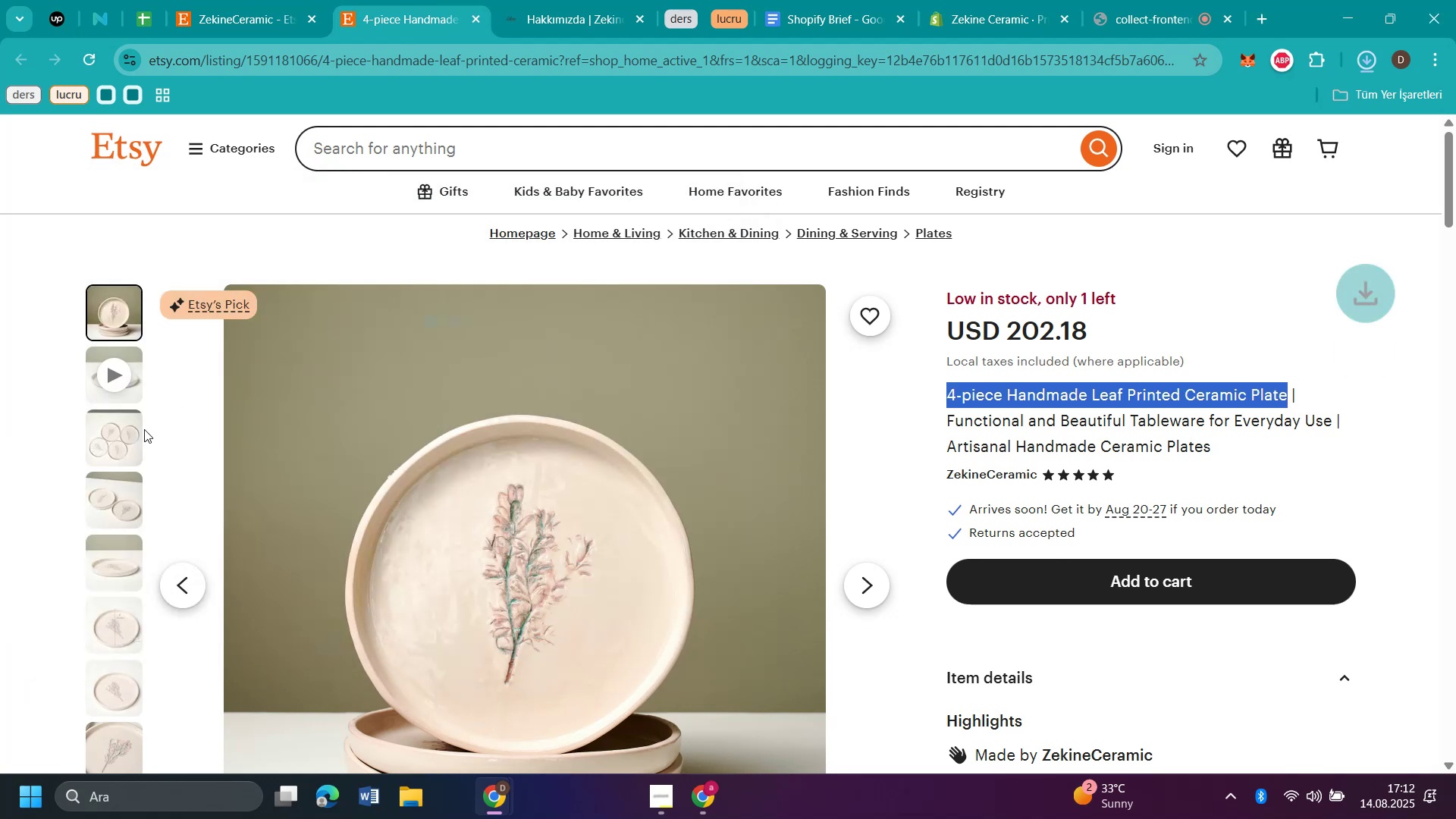 
left_click([136, 445])
 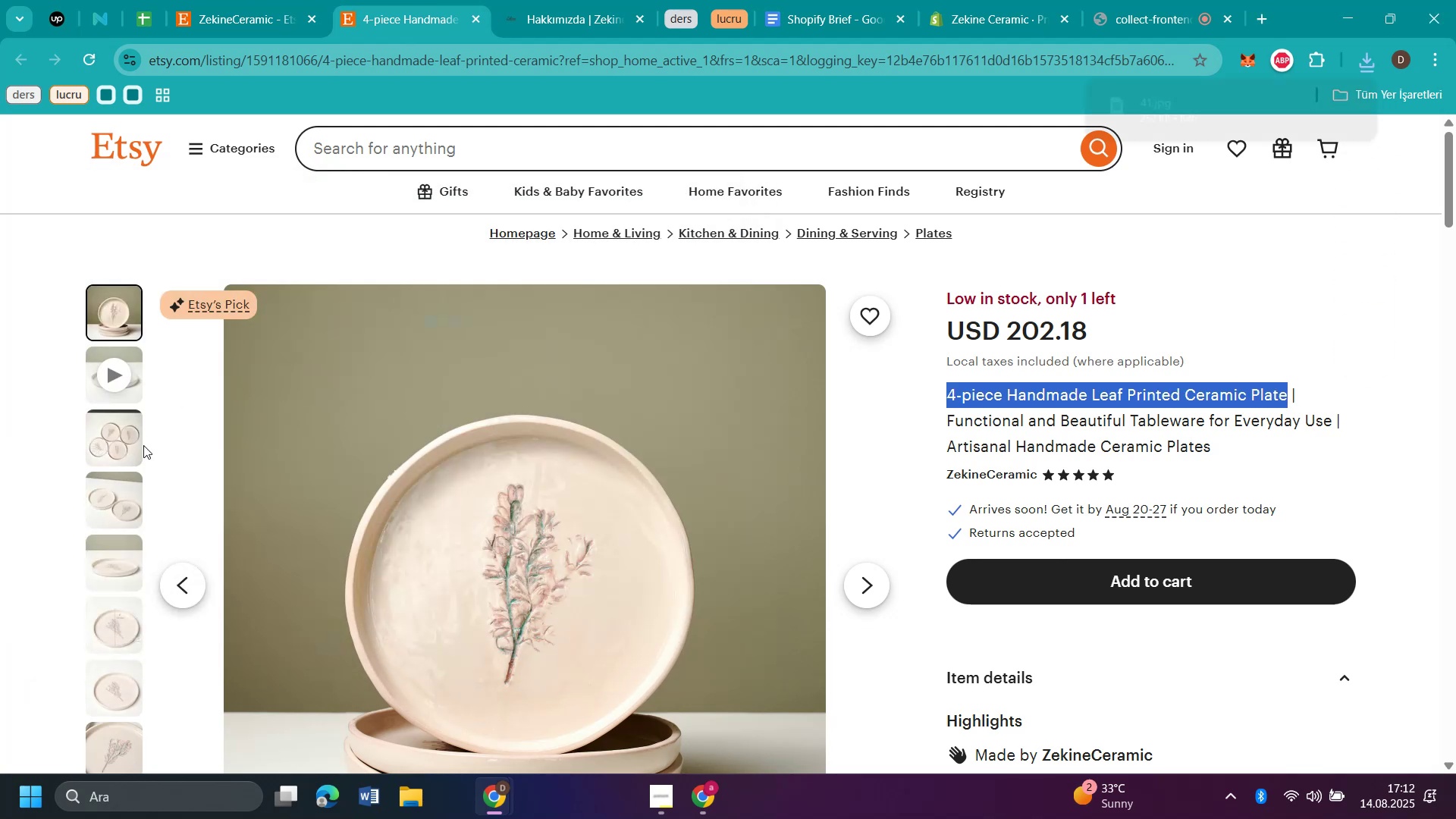 
mouse_move([516, 437])
 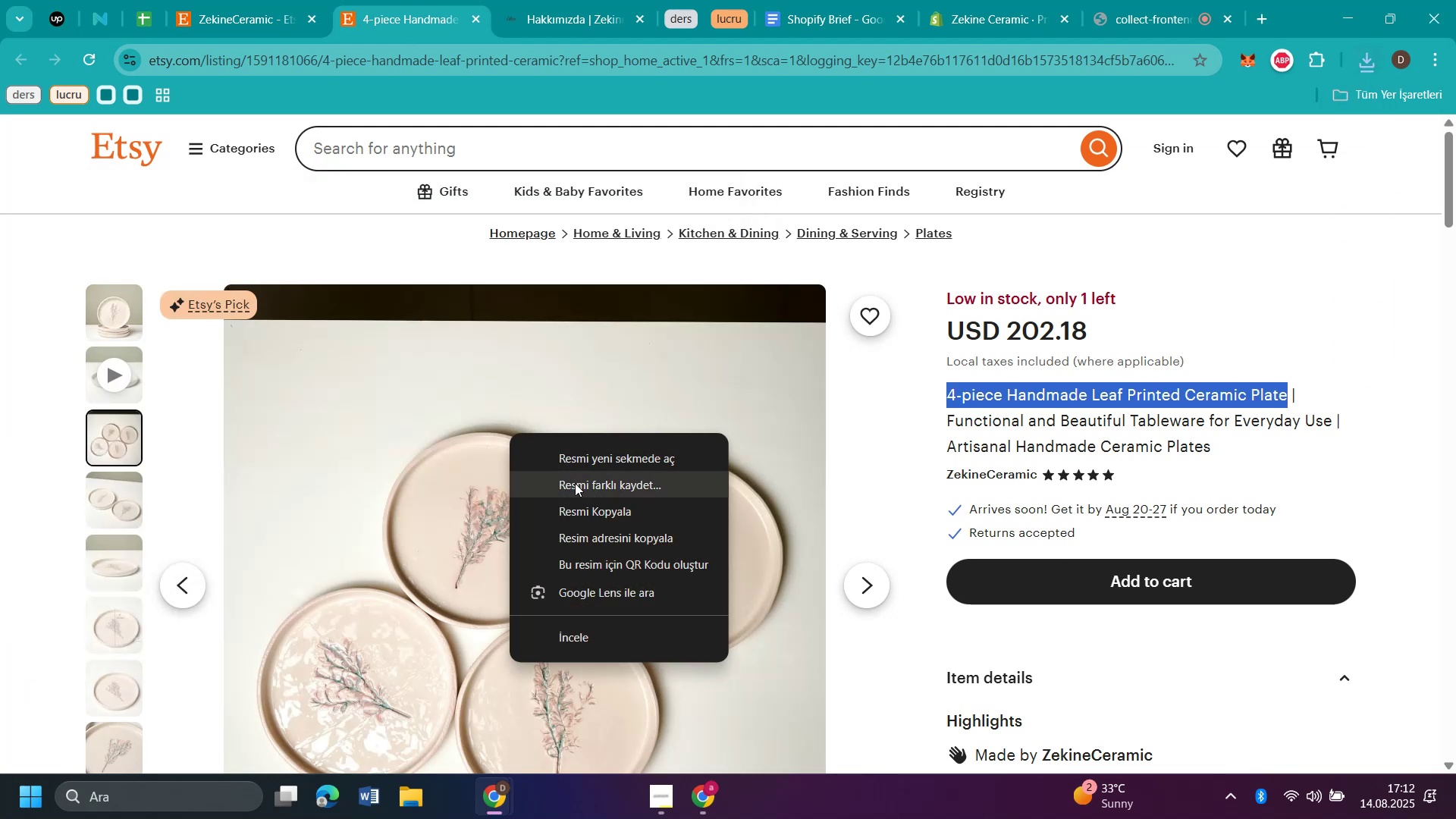 
left_click([575, 483])
 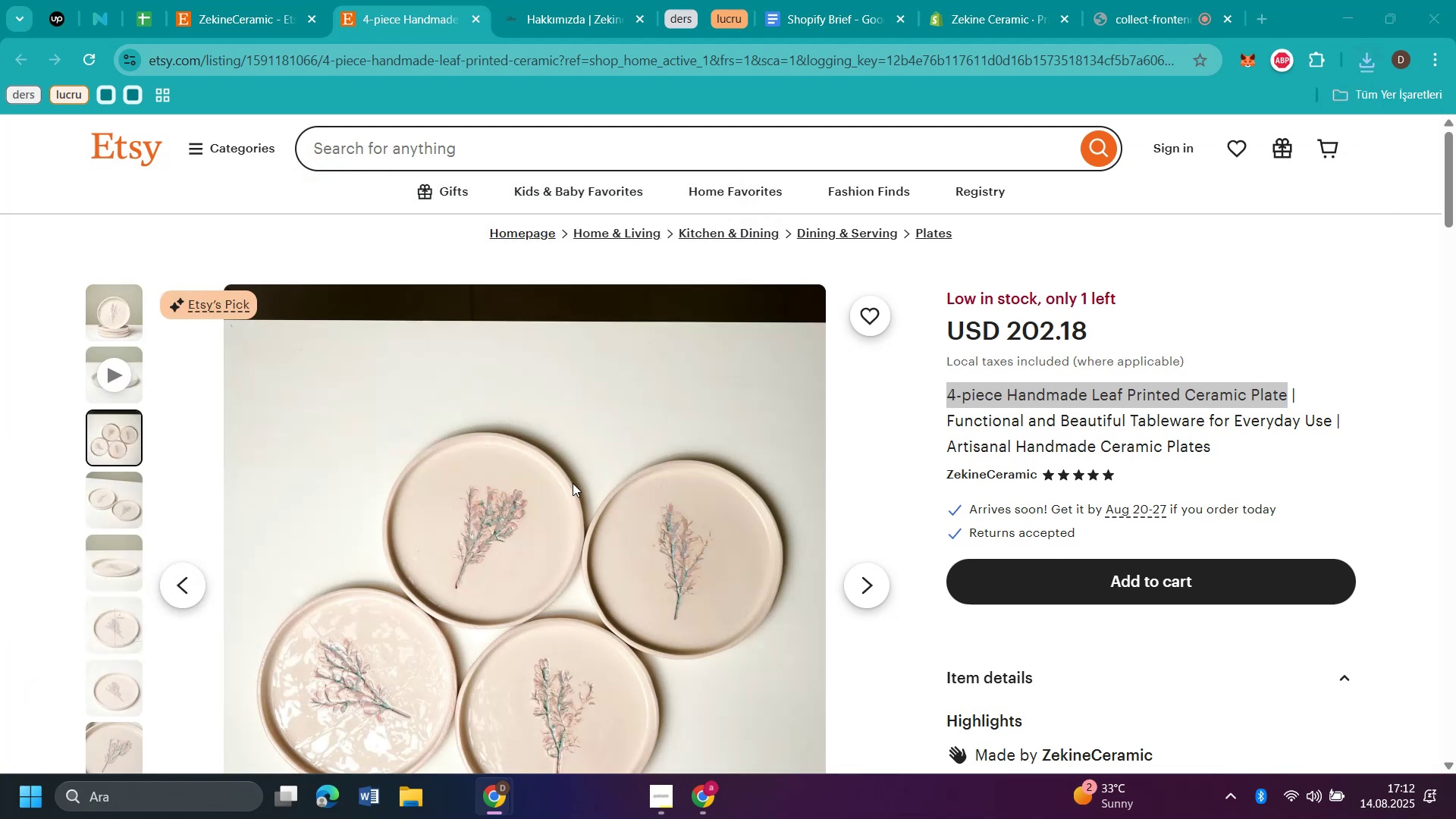 
type(42)
 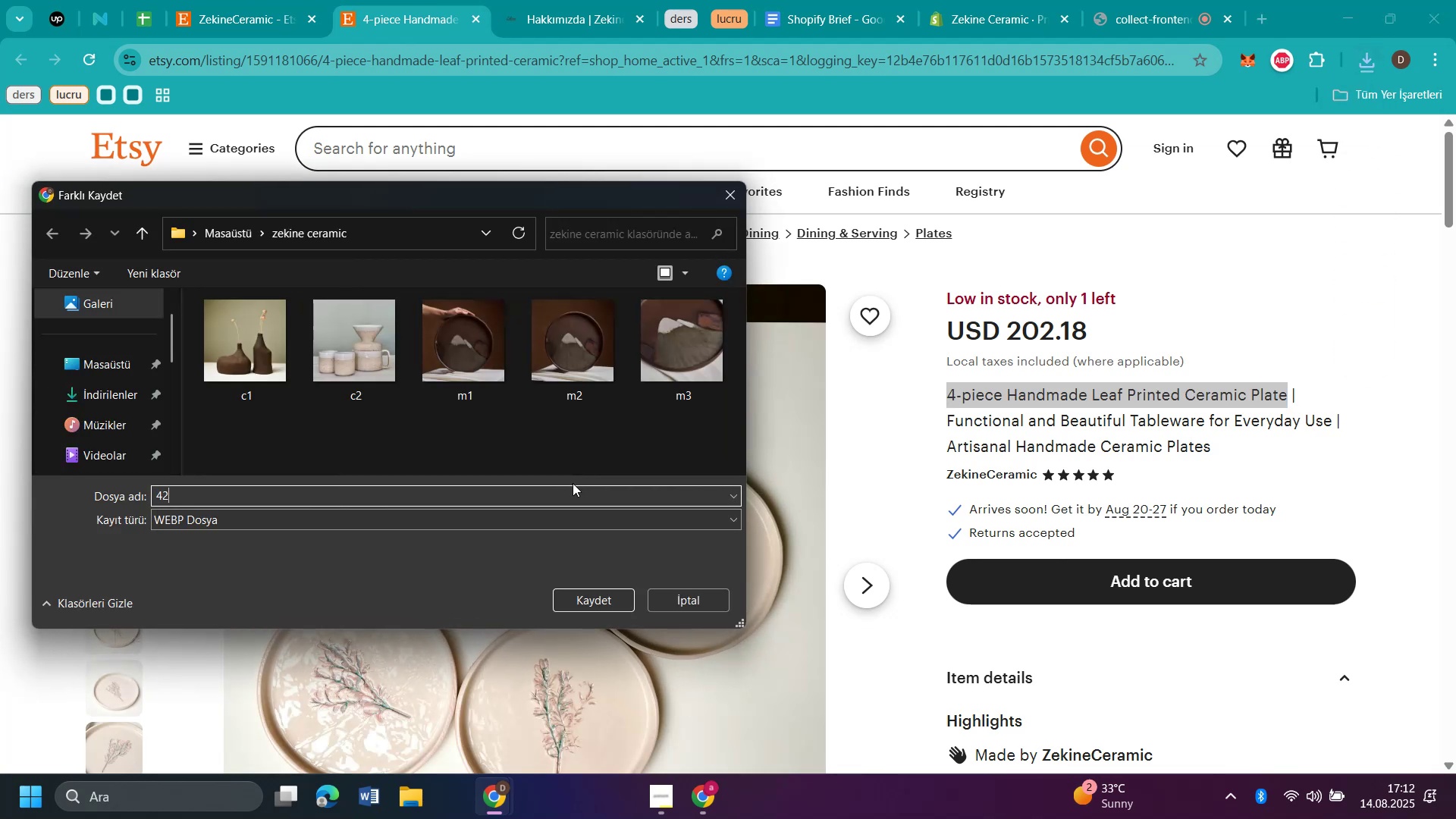 
key(Enter)
 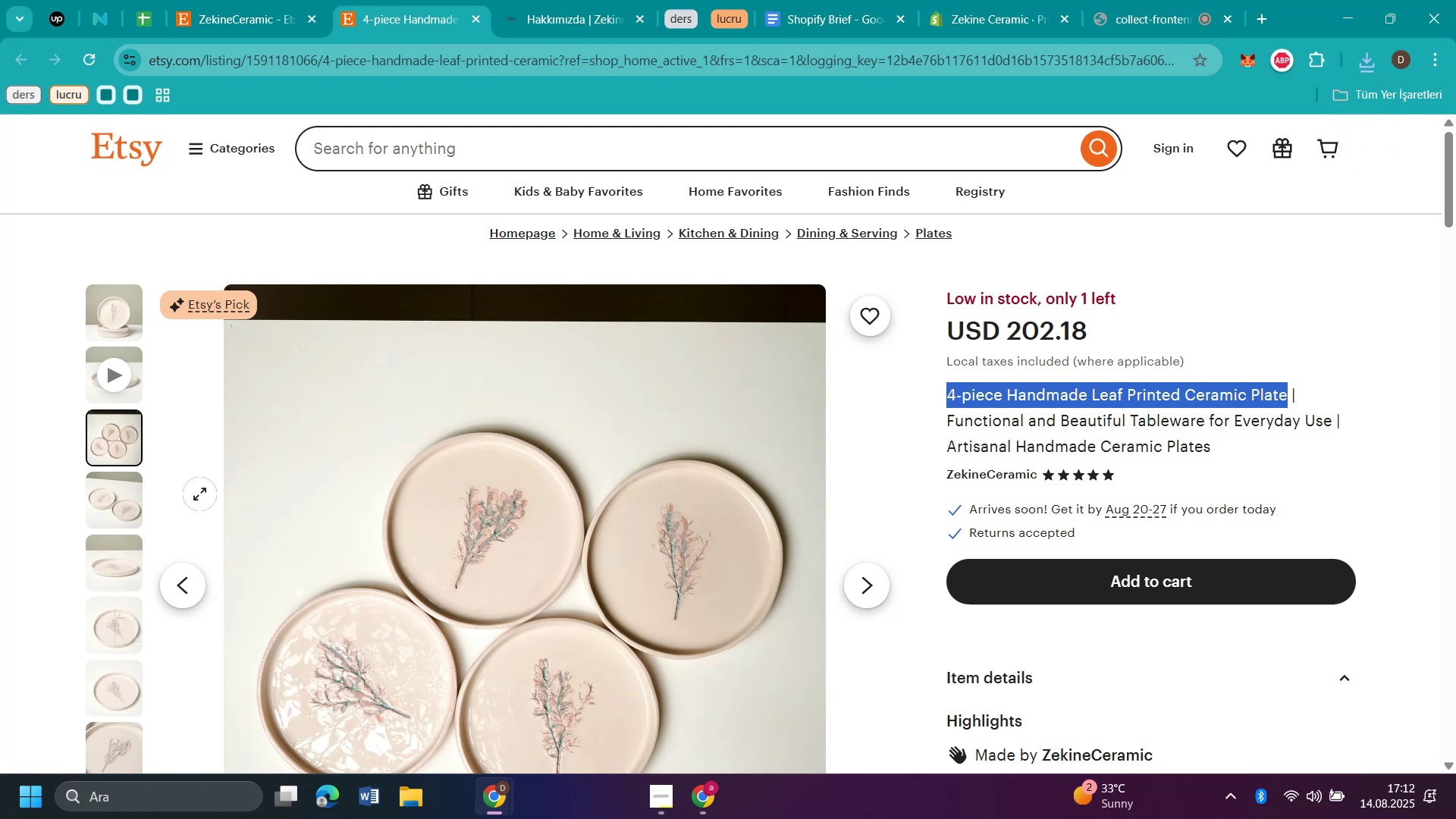 
scroll: coordinate [348, 499], scroll_direction: down, amount: 1.0
 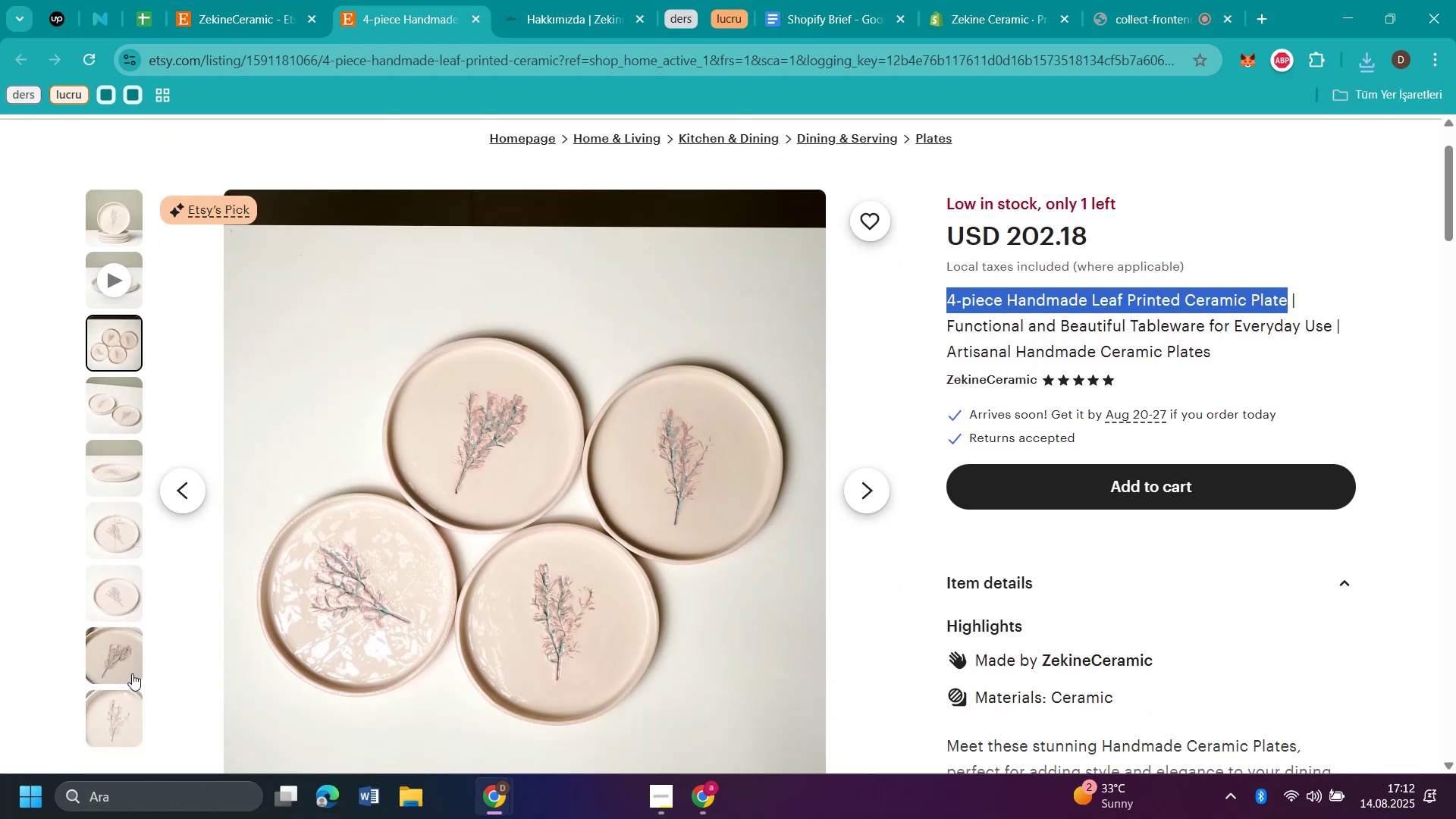 
left_click([119, 668])
 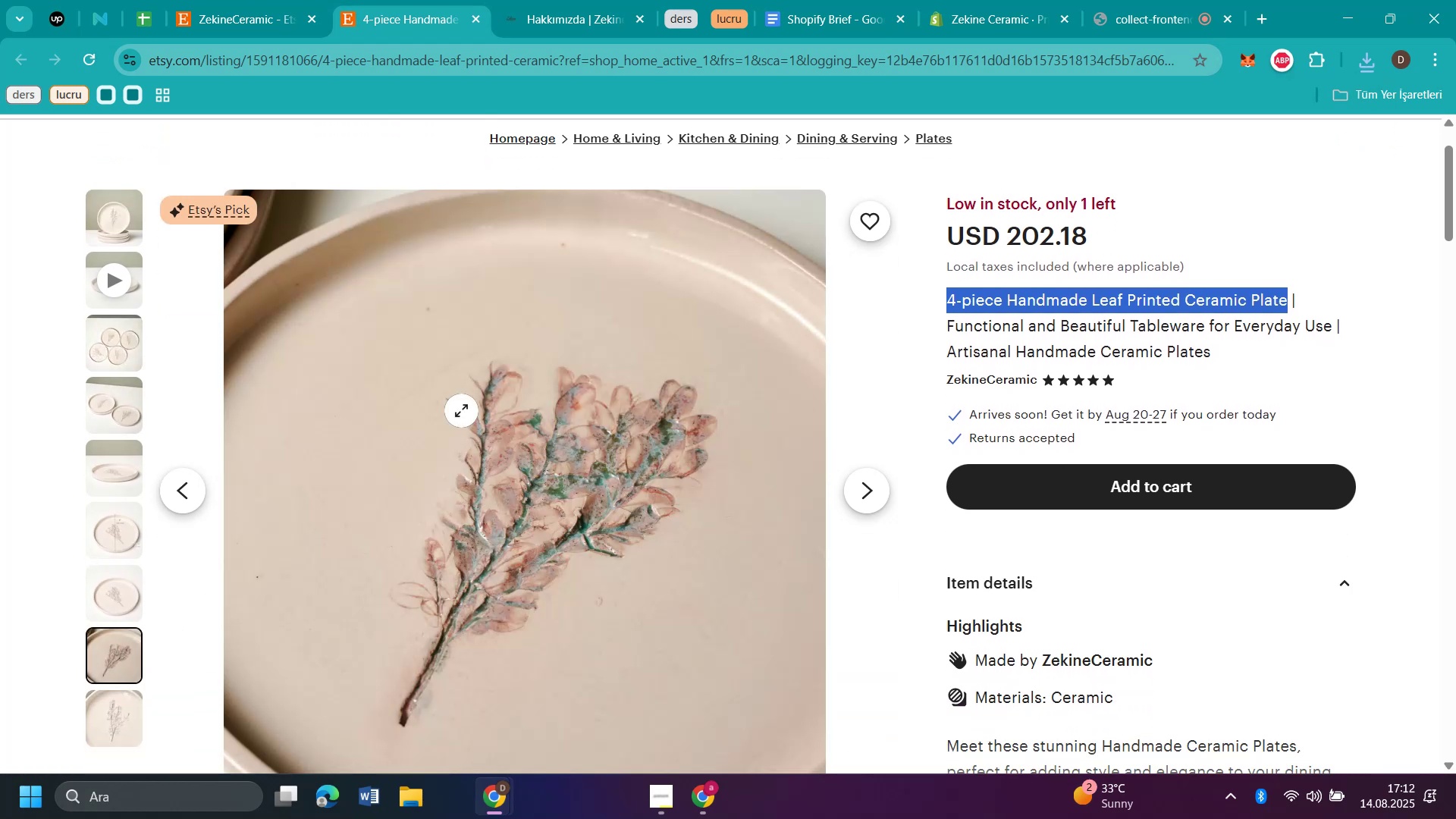 
right_click([461, 410])
 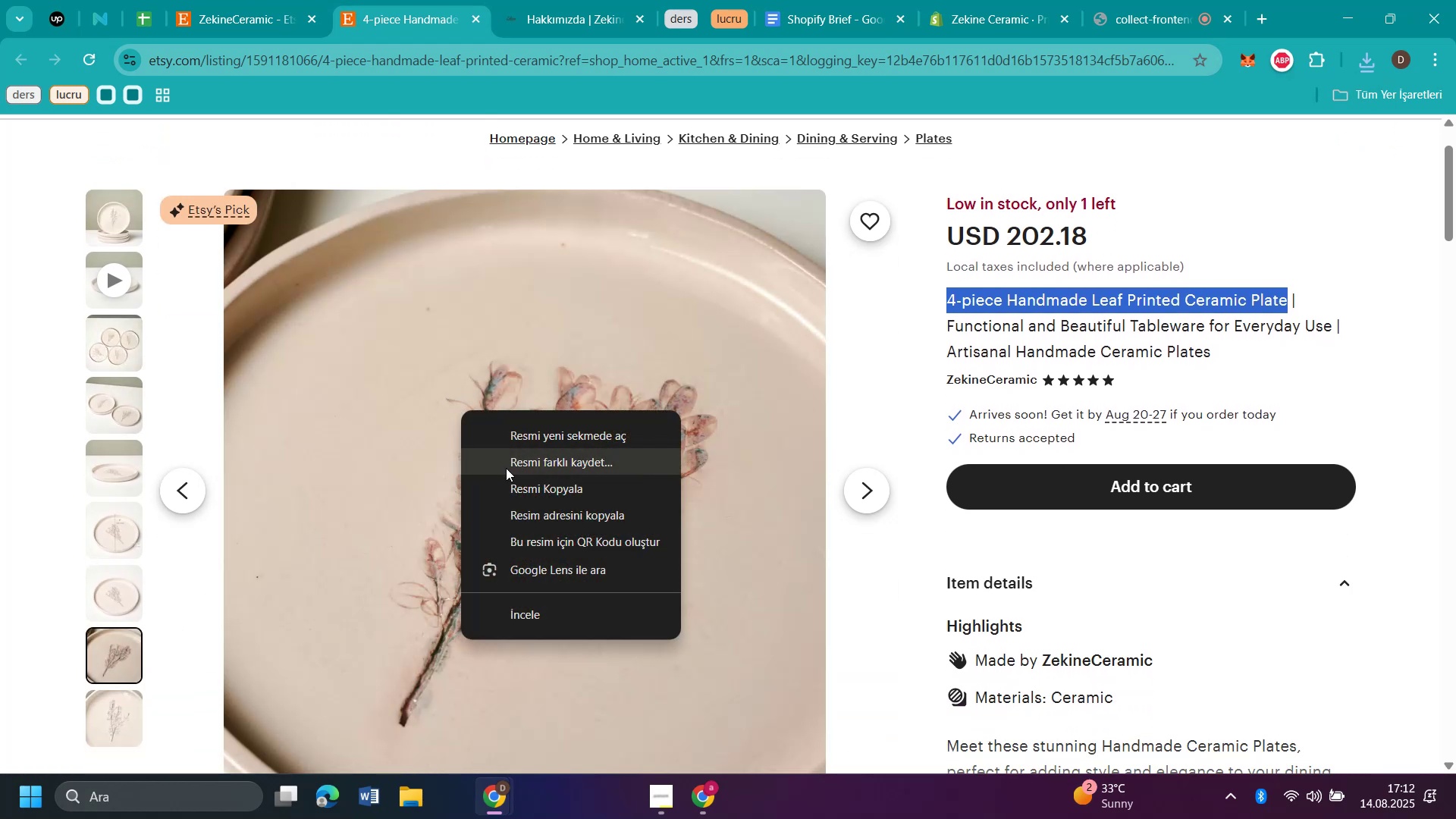 
left_click([506, 468])
 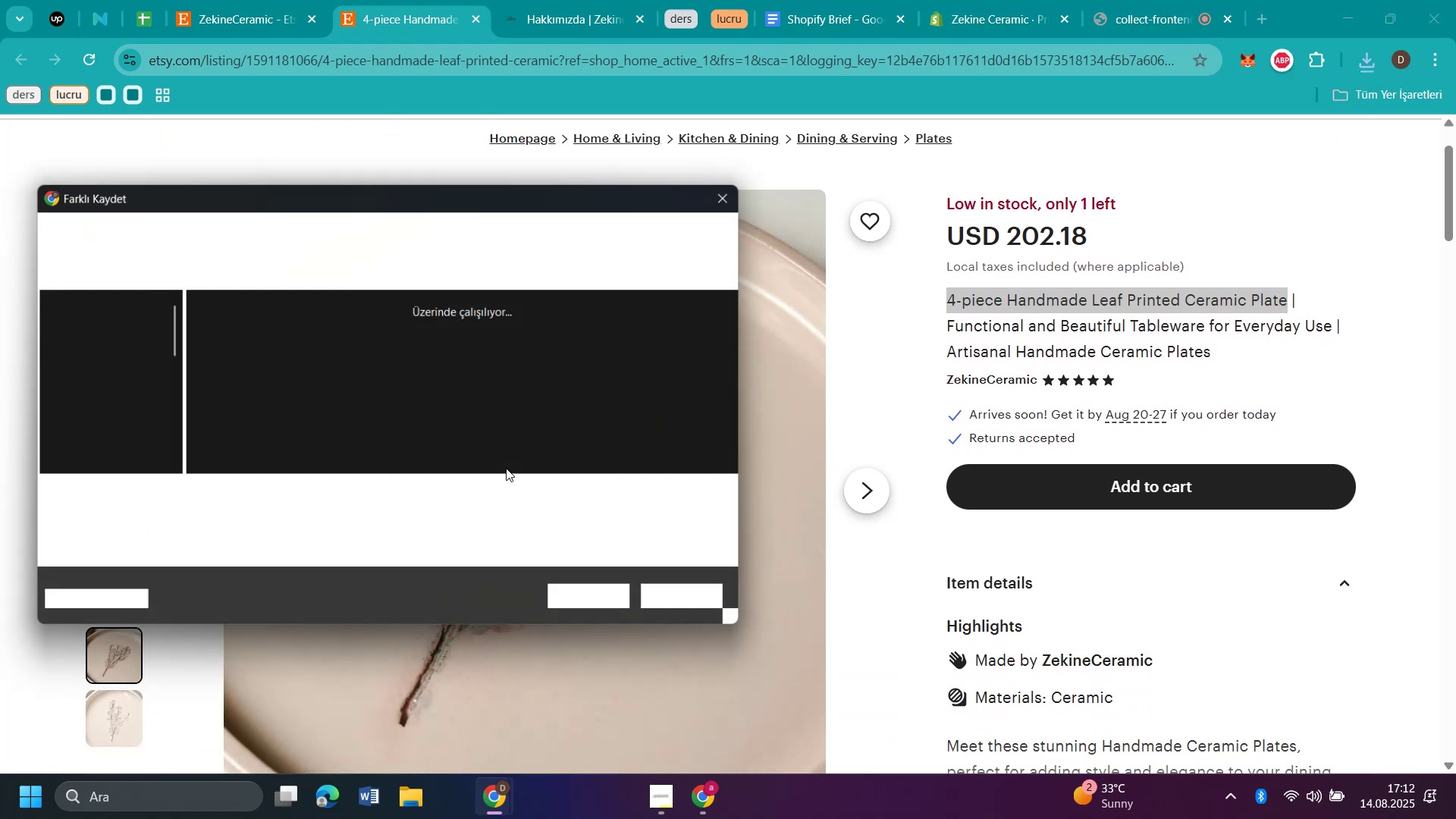 
type(f3)
 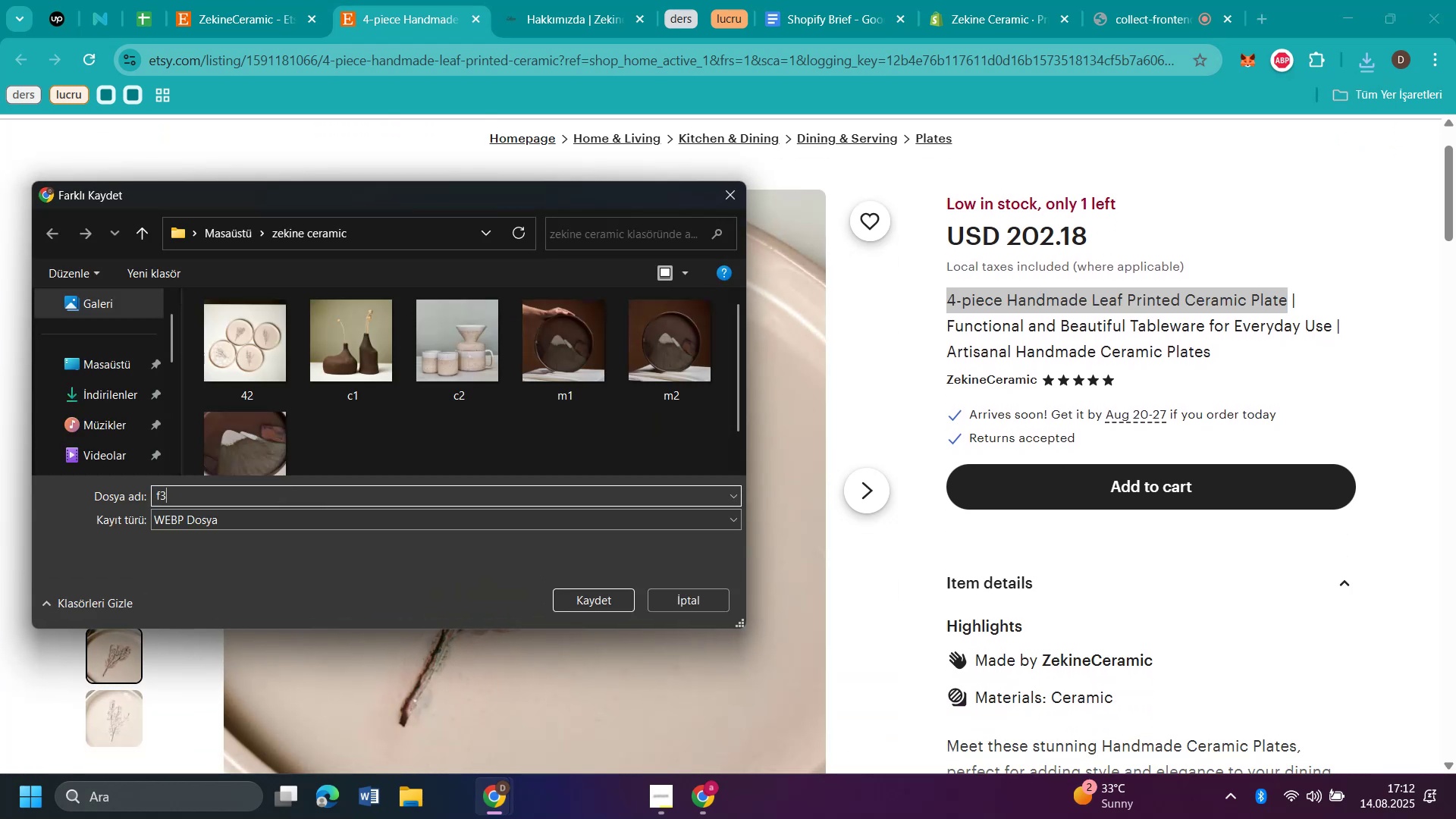 
key(Enter)
 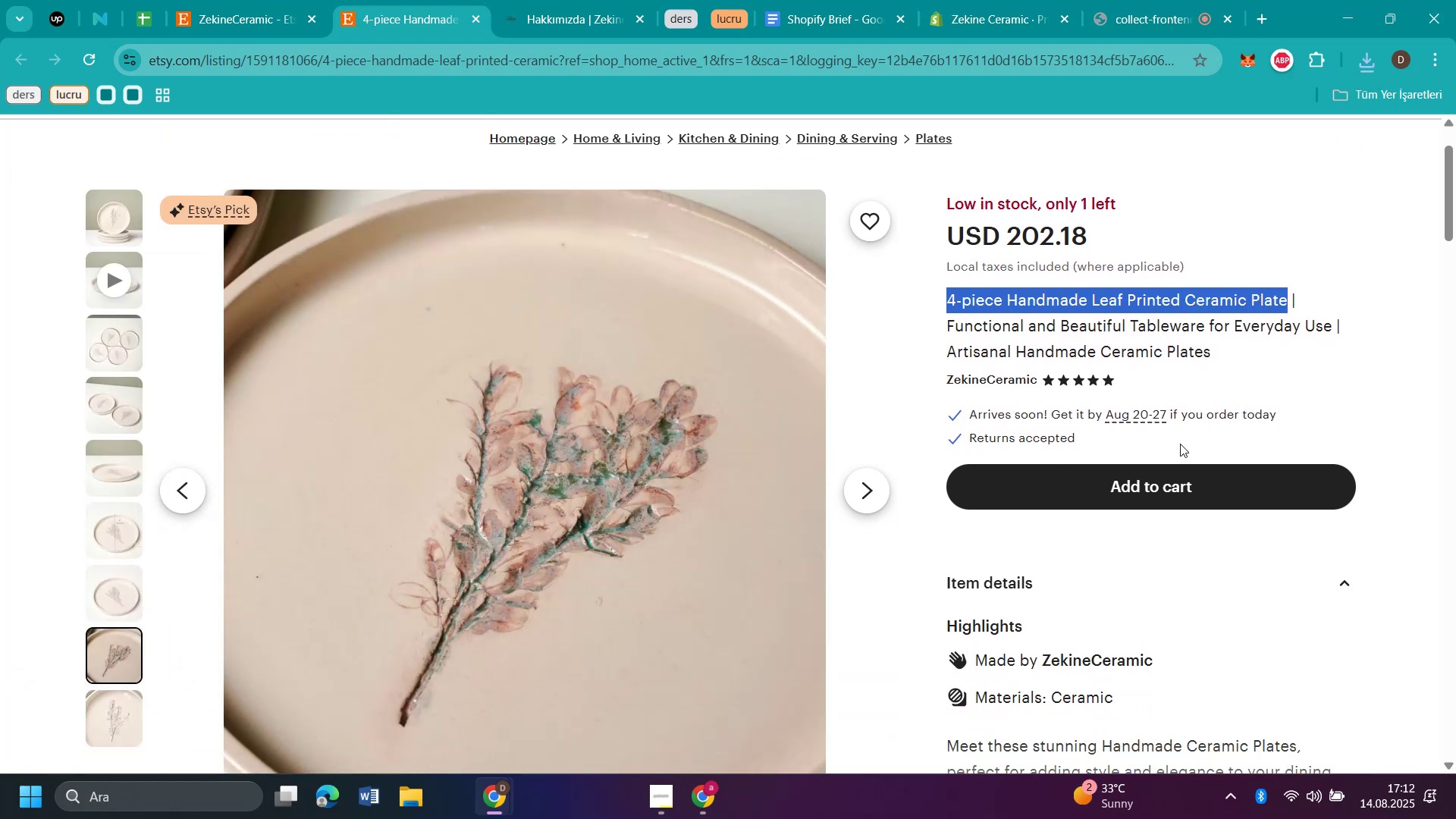 
scroll: coordinate [1184, 444], scroll_direction: down, amount: 4.0
 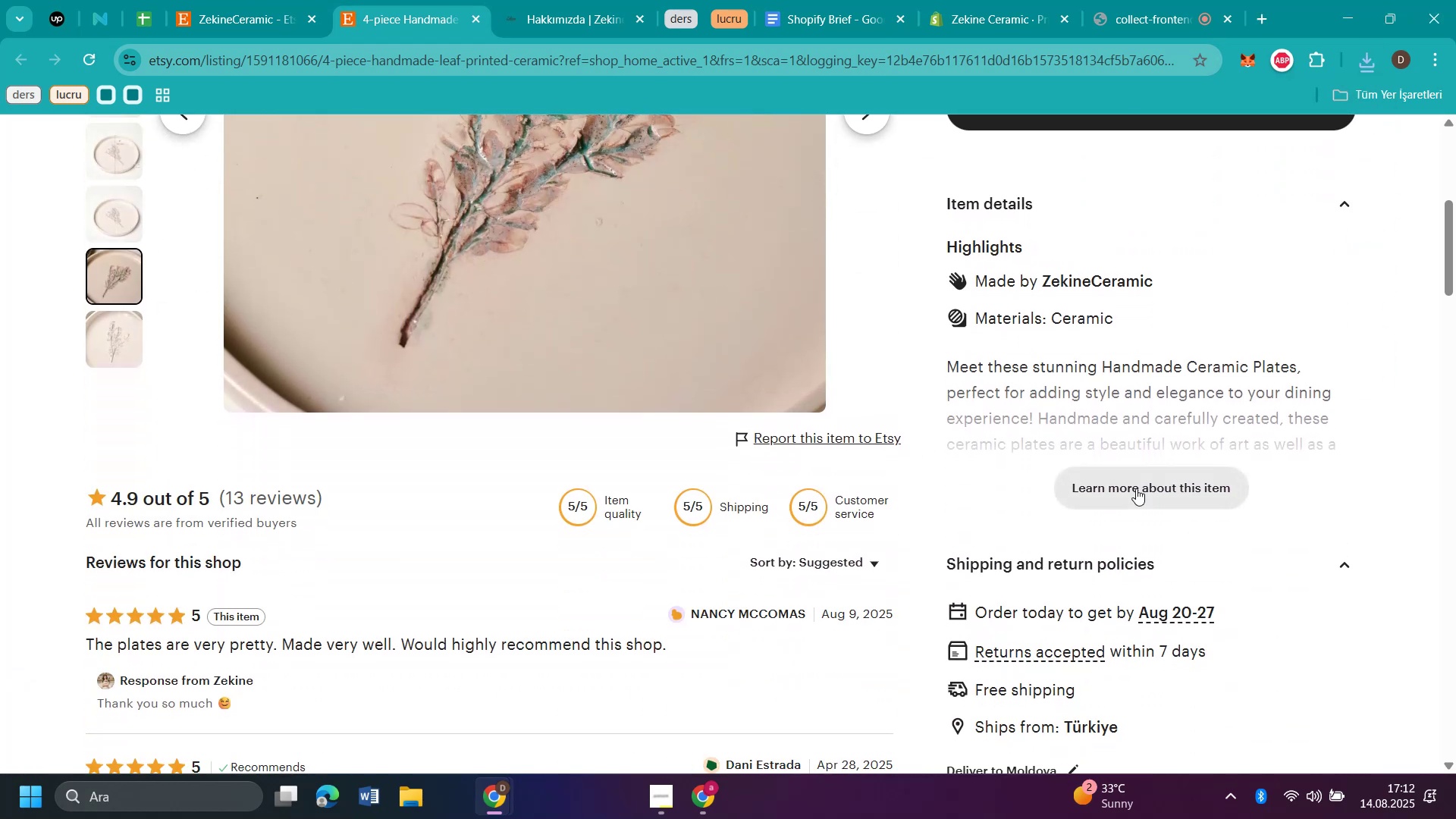 
left_click([1136, 488])
 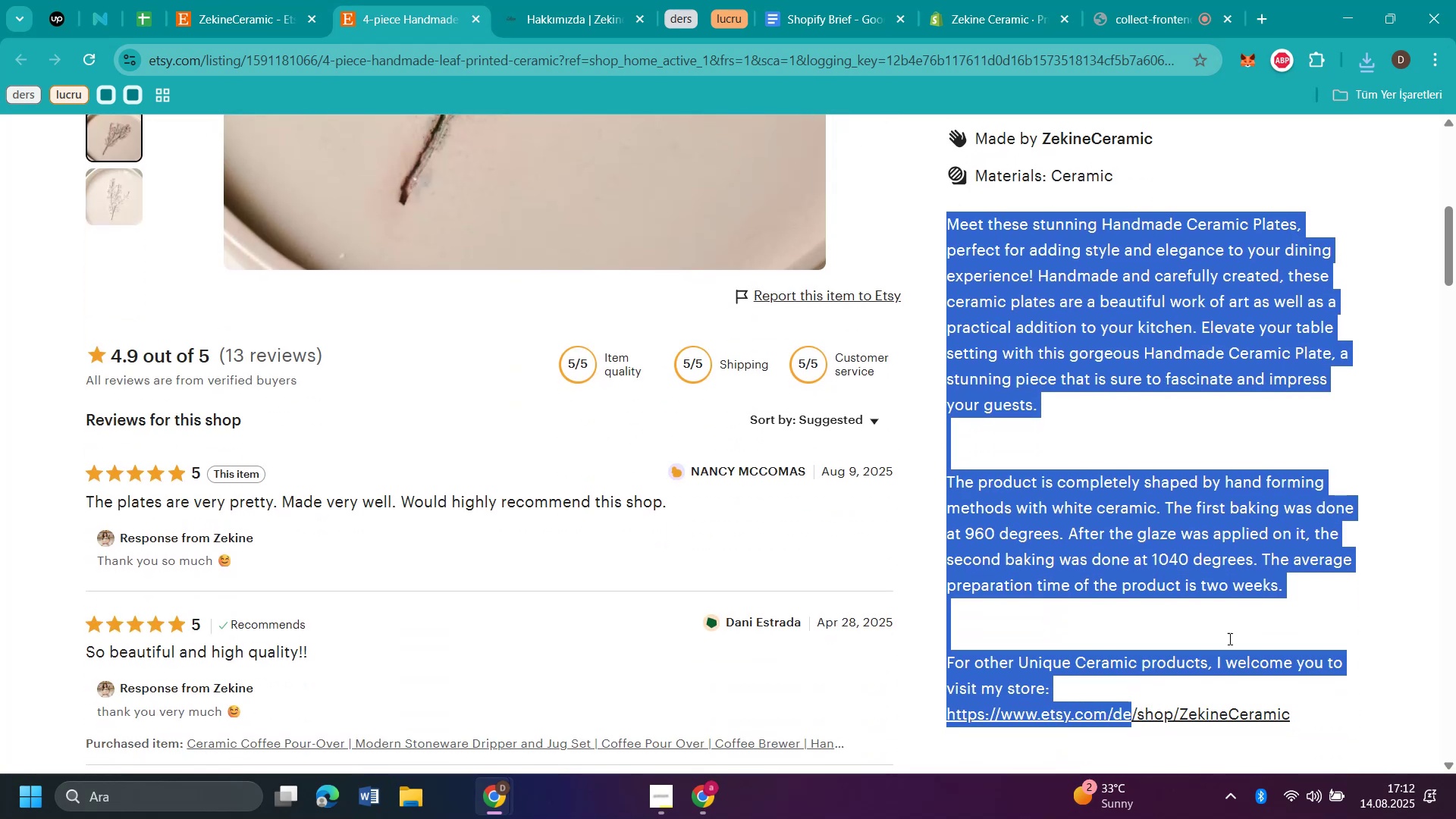 
wait(6.38)
 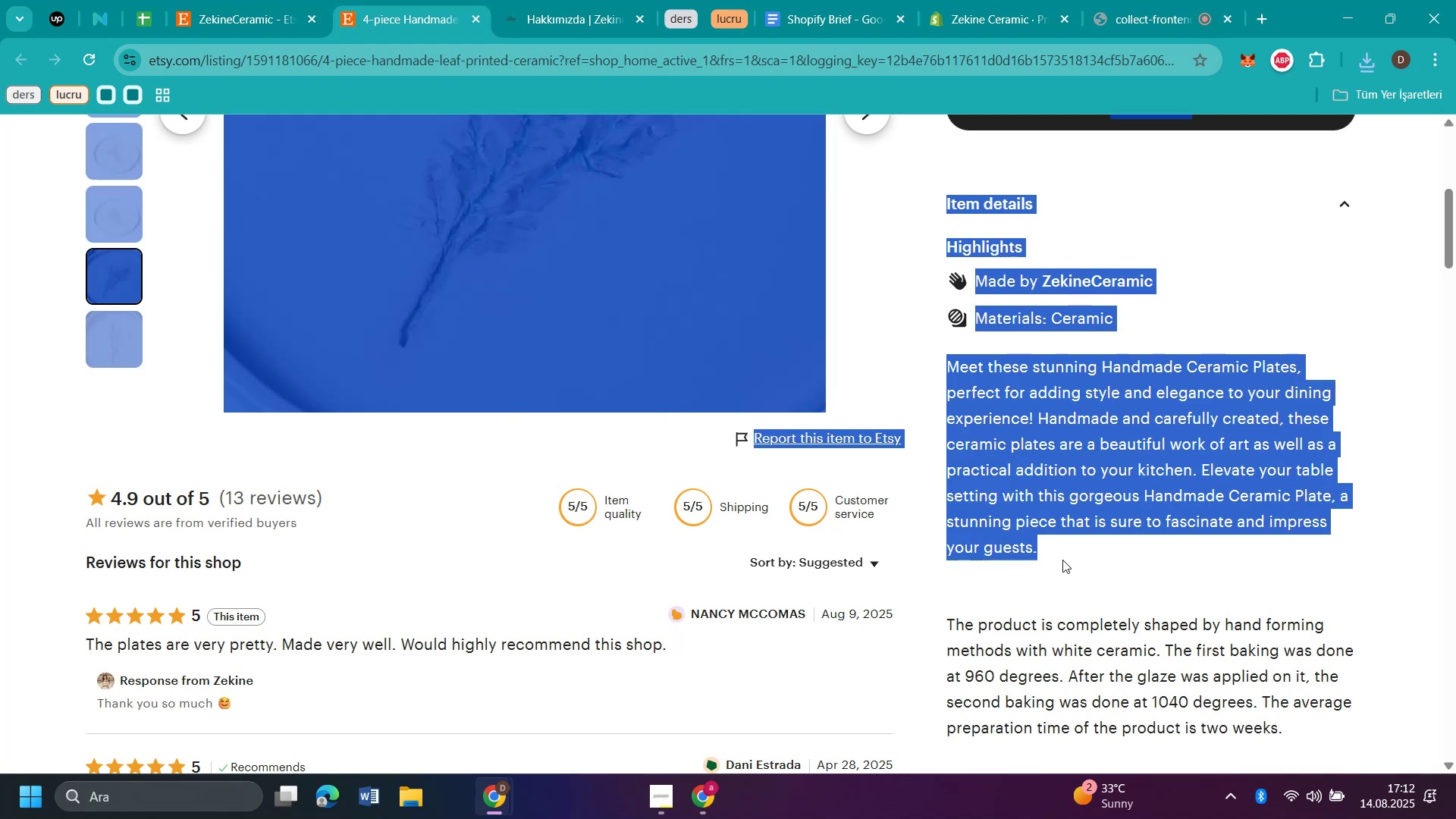 
key(Control+C)
 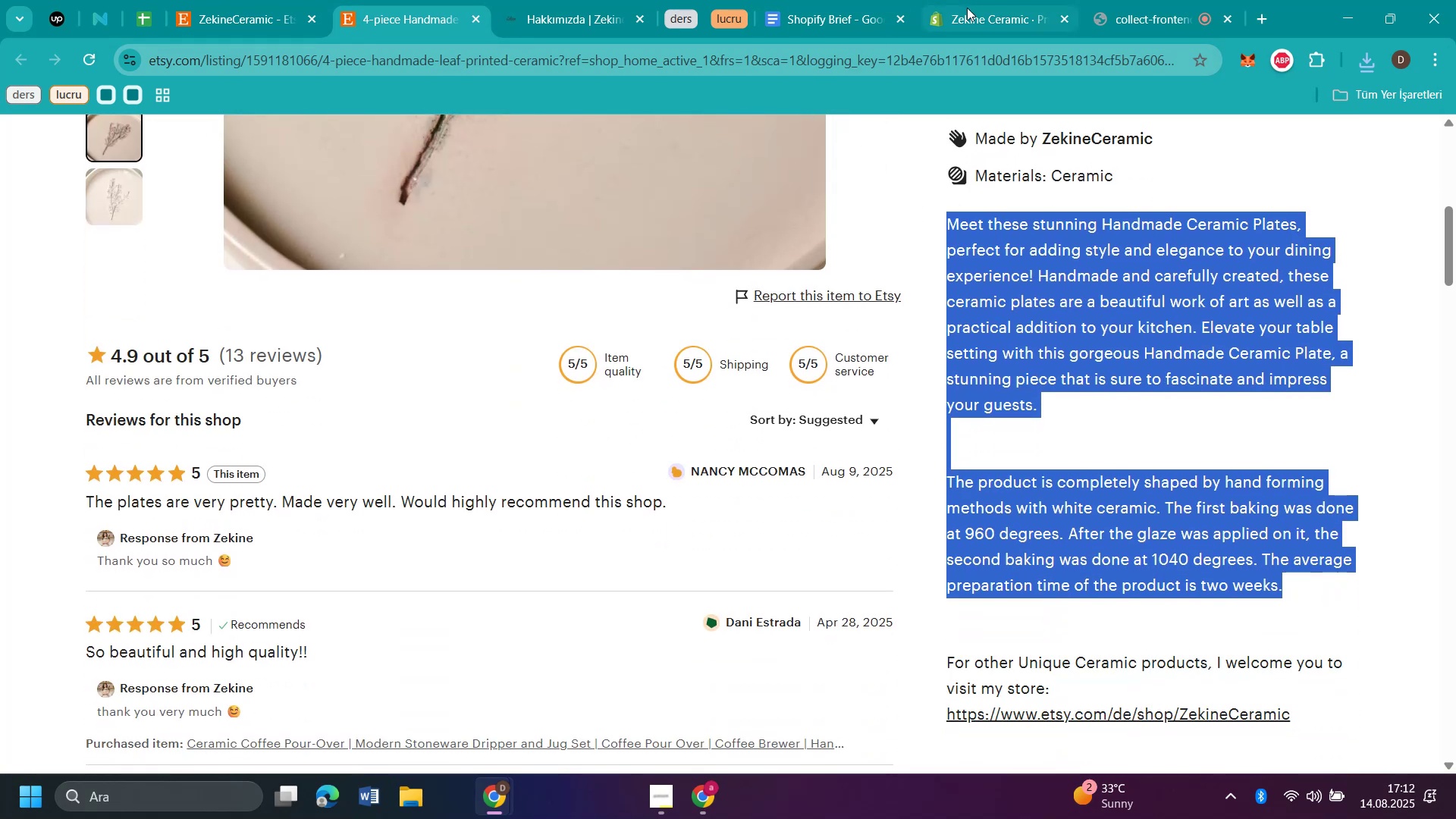 
left_click([967, 8])
 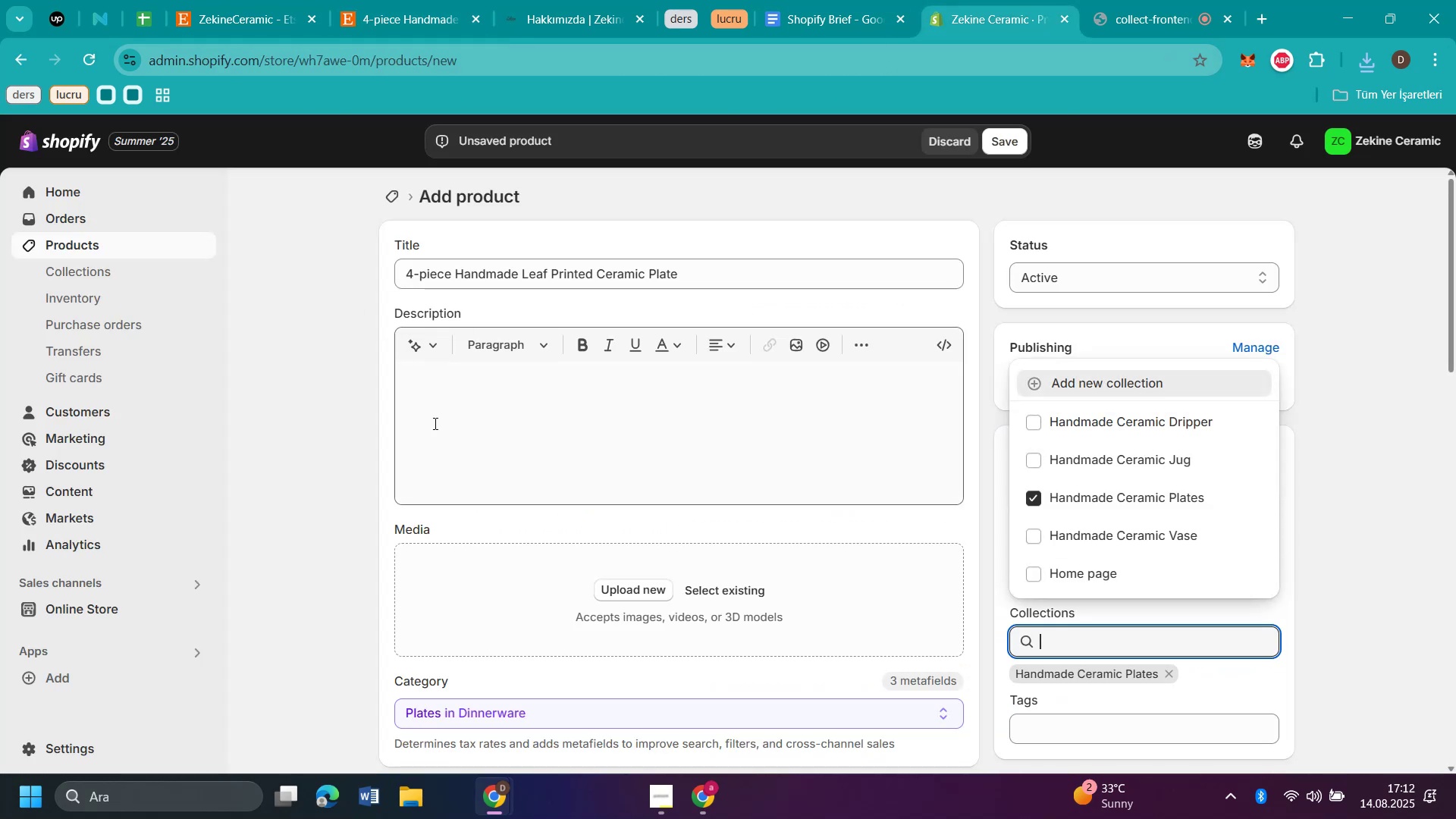 
left_click([453, 420])
 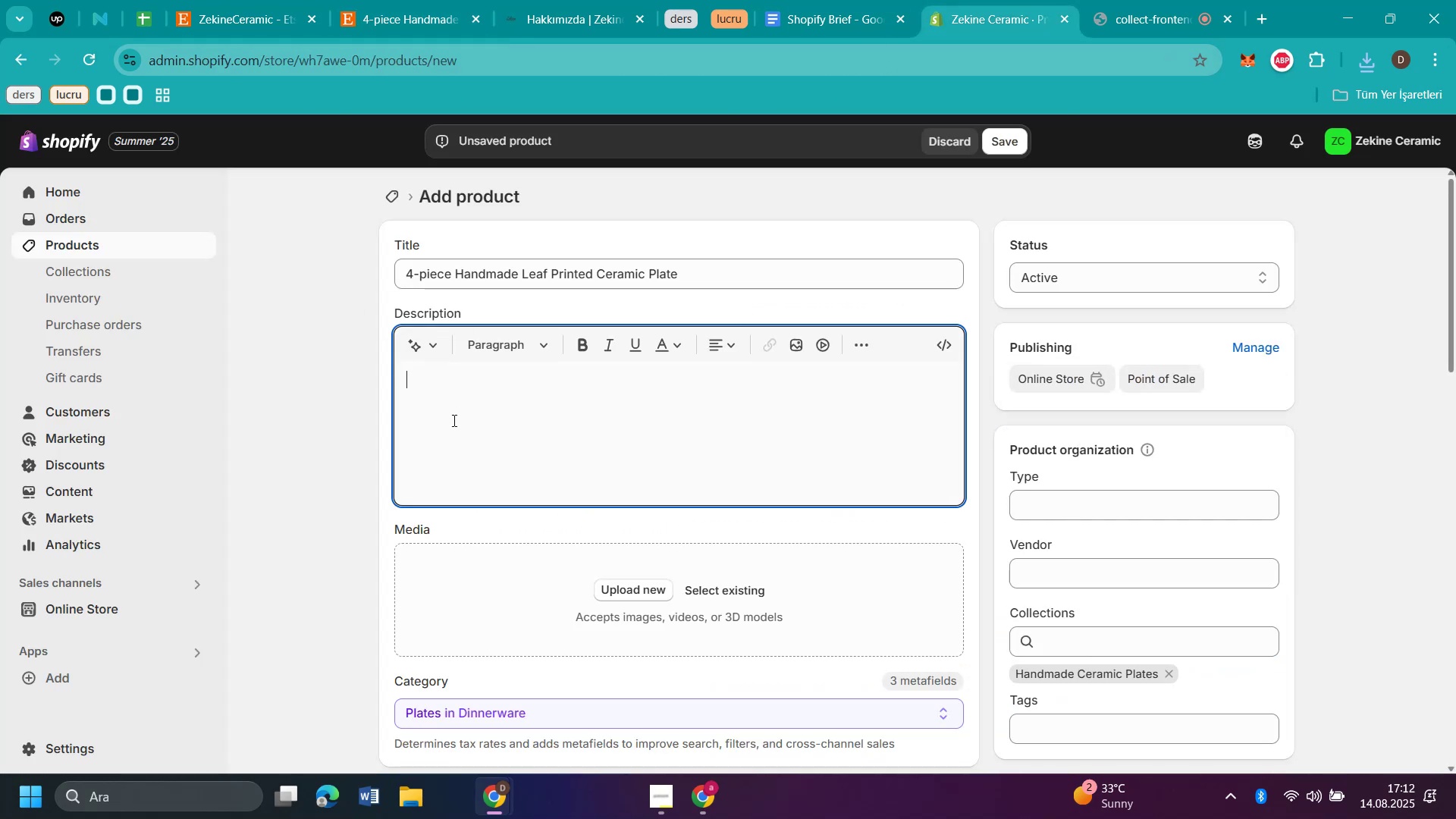 
key(Control+V)
 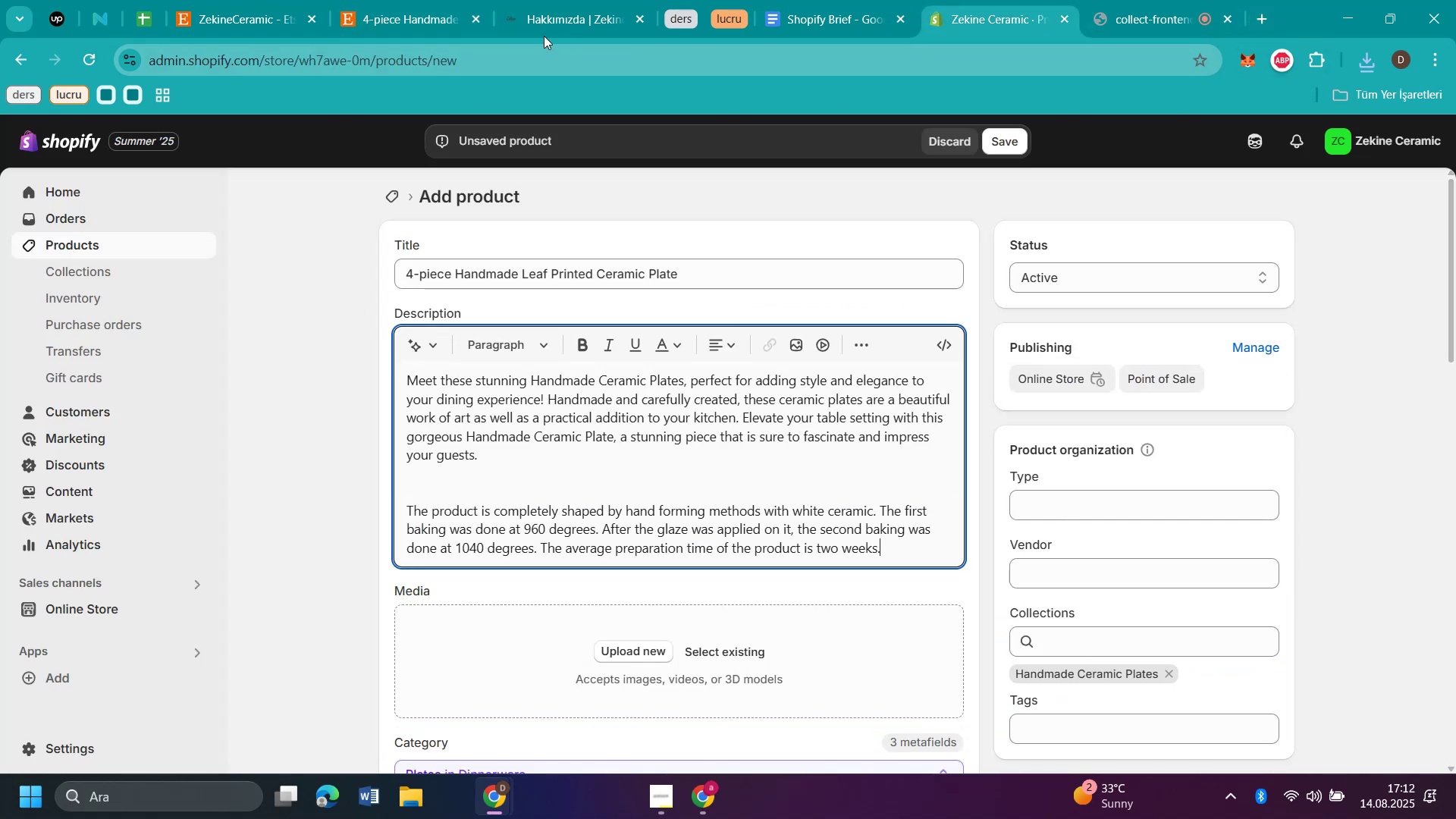 
left_click([362, 14])
 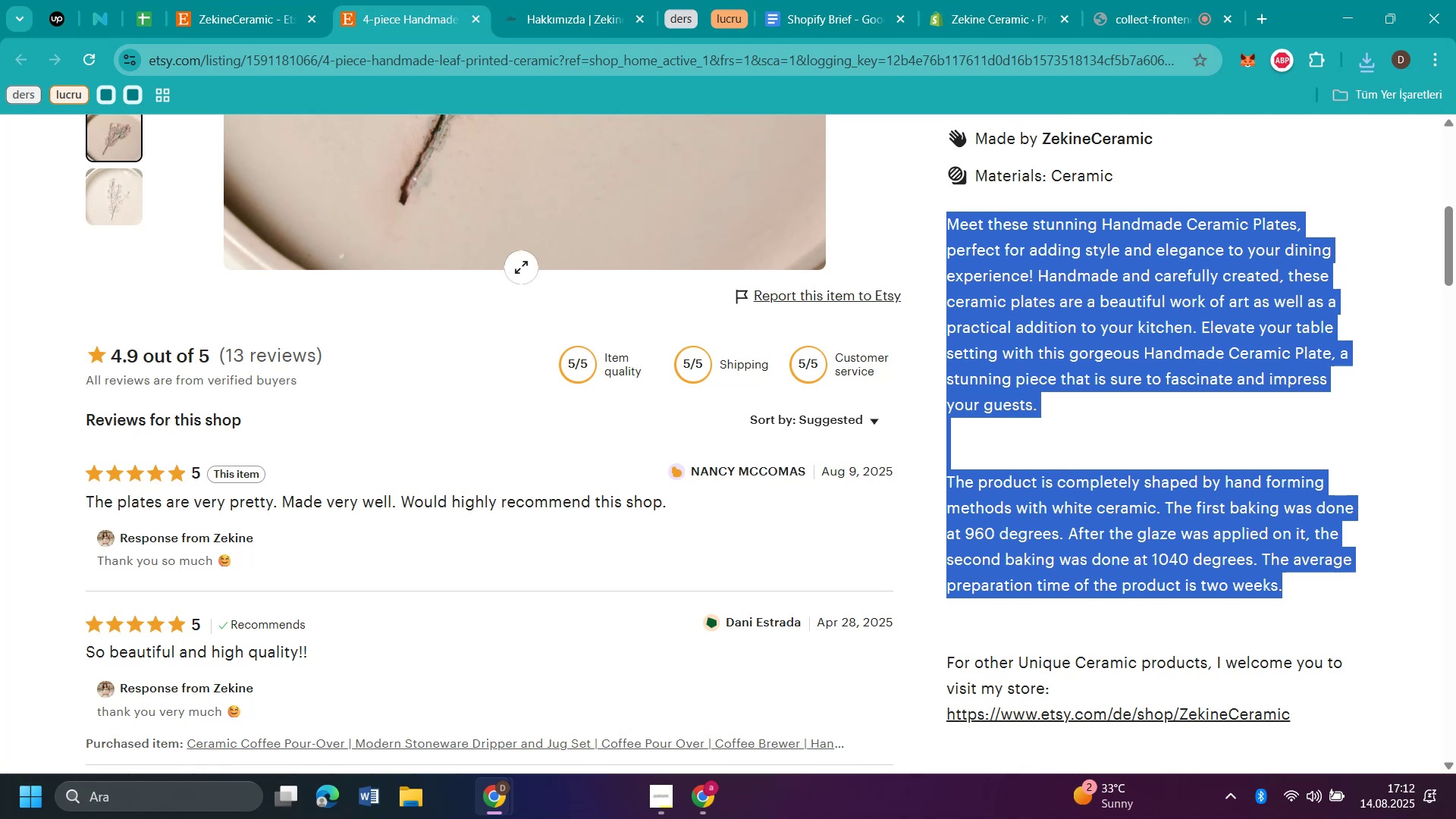 
scroll: coordinate [594, 331], scroll_direction: up, amount: 6.0
 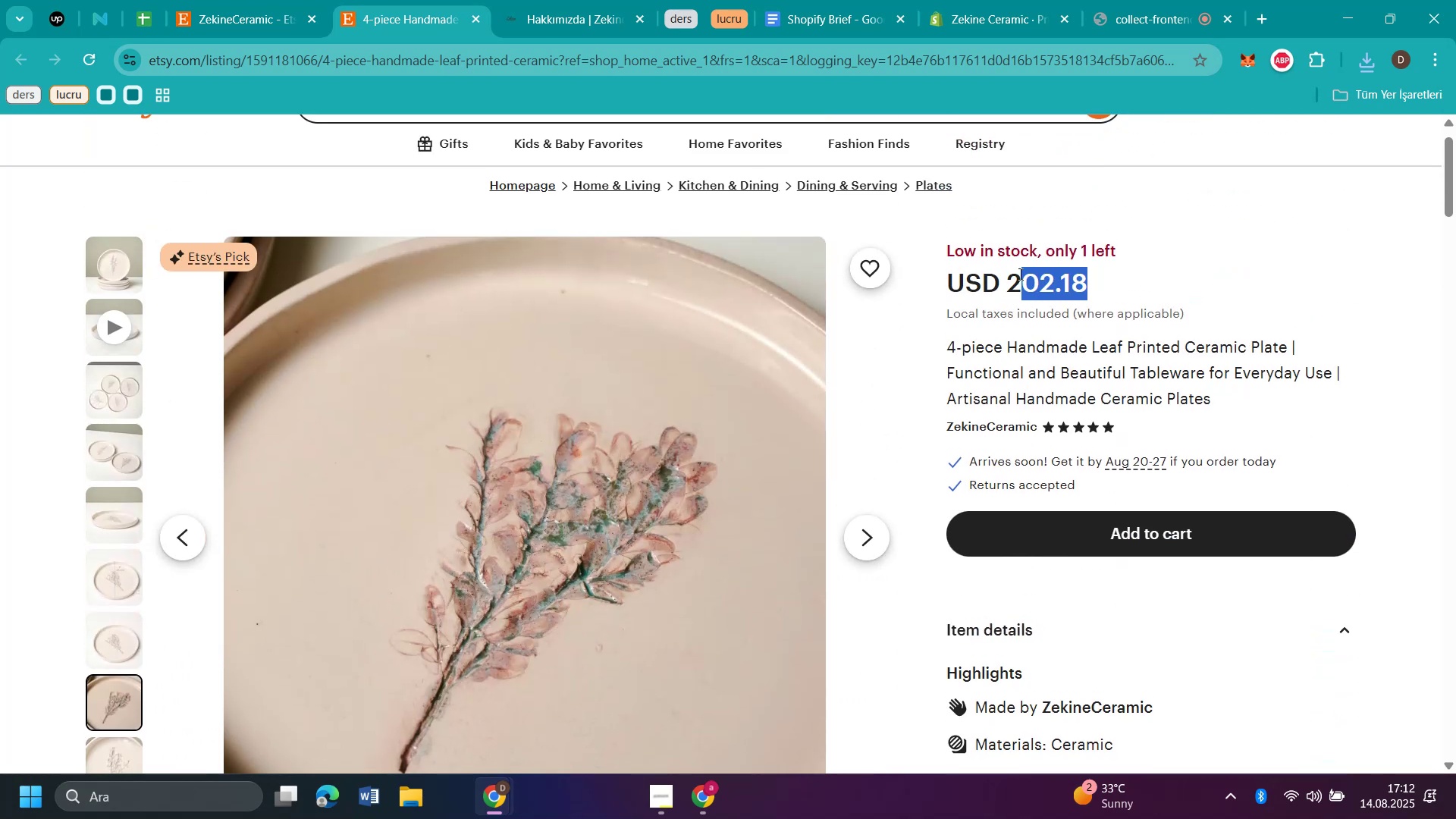 
key(Control+C)
 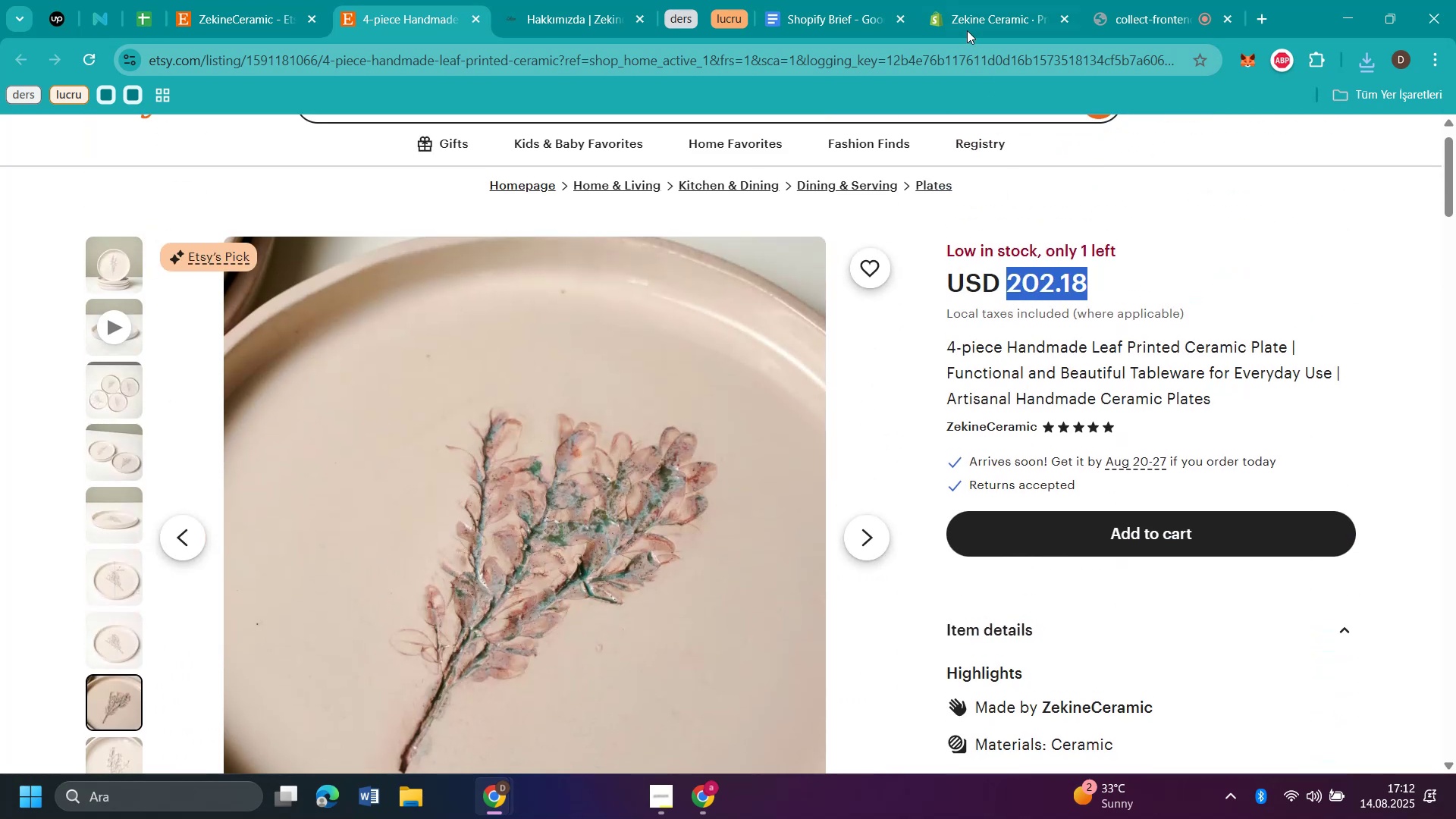 
left_click([971, 18])
 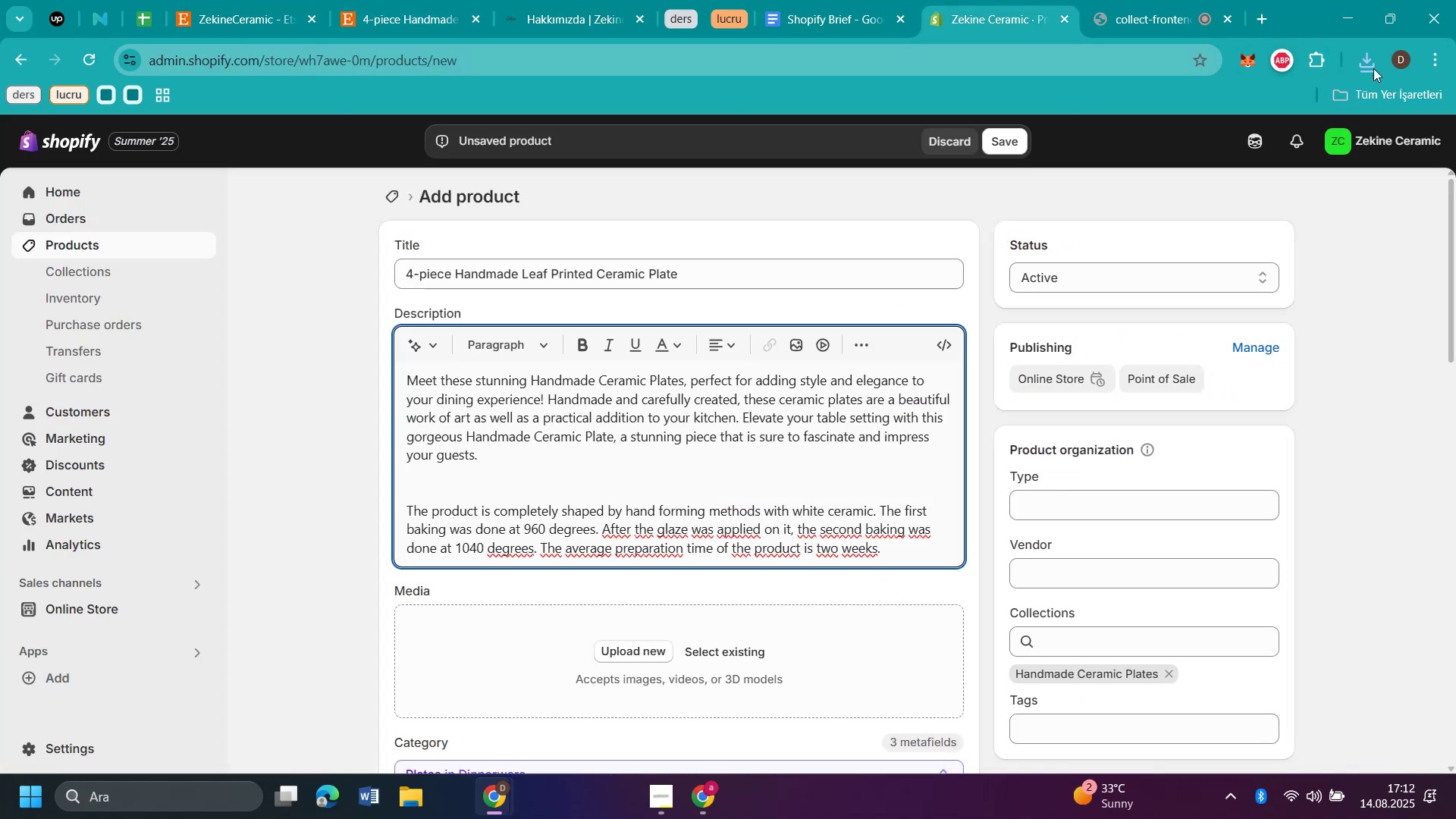 
left_click([1375, 68])
 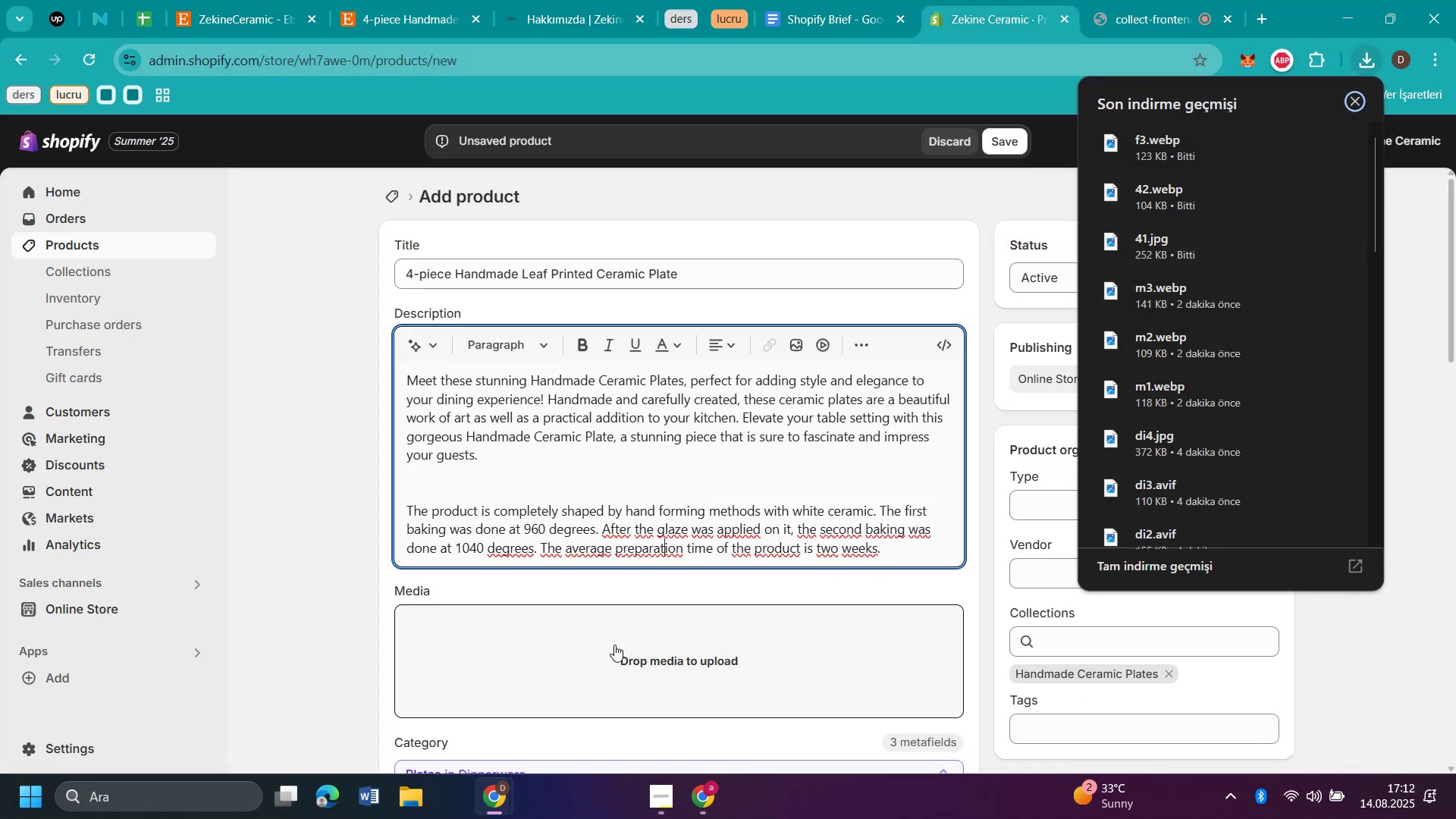 
scroll: coordinate [346, 468], scroll_direction: down, amount: 4.0
 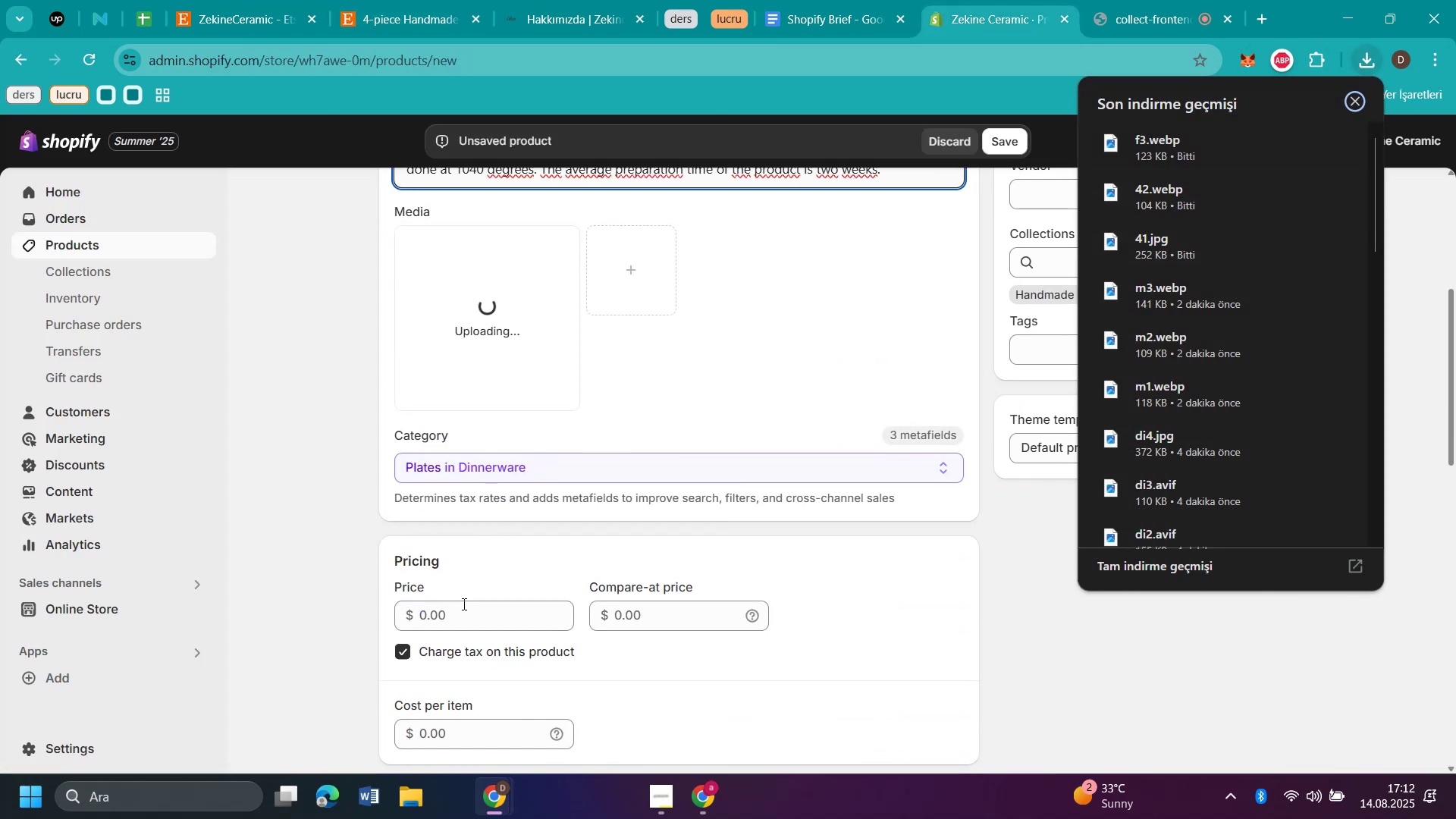 
left_click([467, 613])
 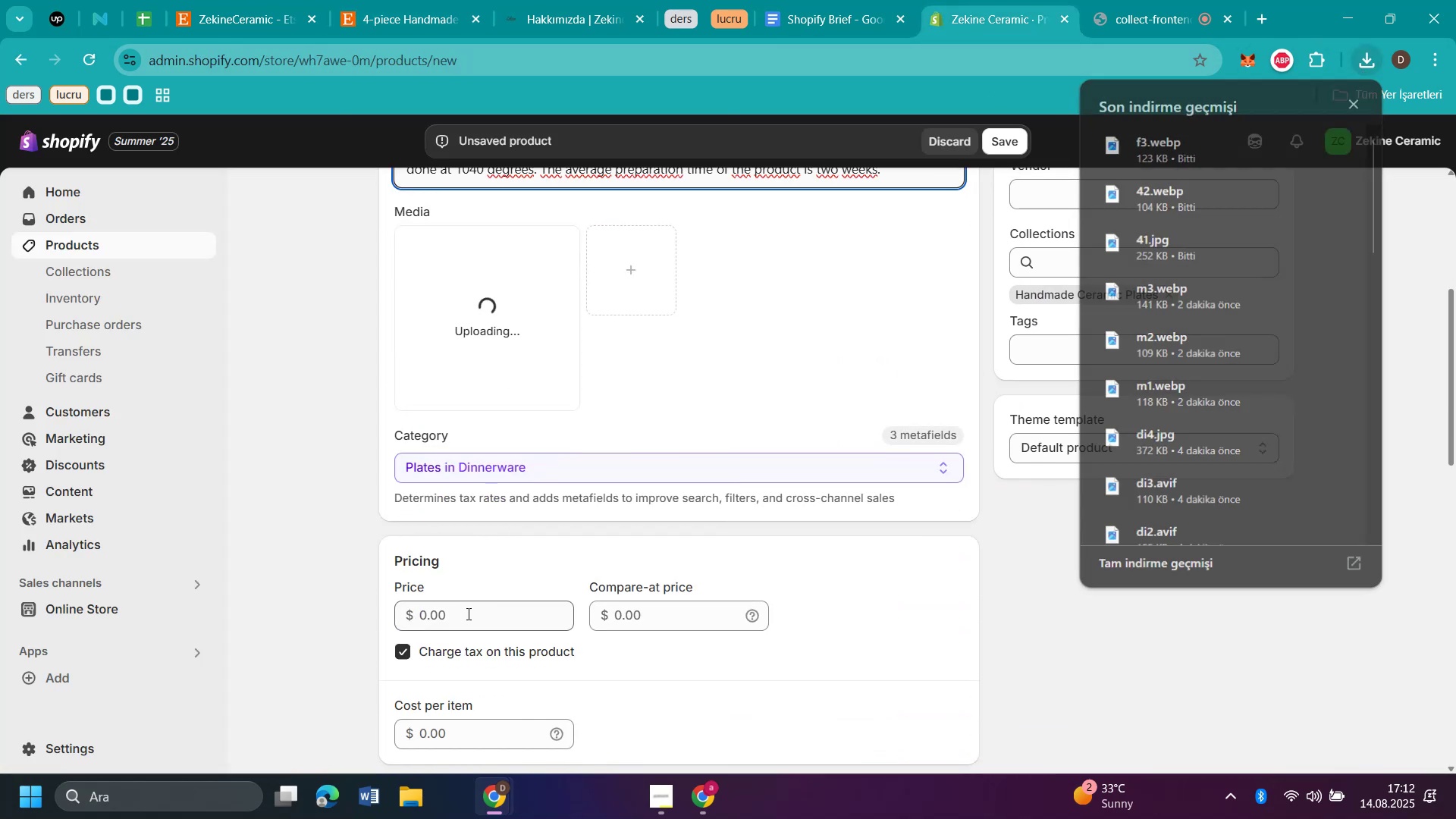 
key(Control+V)
 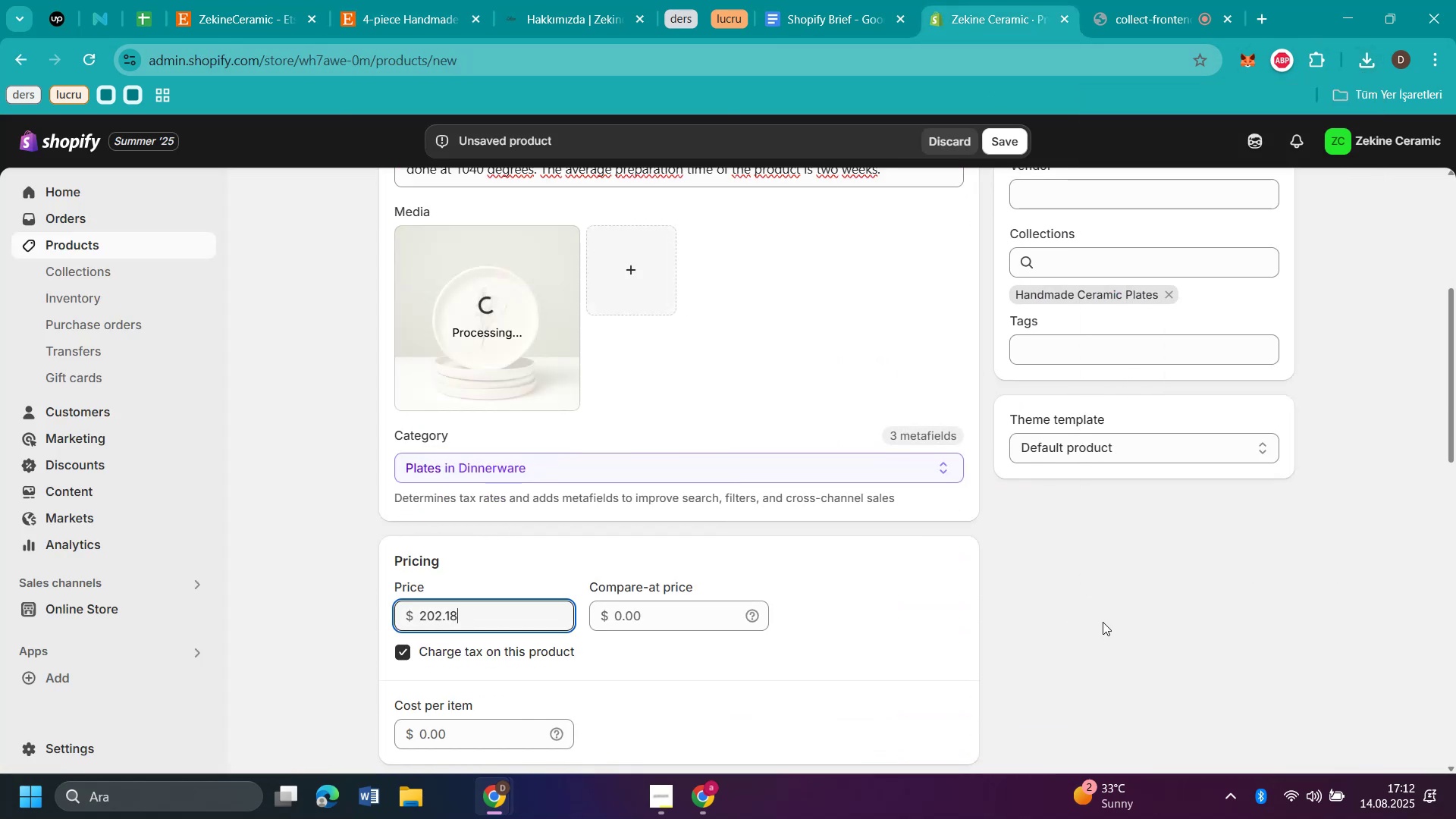 
left_click([1155, 623])
 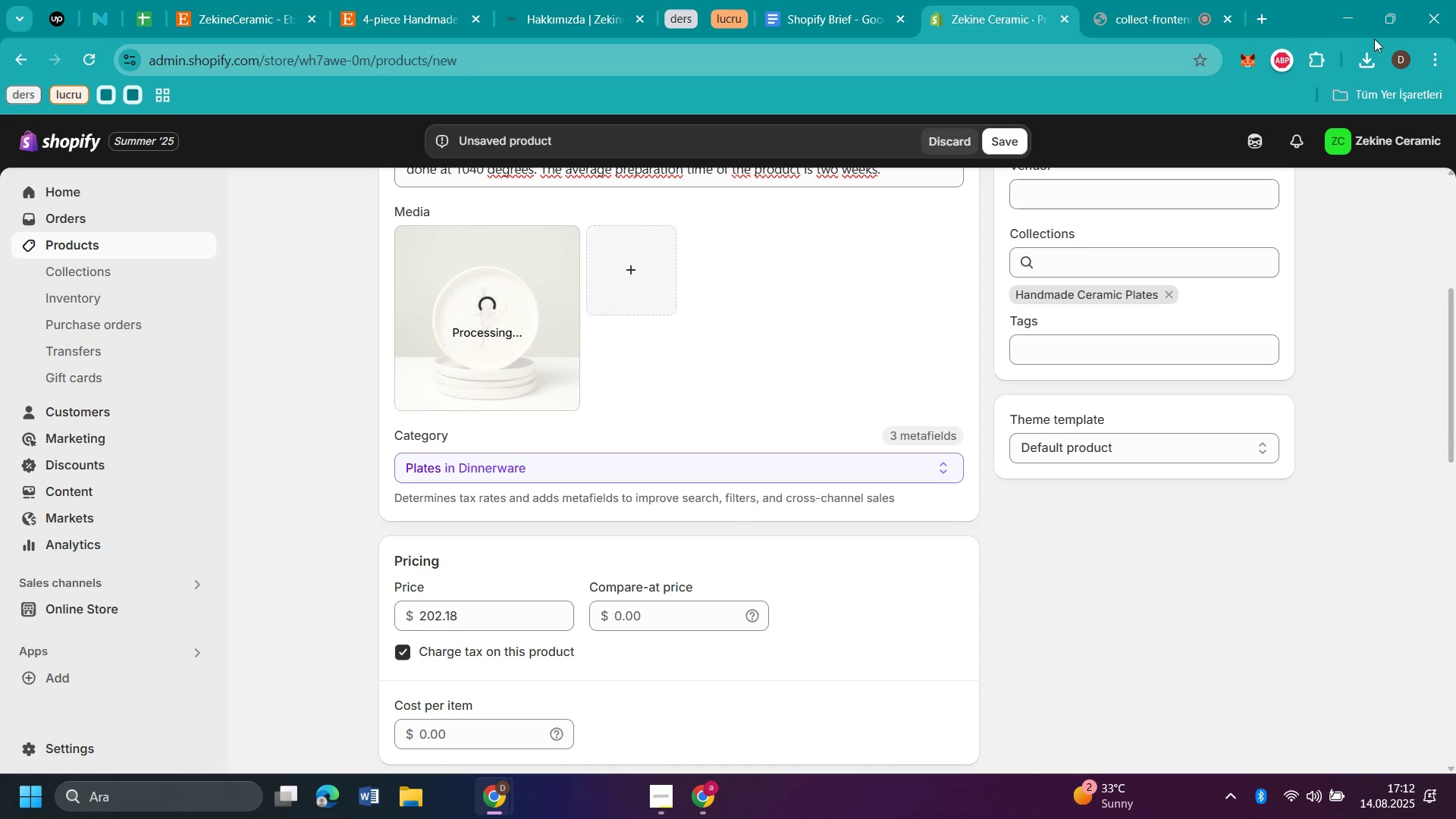 
left_click([1352, 61])
 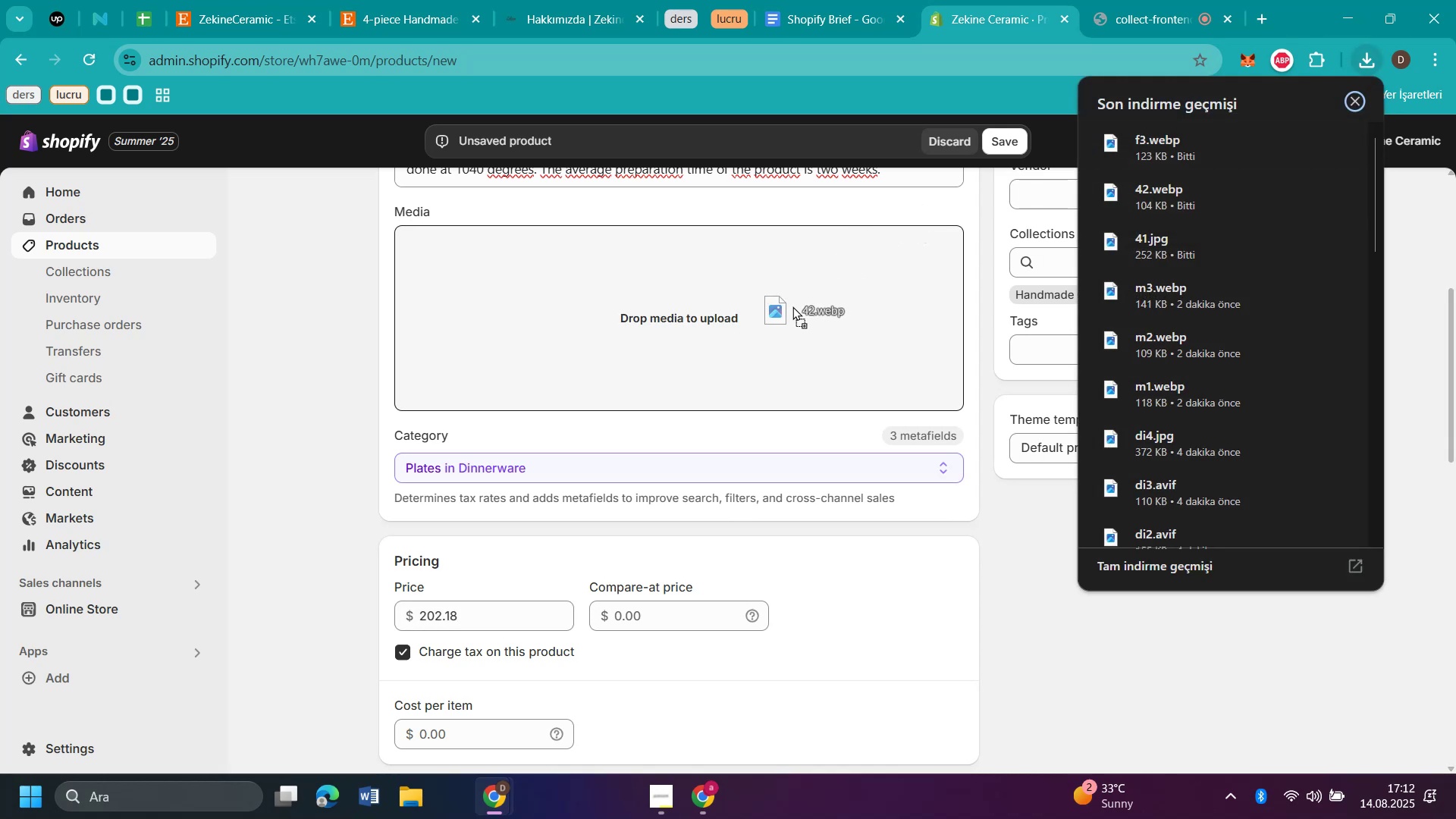 
scroll: coordinate [961, 678], scroll_direction: down, amount: 4.0
 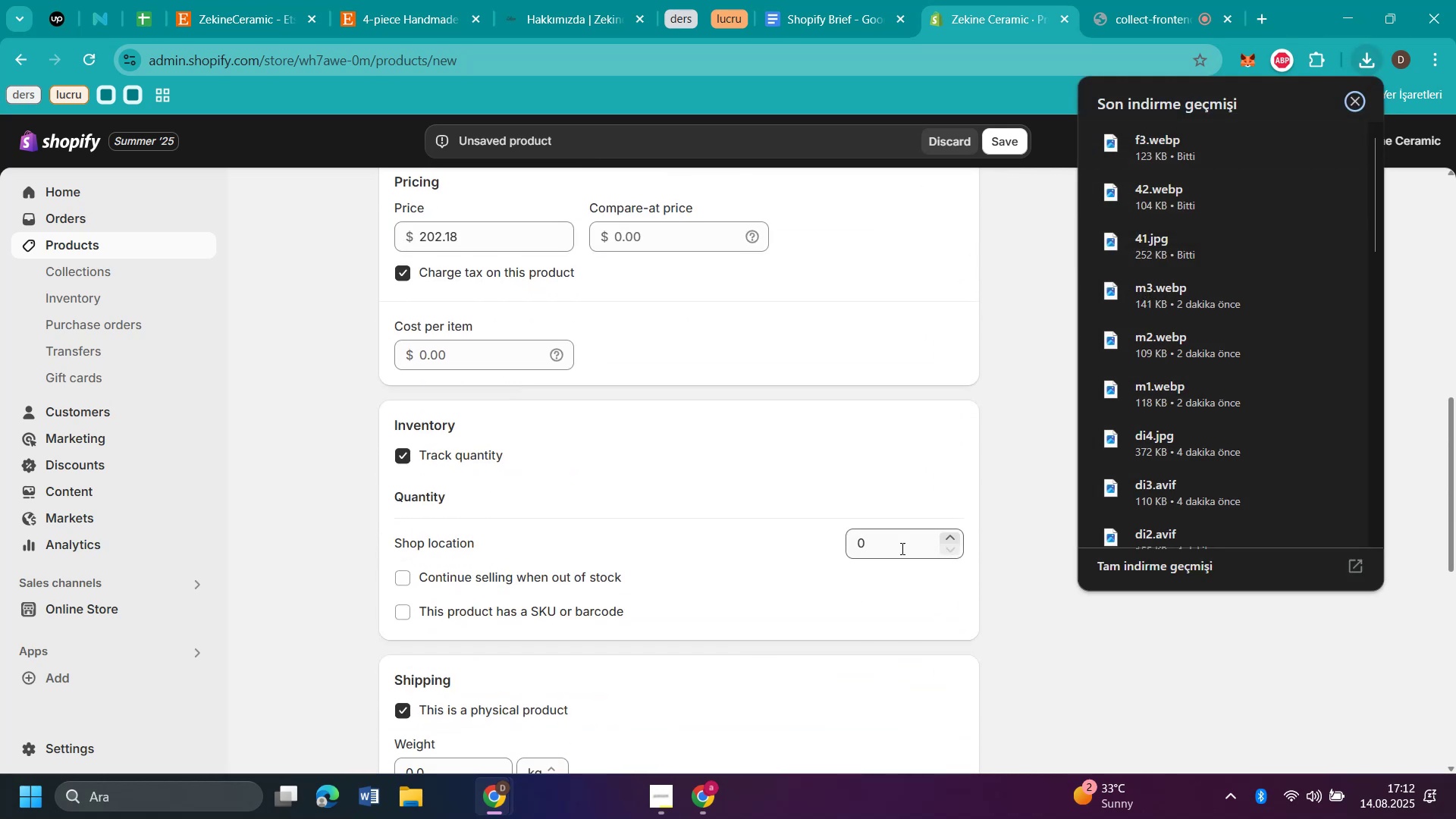 
left_click([903, 544])
 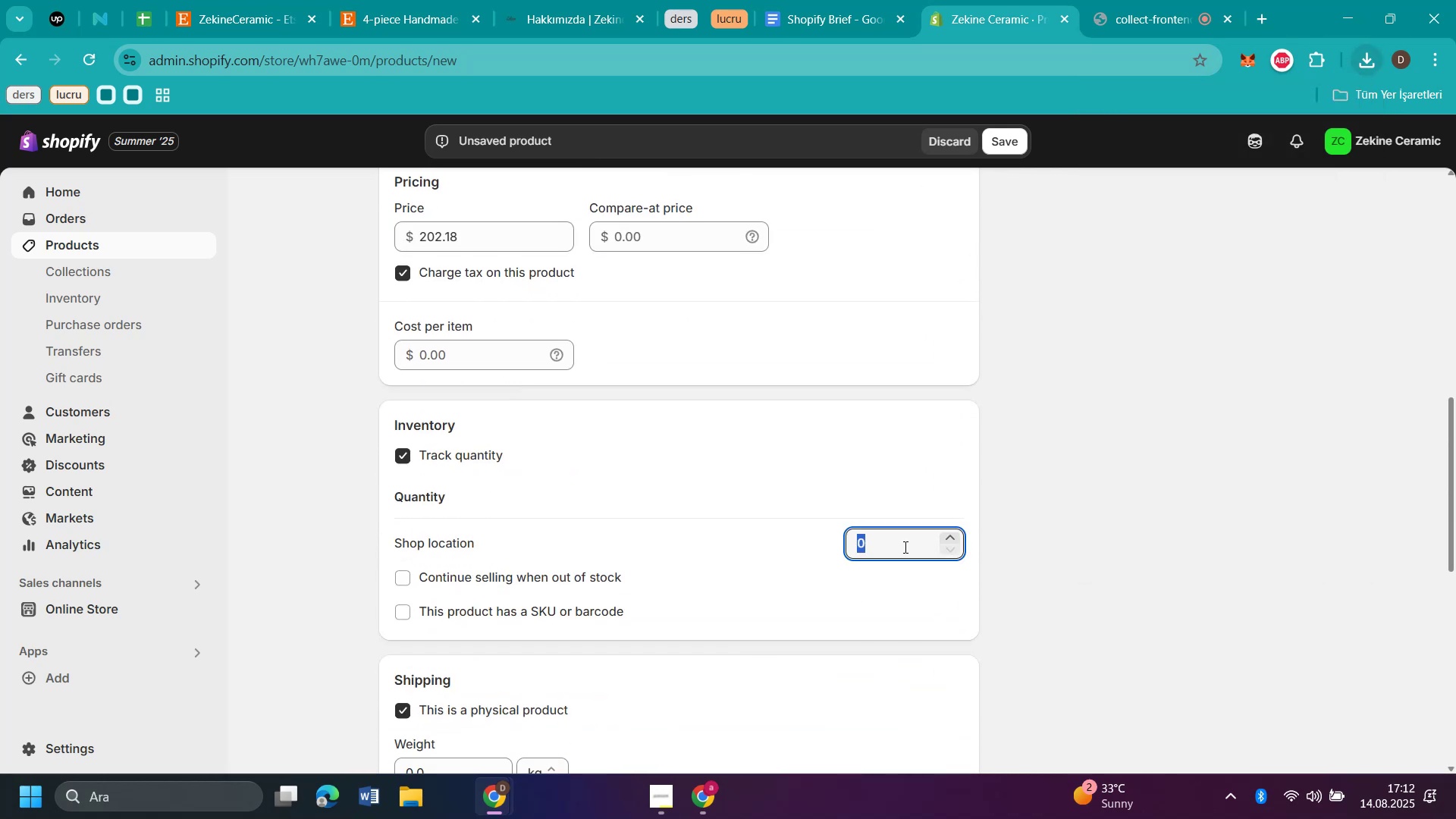 
type(50)
 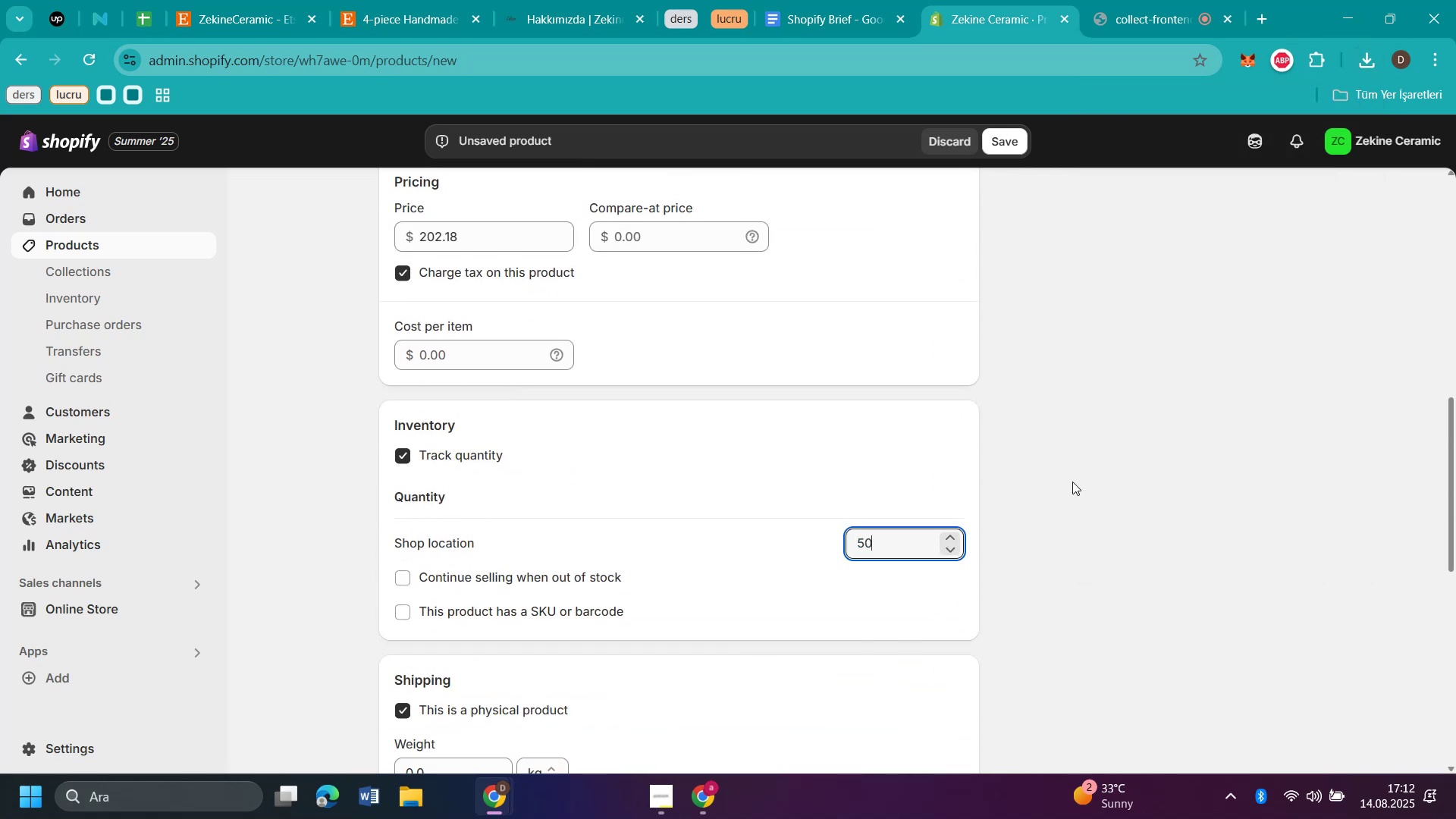 
left_click([1074, 482])
 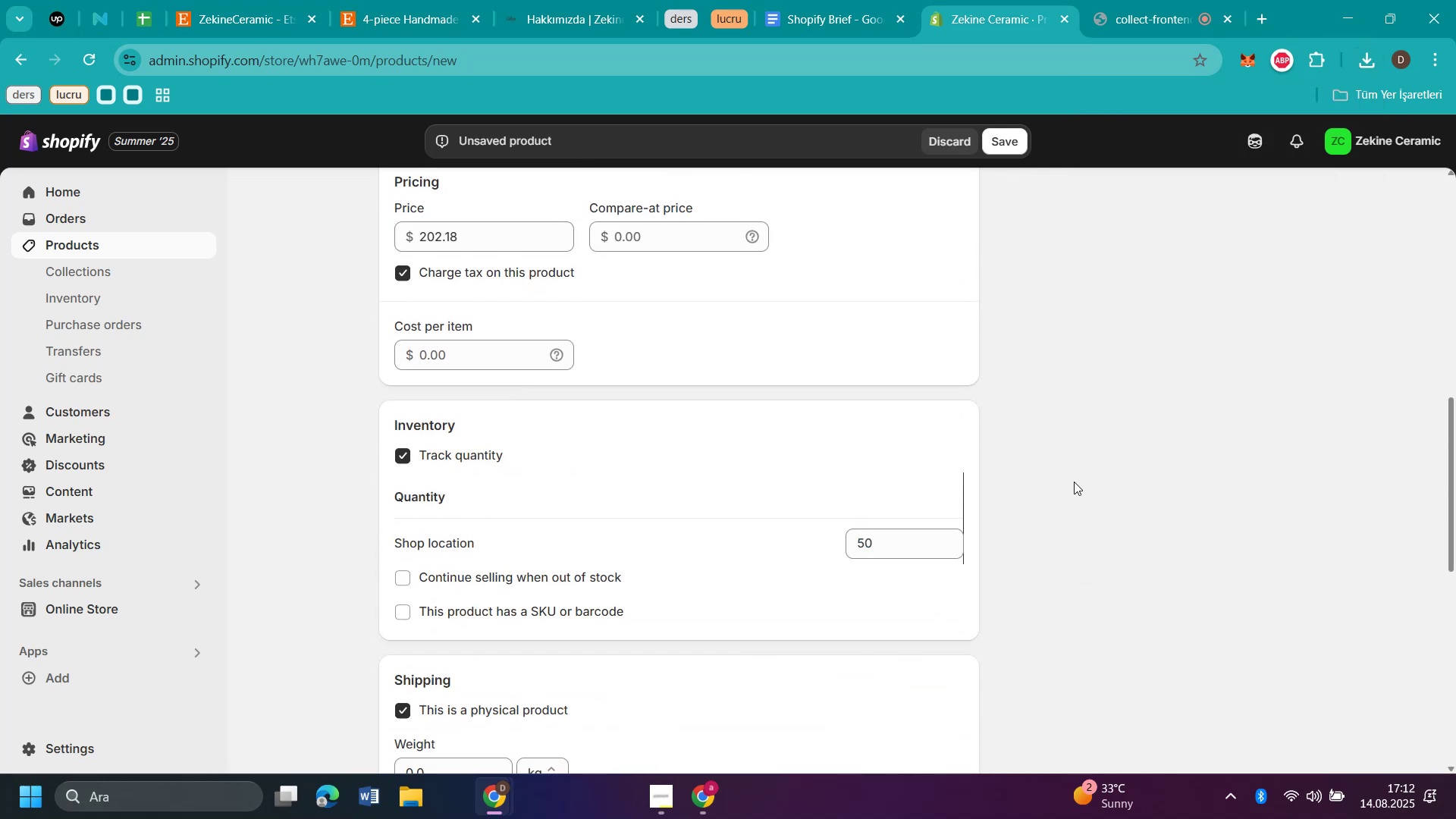 
scroll: coordinate [1075, 475], scroll_direction: up, amount: 5.0
 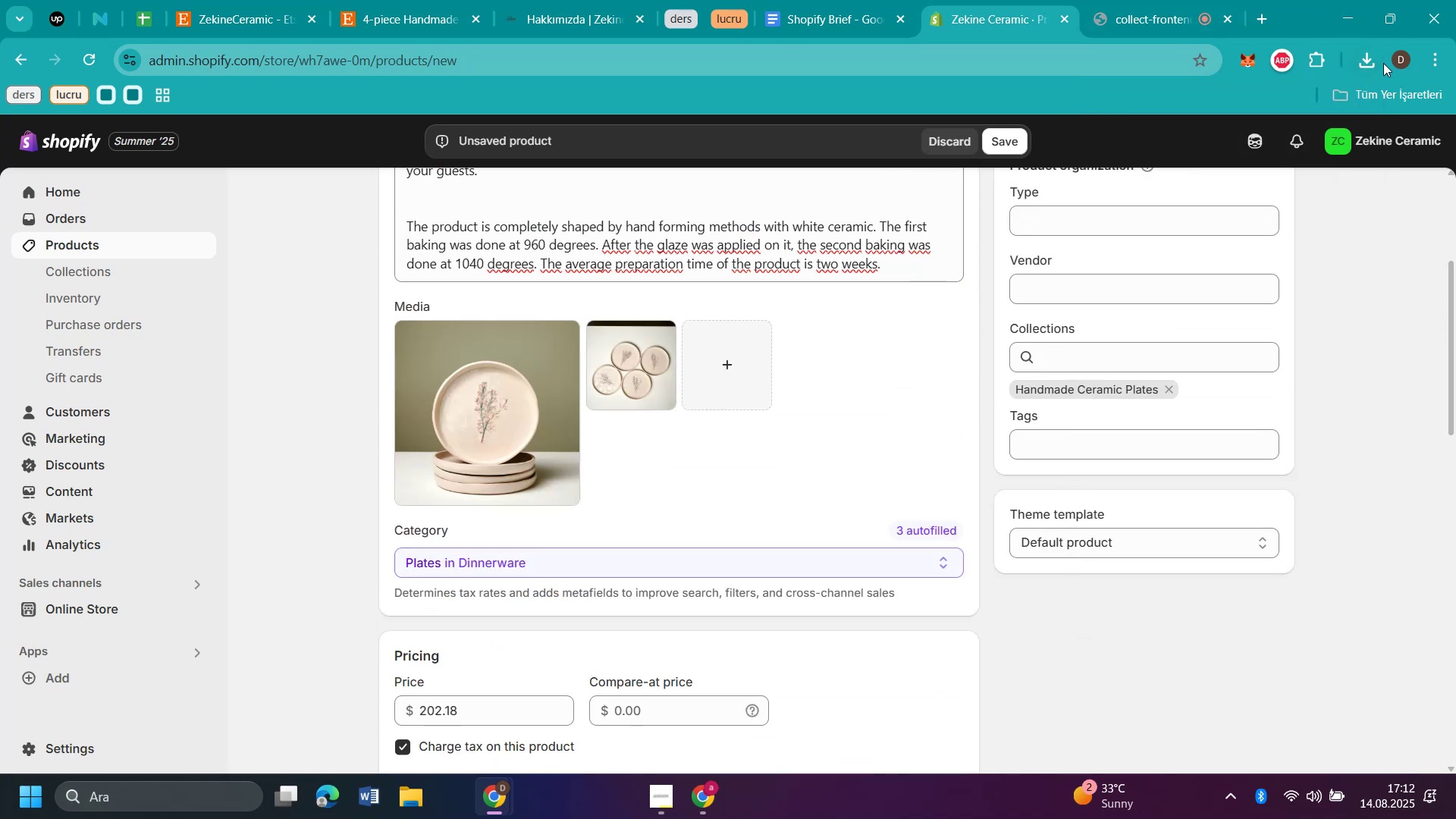 
left_click([1368, 61])
 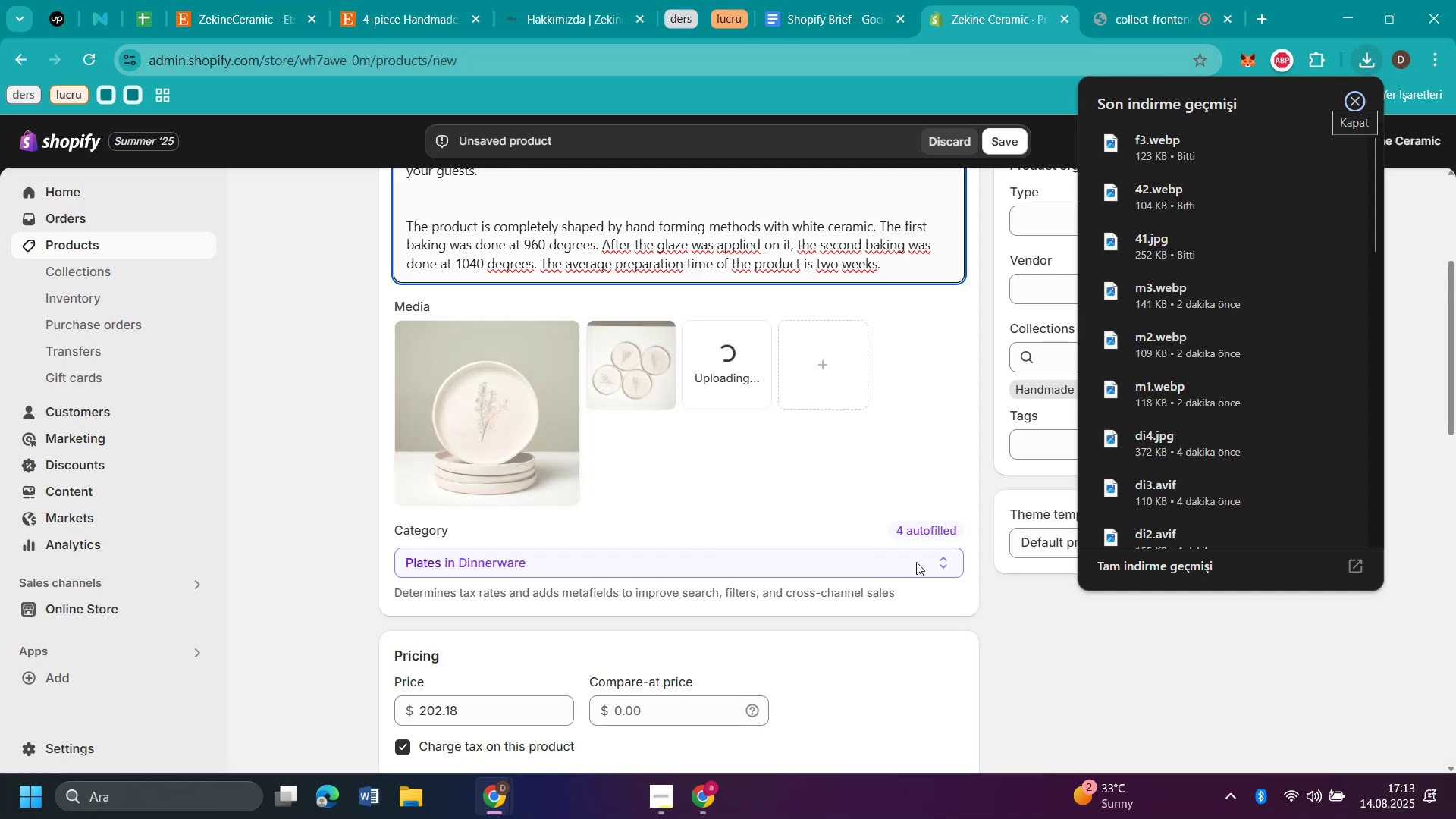 
left_click([342, 365])
 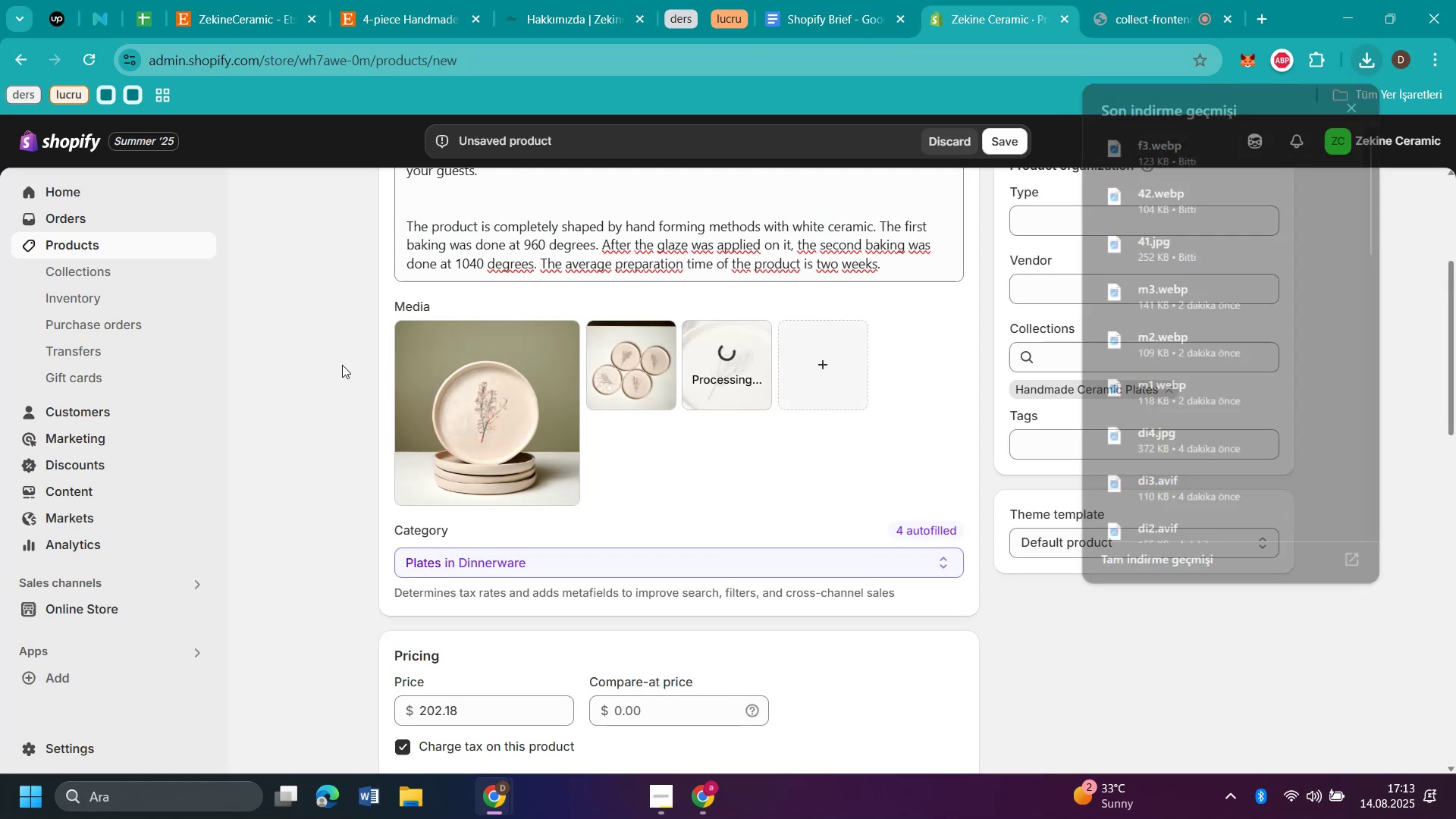 
scroll: coordinate [342, 365], scroll_direction: up, amount: 4.0
 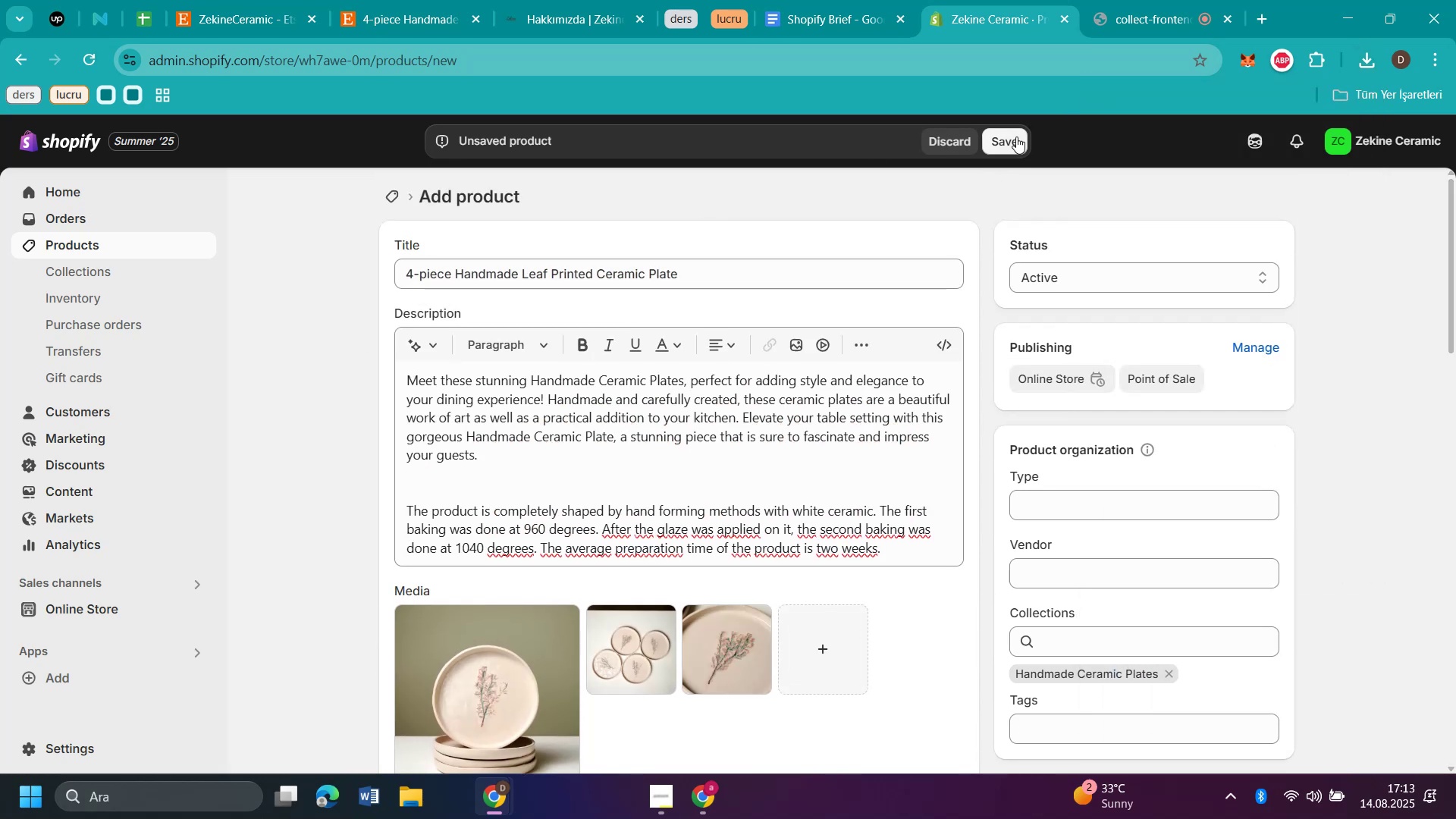 
left_click([1016, 136])
 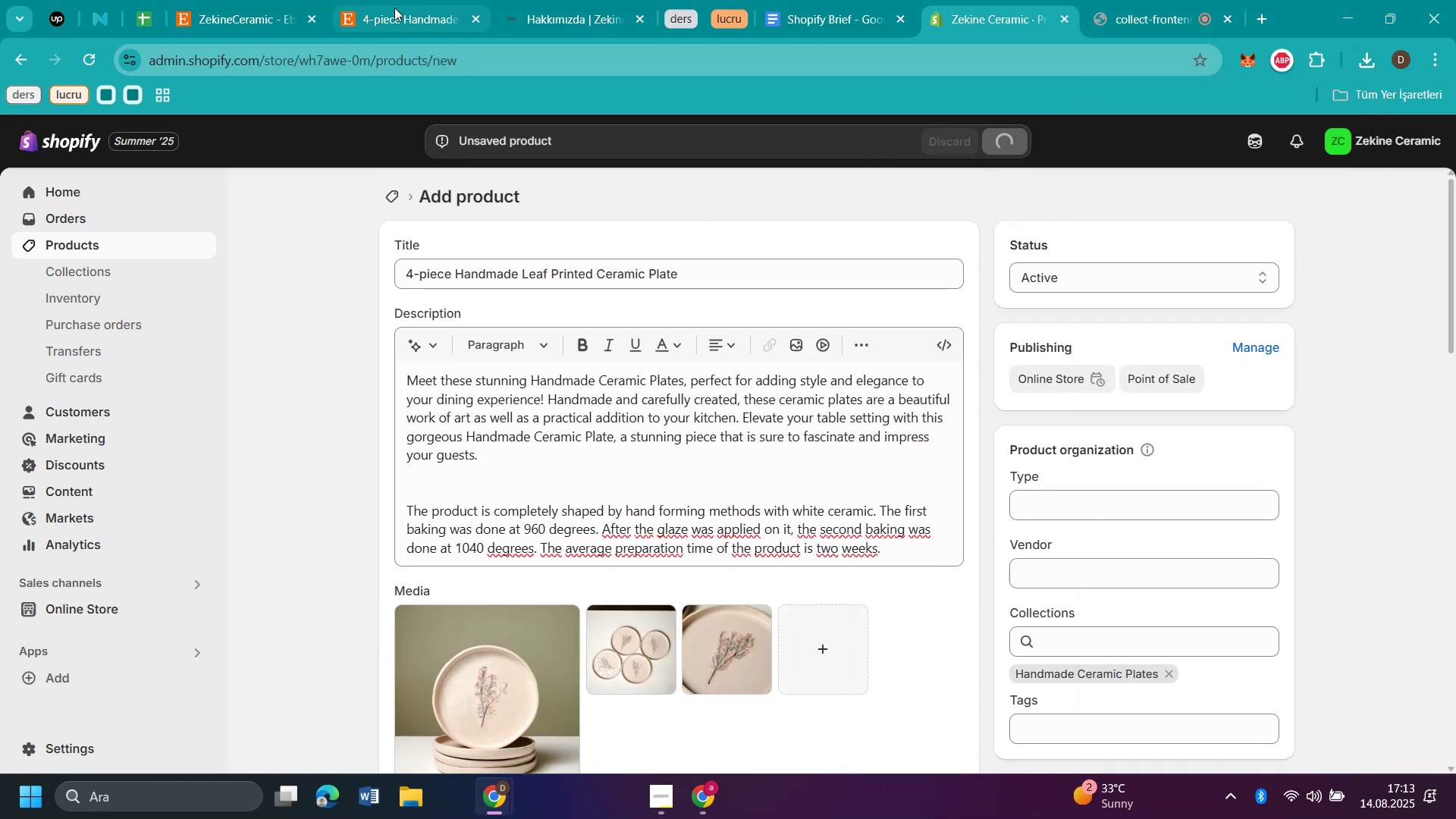 
left_click([393, 8])
 